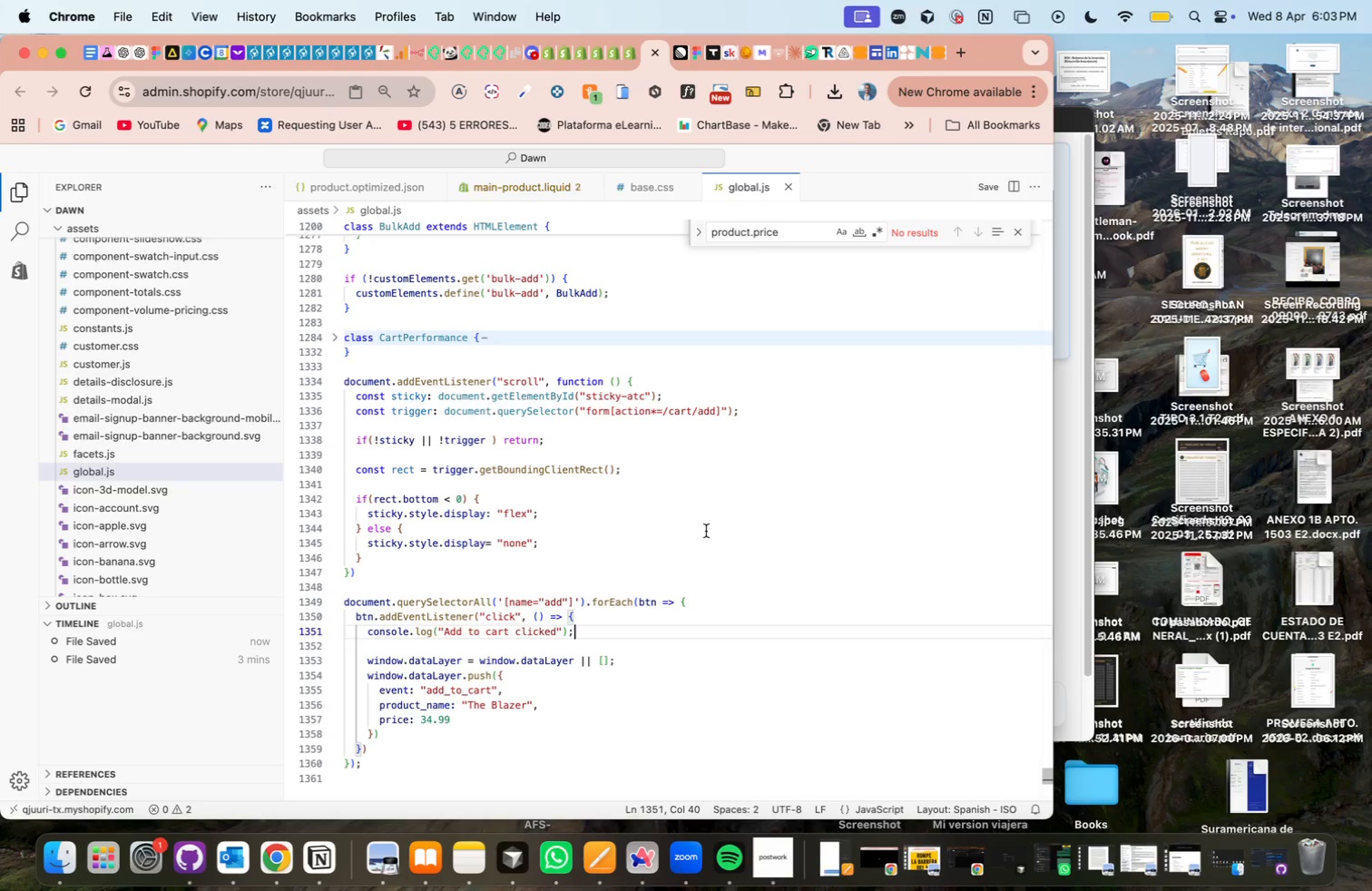 
scroll: coordinate [600, 379], scroll_direction: up, amount: 2.0
 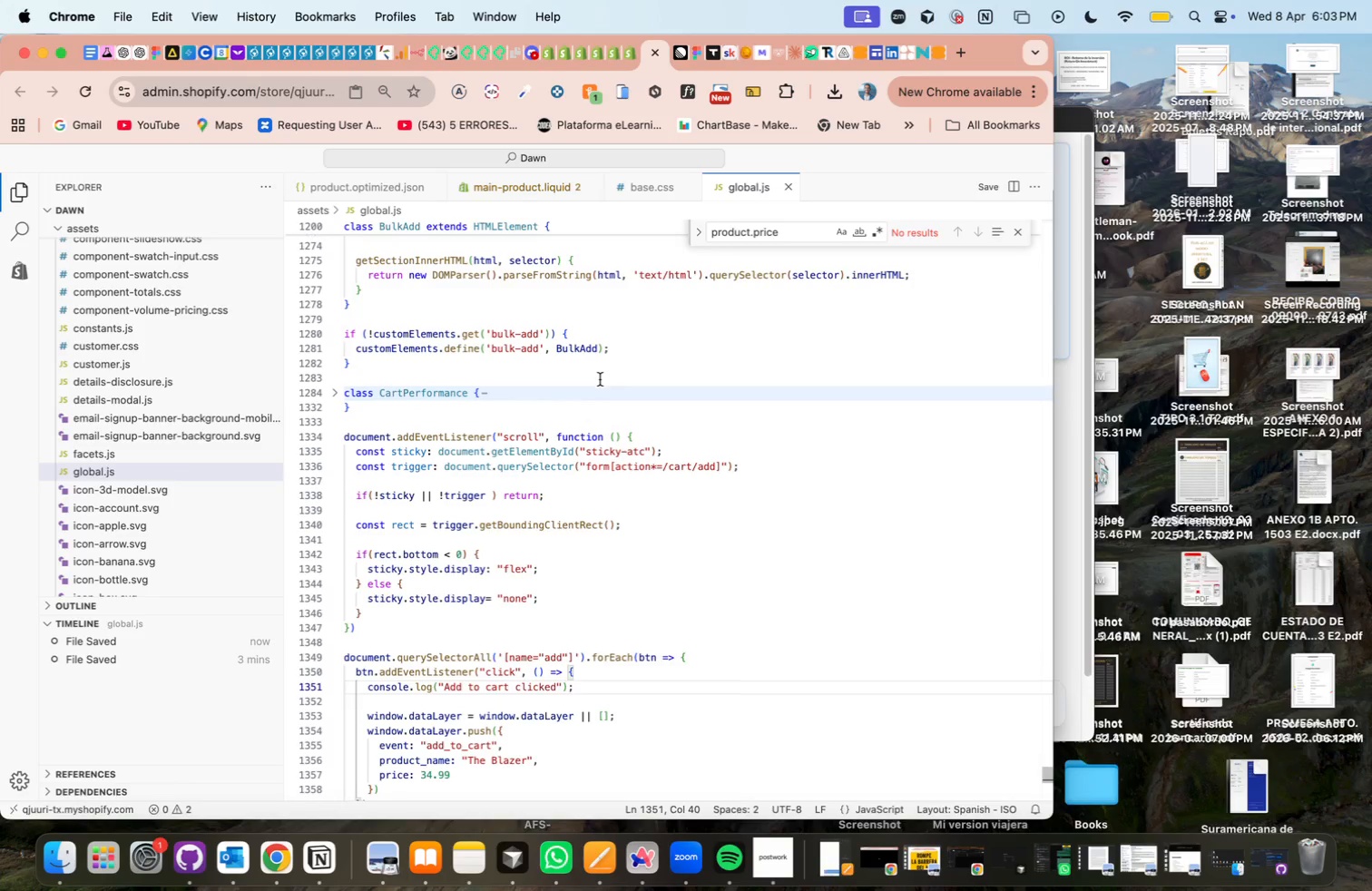 
scroll: coordinate [600, 379], scroll_direction: down, amount: 7.0
 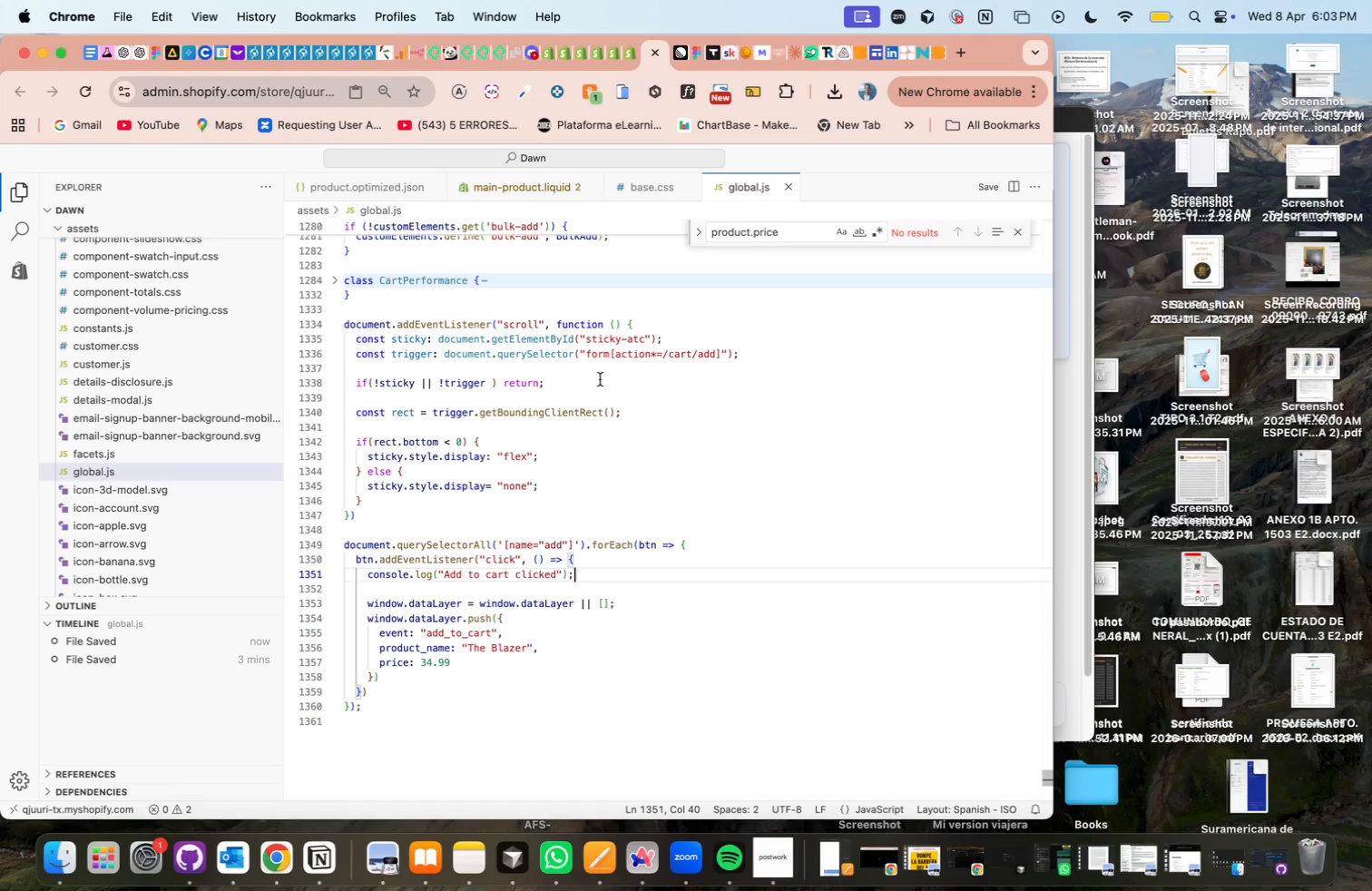 
wait(16.64)
 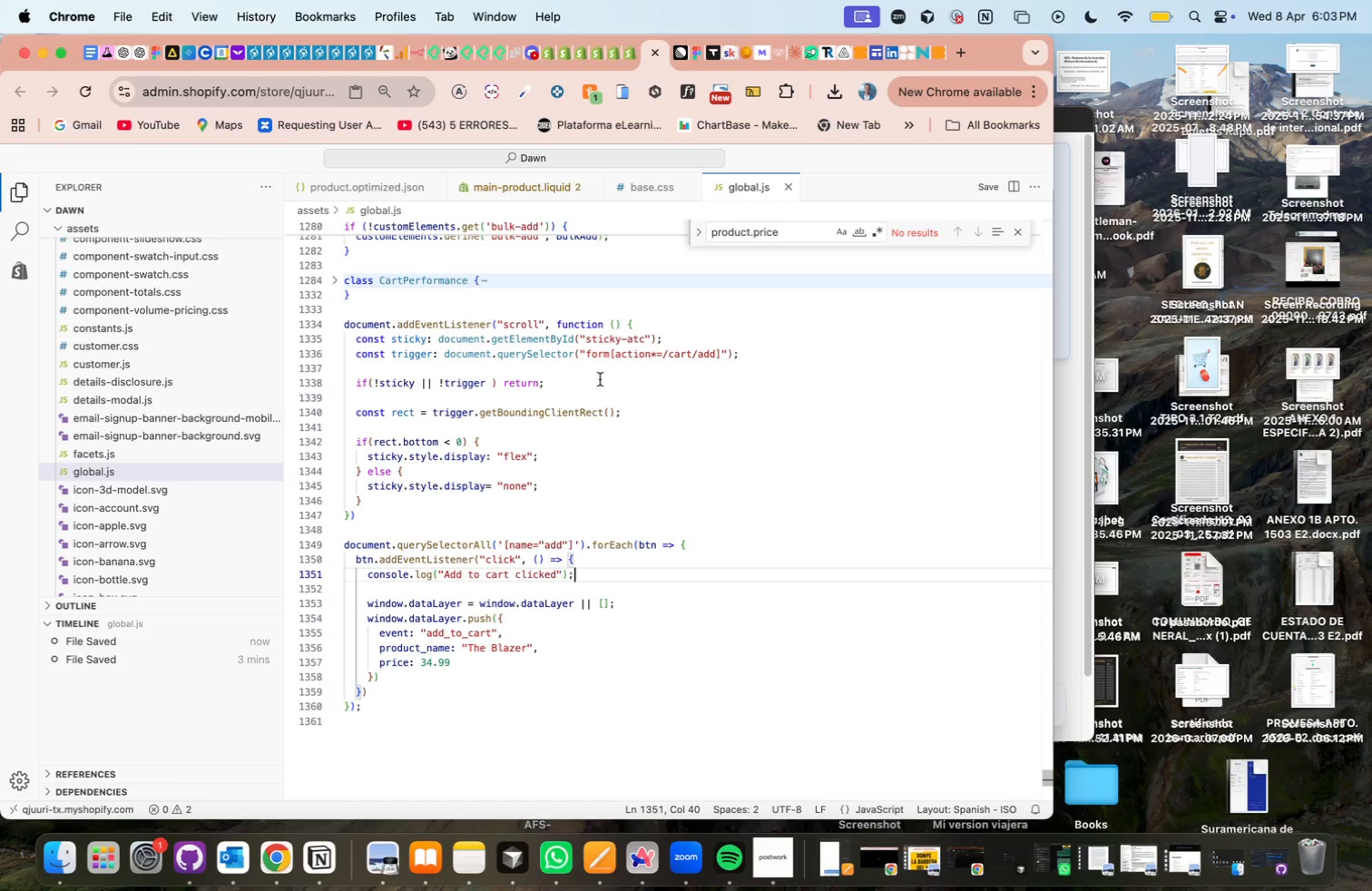 
scroll: coordinate [147, 458], scroll_direction: up, amount: 208.0
 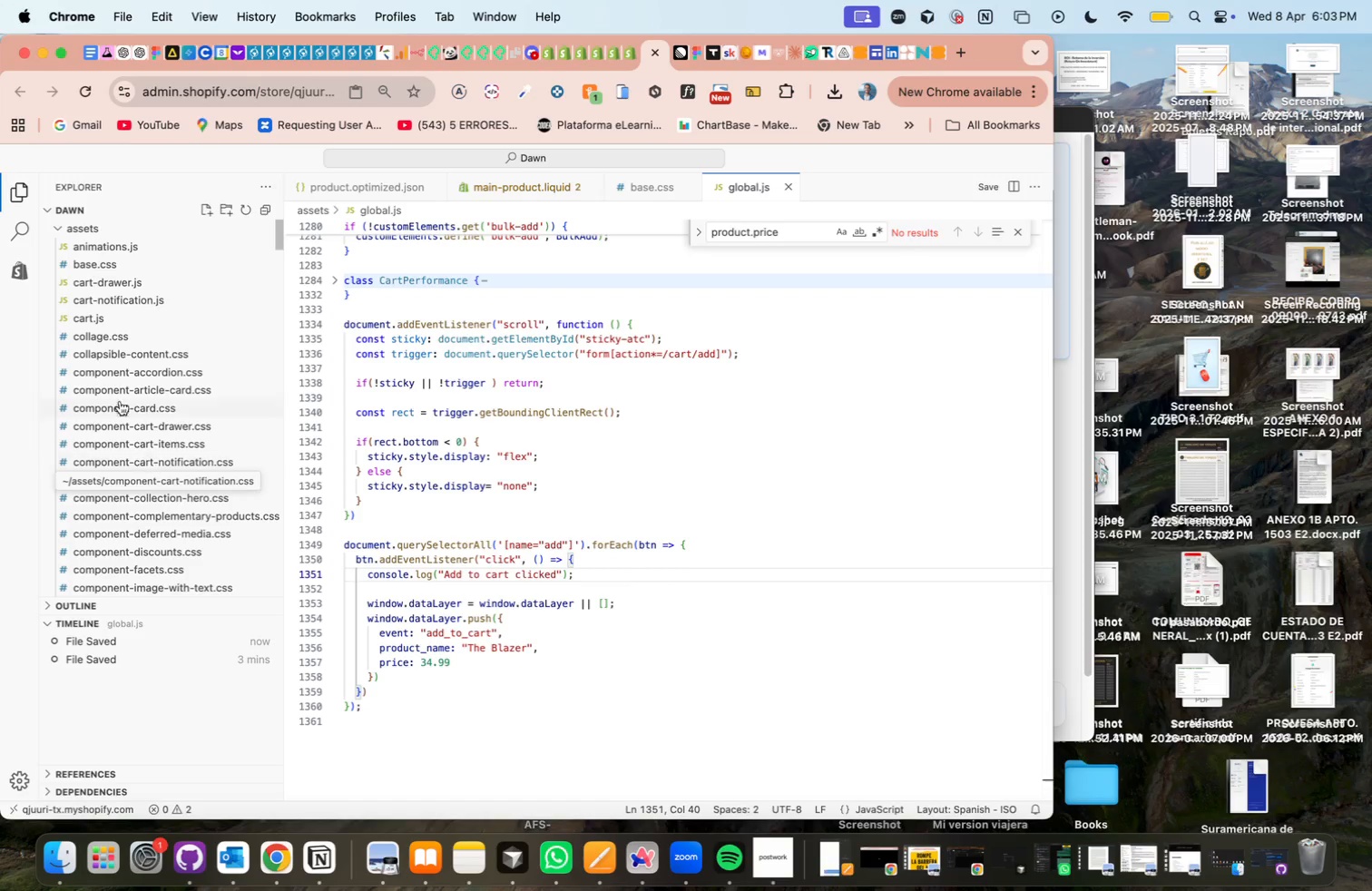 
left_click([60, 227])
 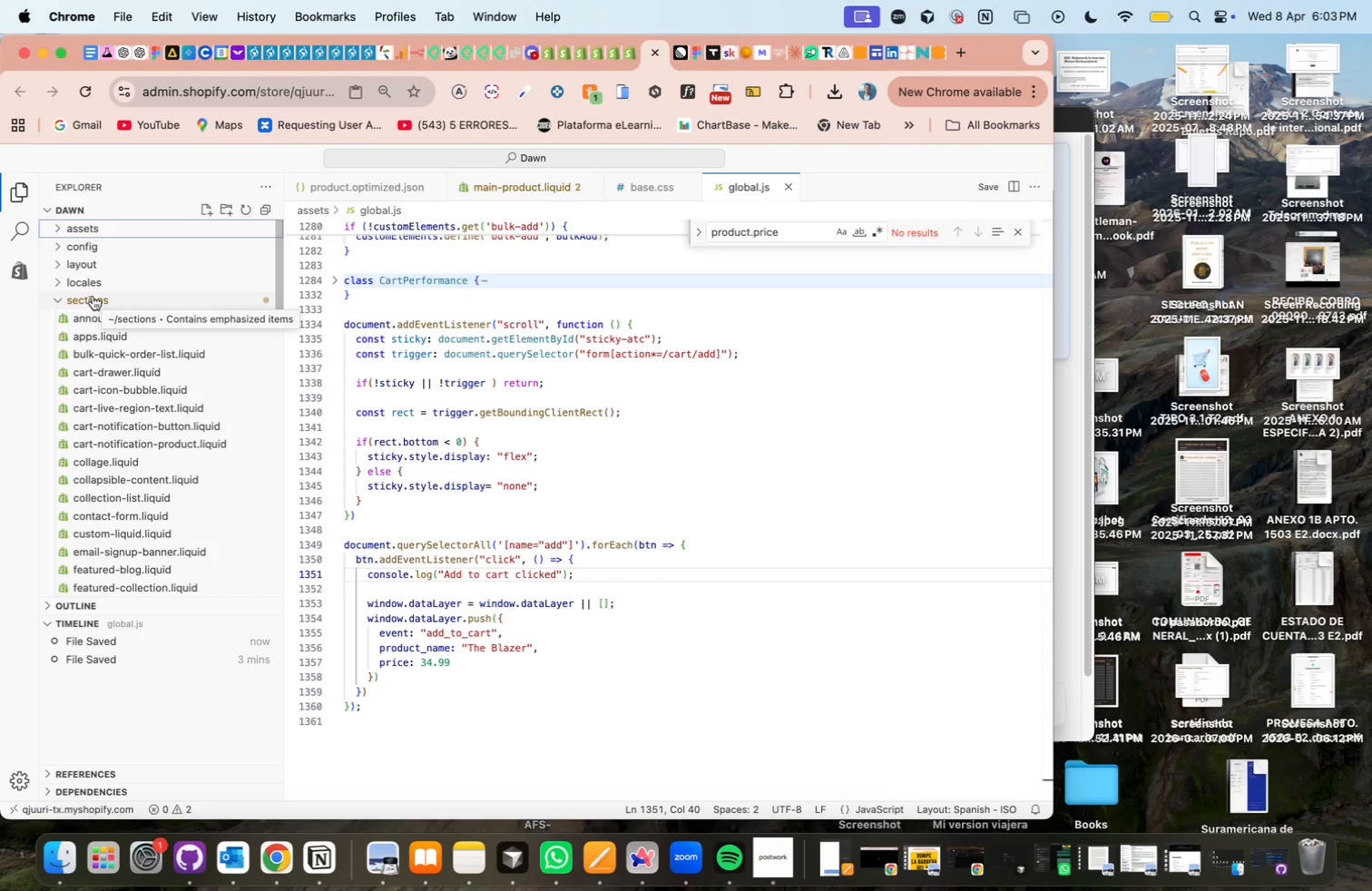 
scroll: coordinate [119, 412], scroll_direction: down, amount: 42.0
 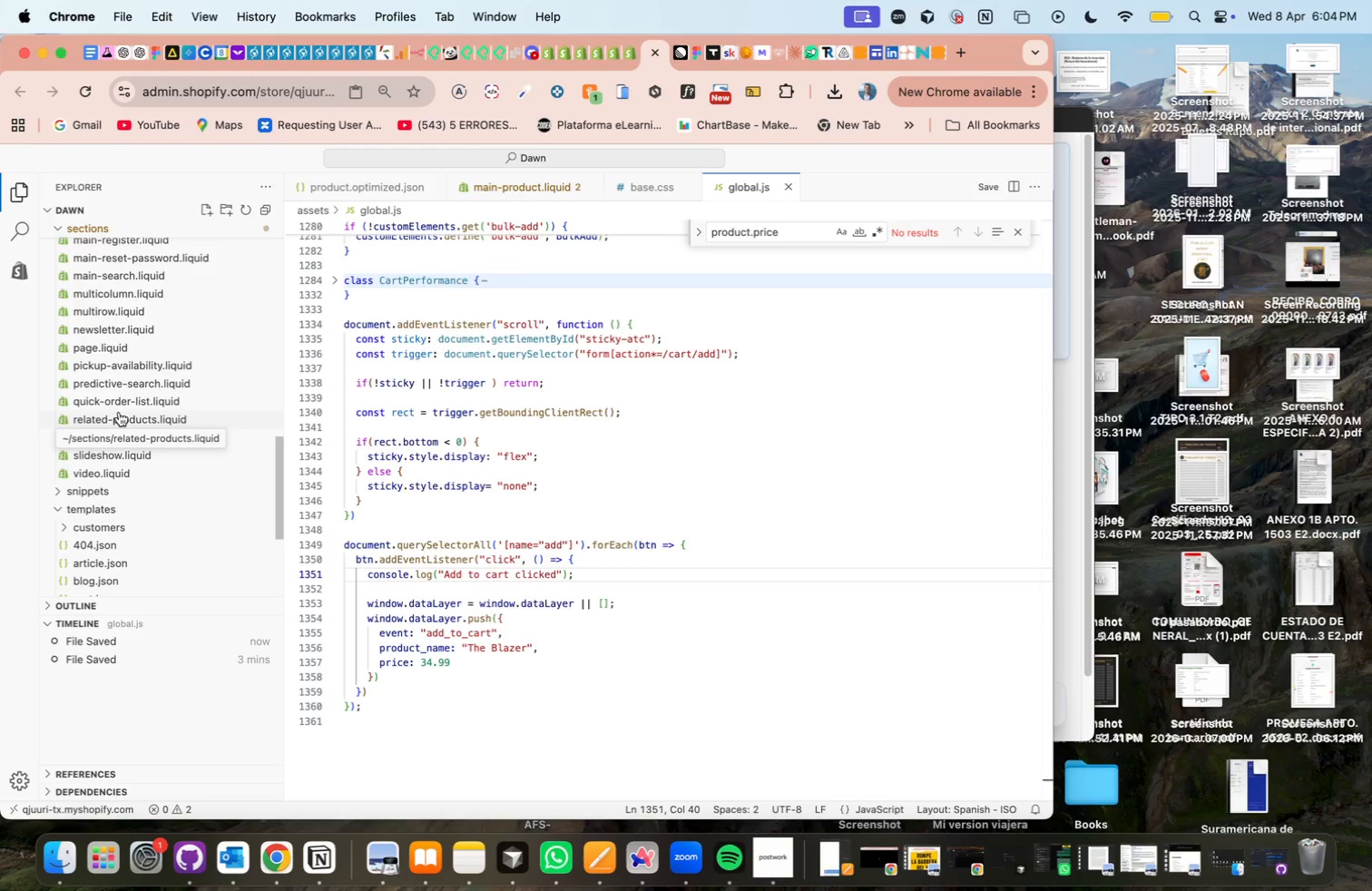 
wait(29.76)
 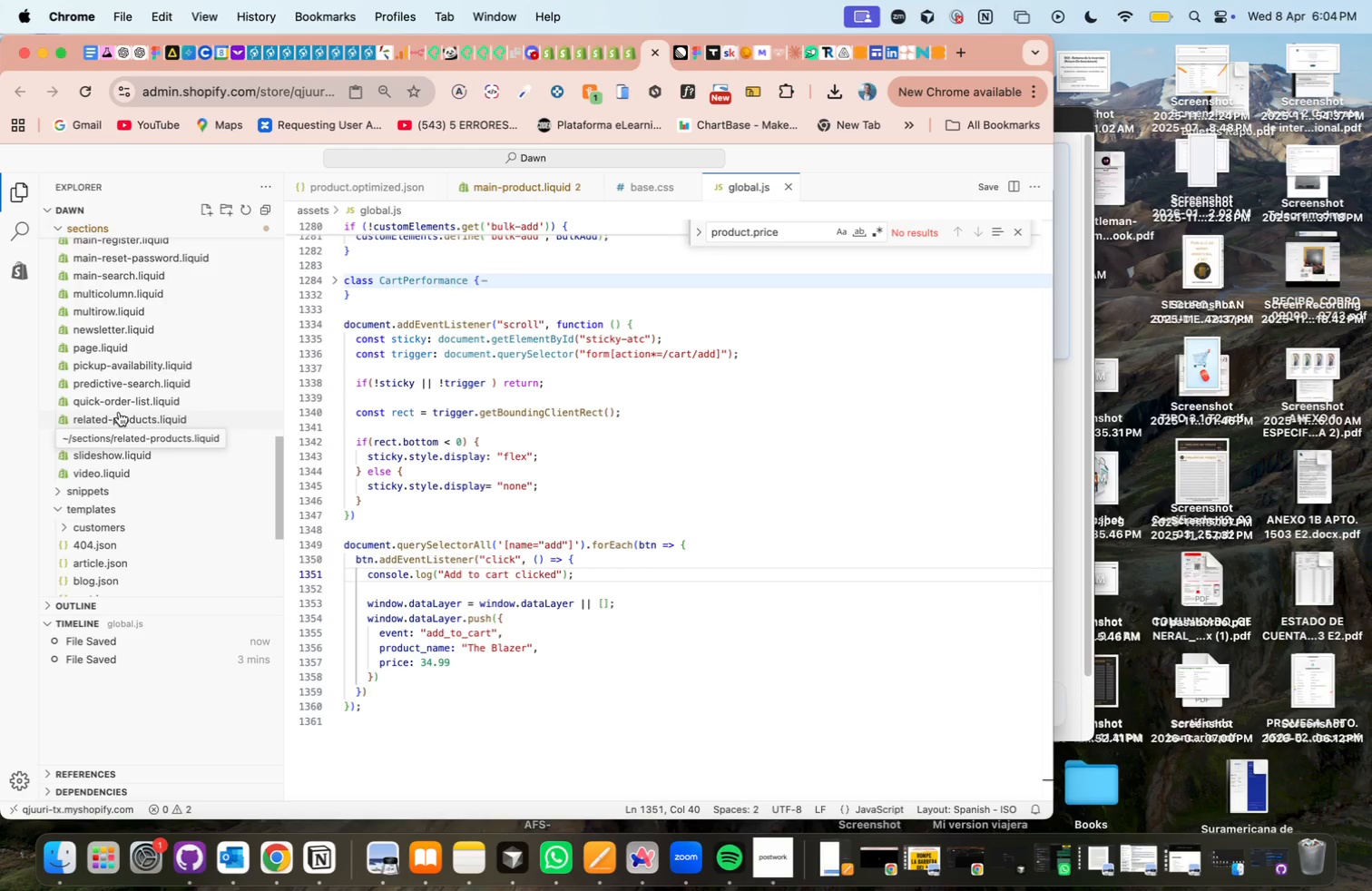 
scroll: coordinate [94, 390], scroll_direction: up, amount: 17.0
 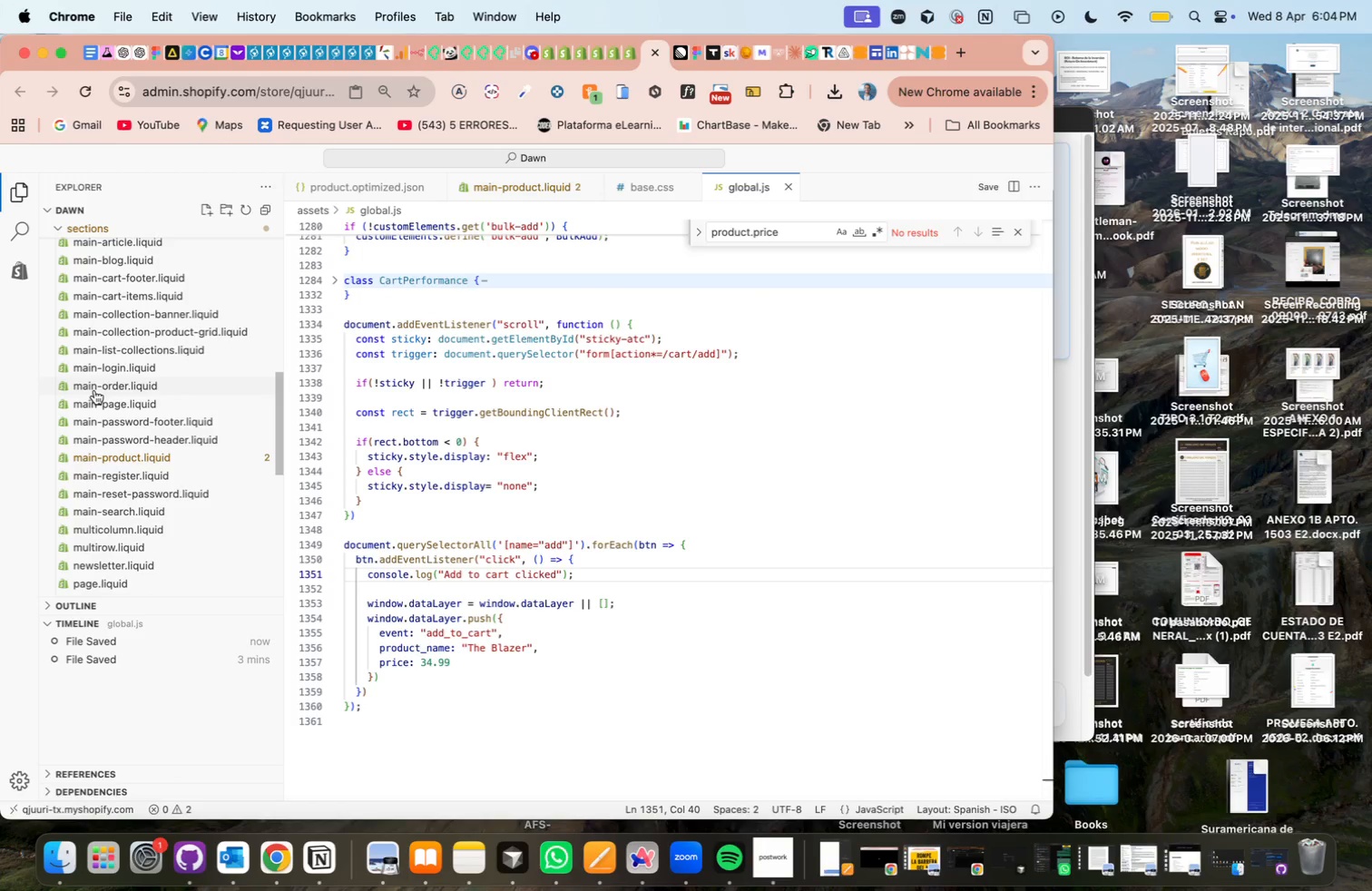 
scroll: coordinate [94, 390], scroll_direction: down, amount: 13.0
 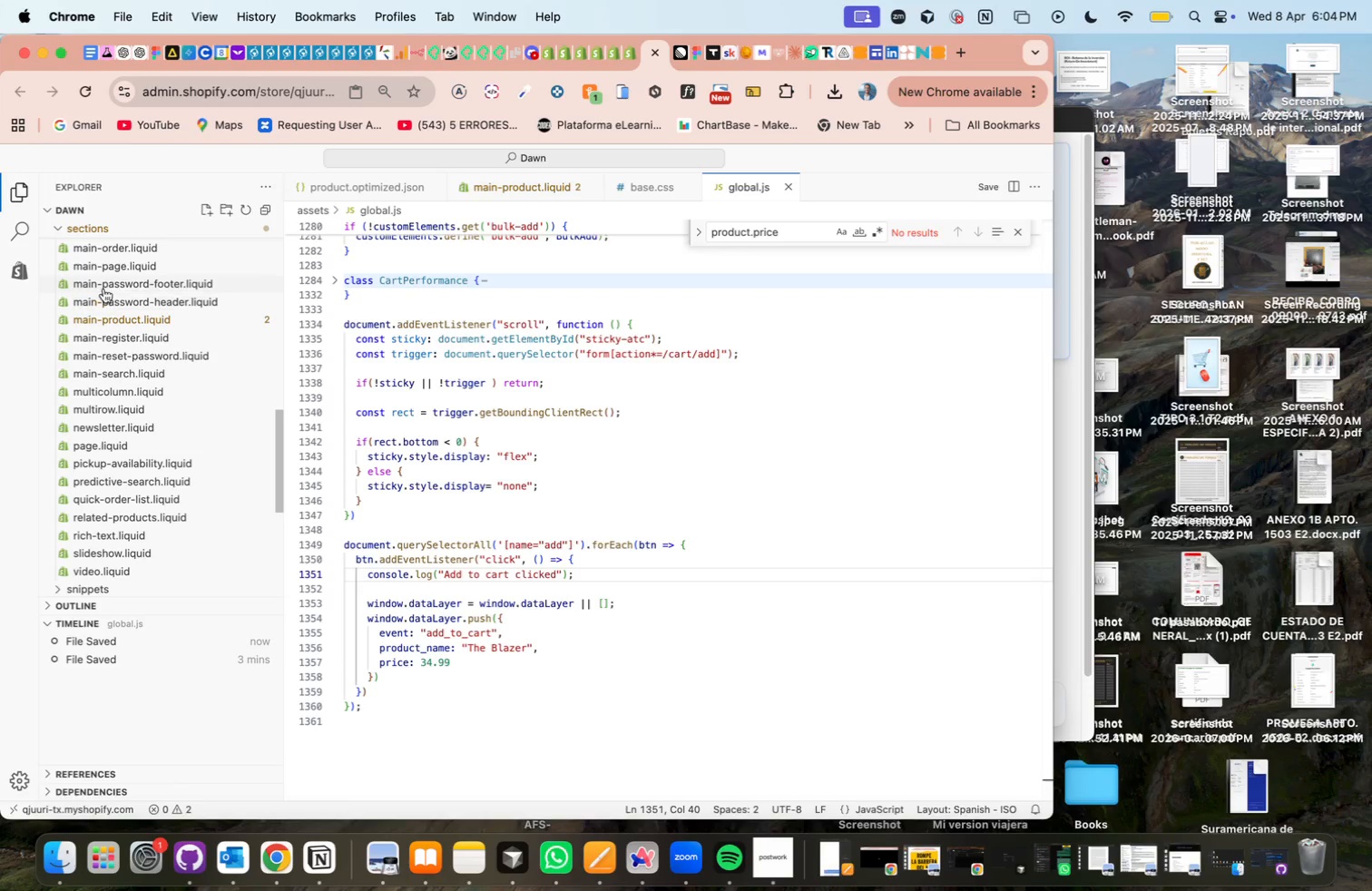 
mouse_move([97, 251])
 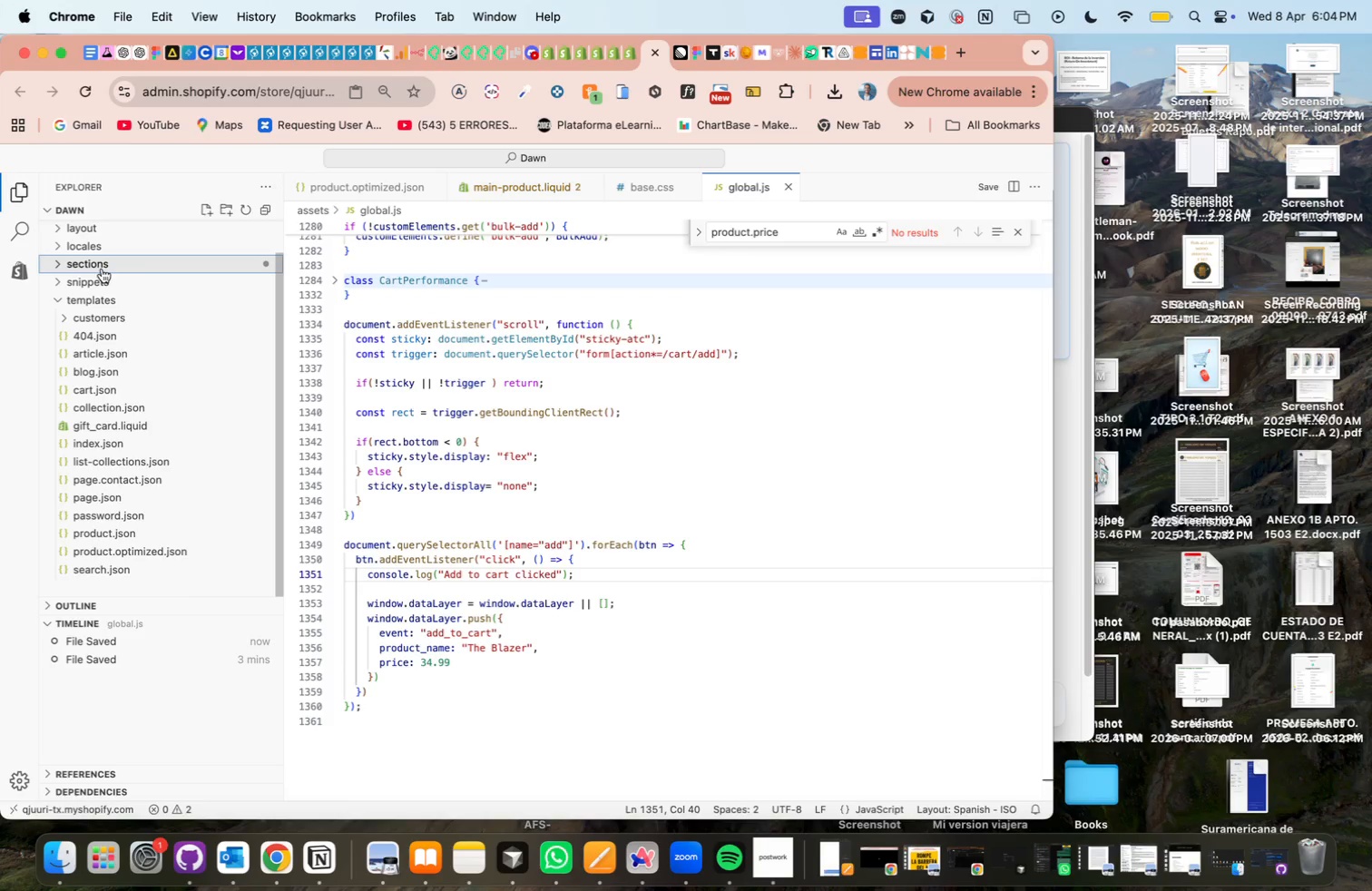 
left_click([101, 263])
 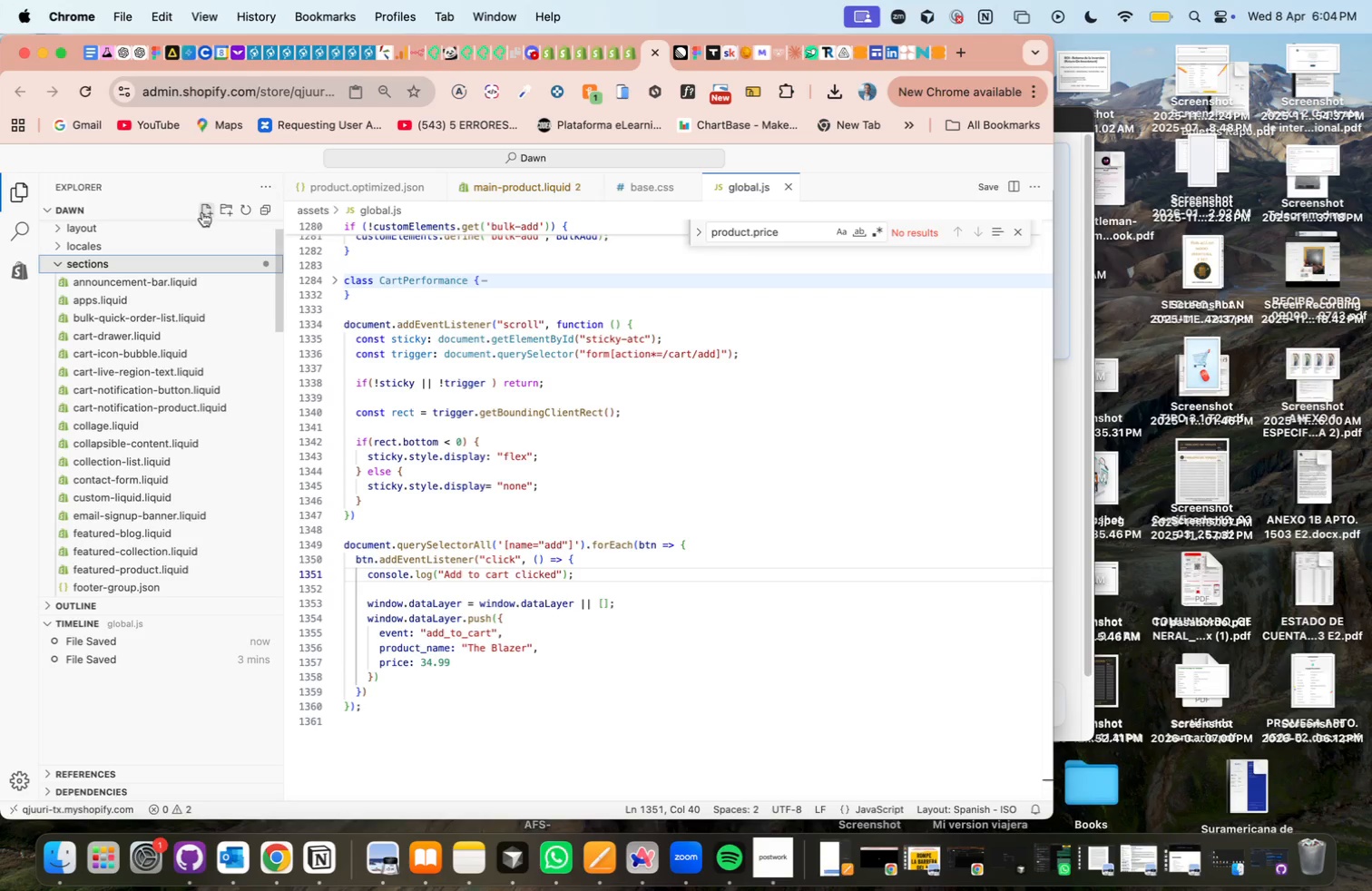 
left_click([203, 212])
 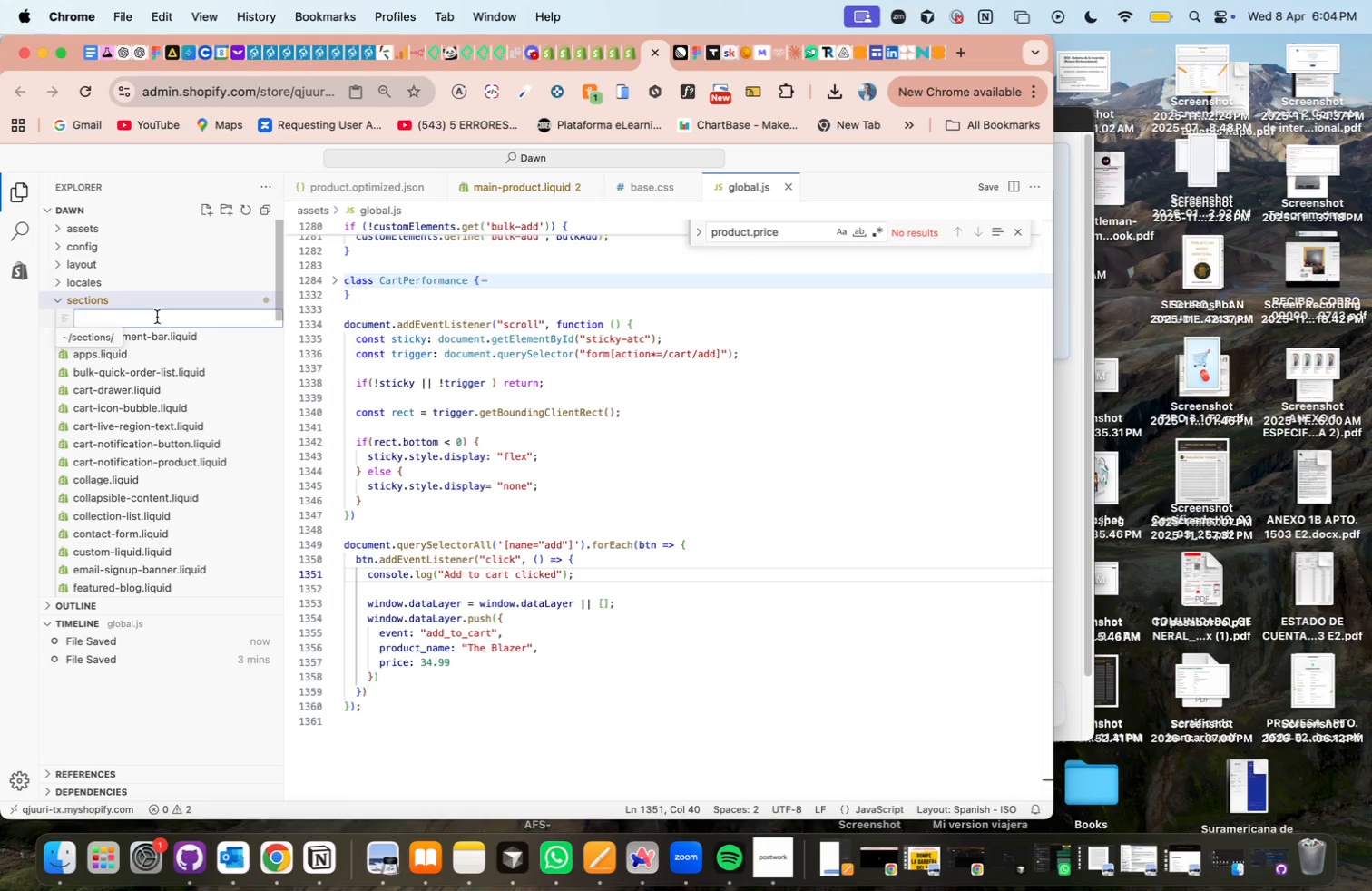 
type(trusted)
 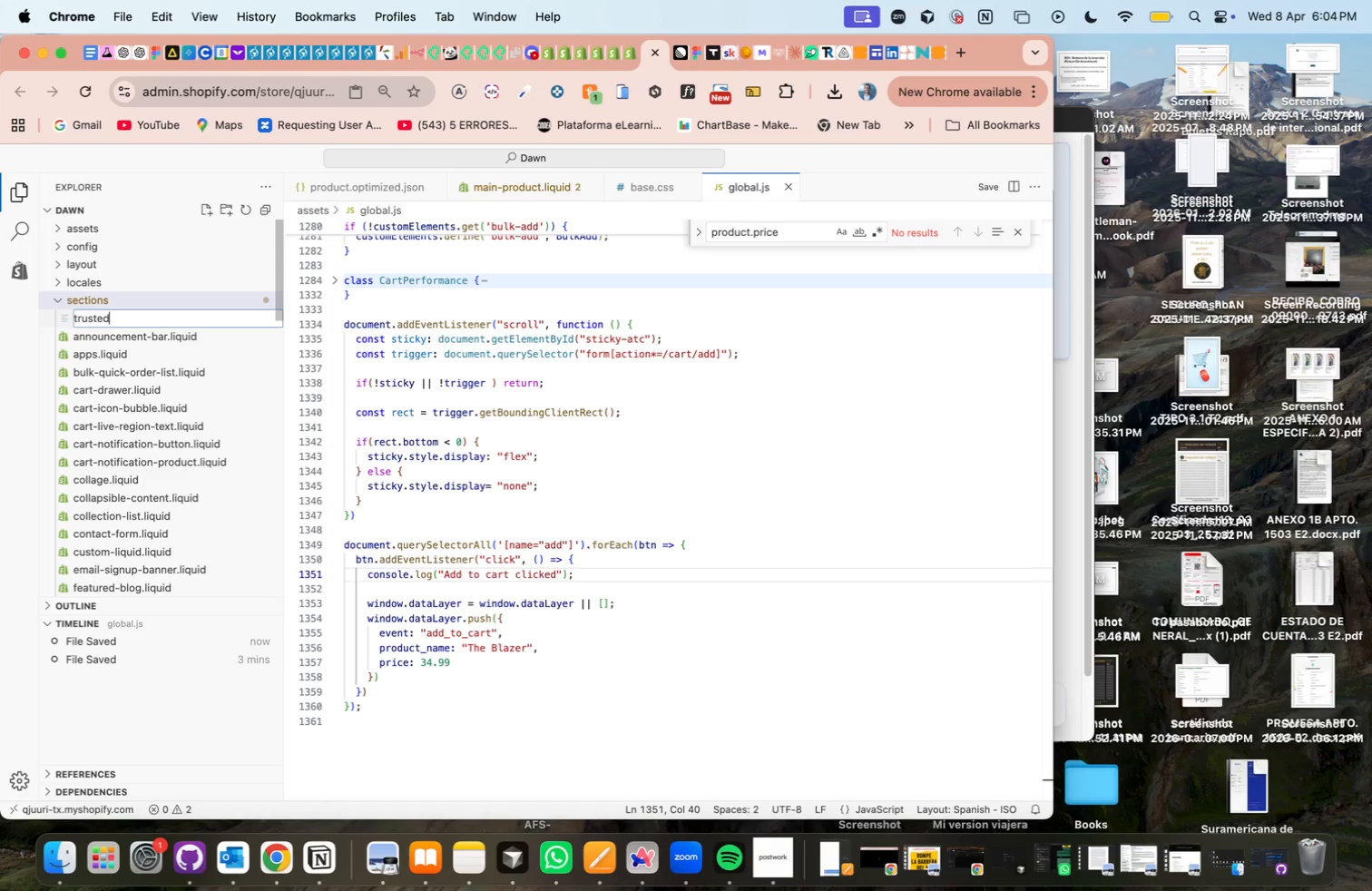 
type(/badges.liquid)
 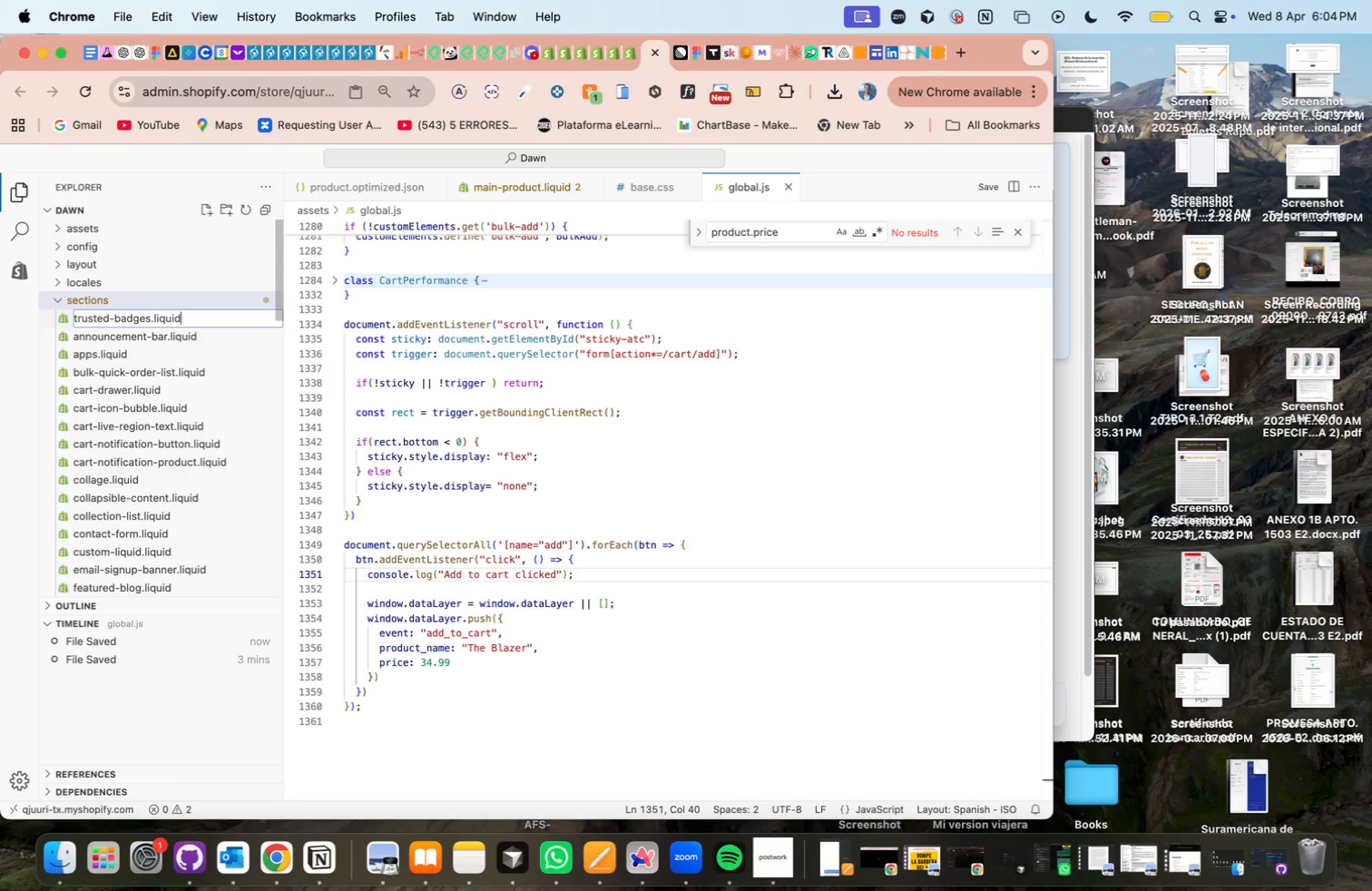 
key(Enter)
 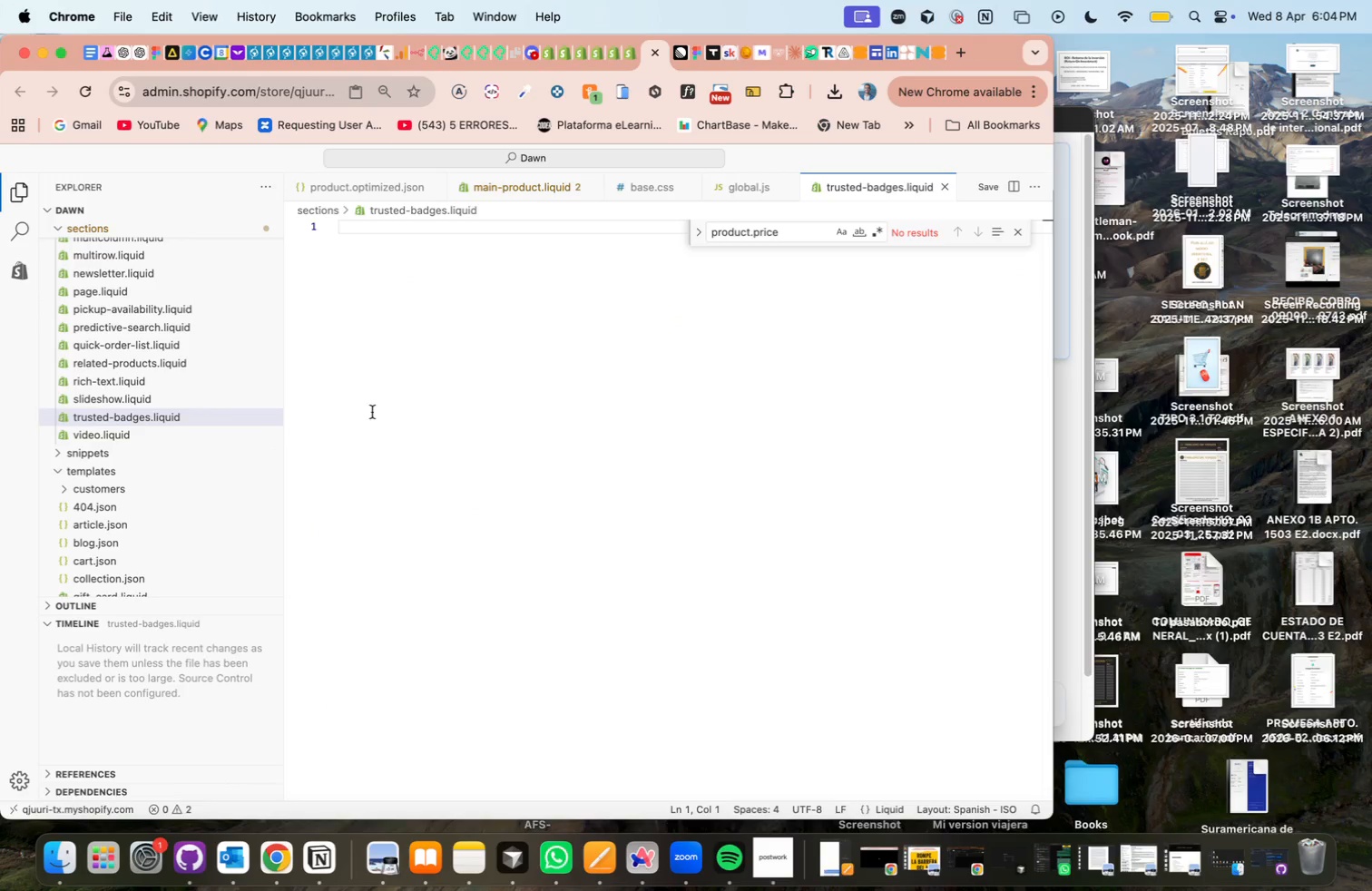 
left_click([529, 195])
 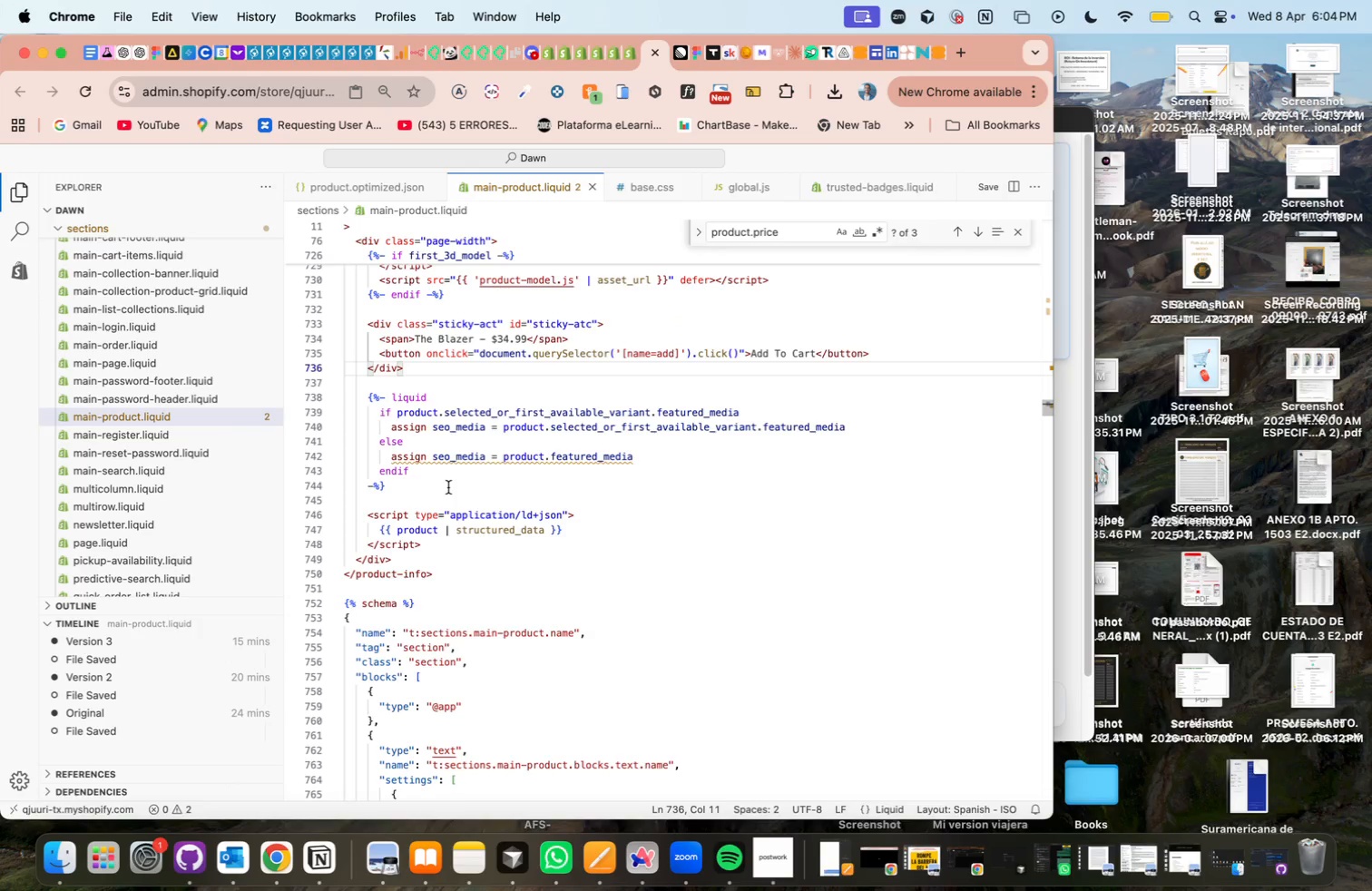 
scroll: coordinate [448, 487], scroll_direction: up, amount: 1.0
 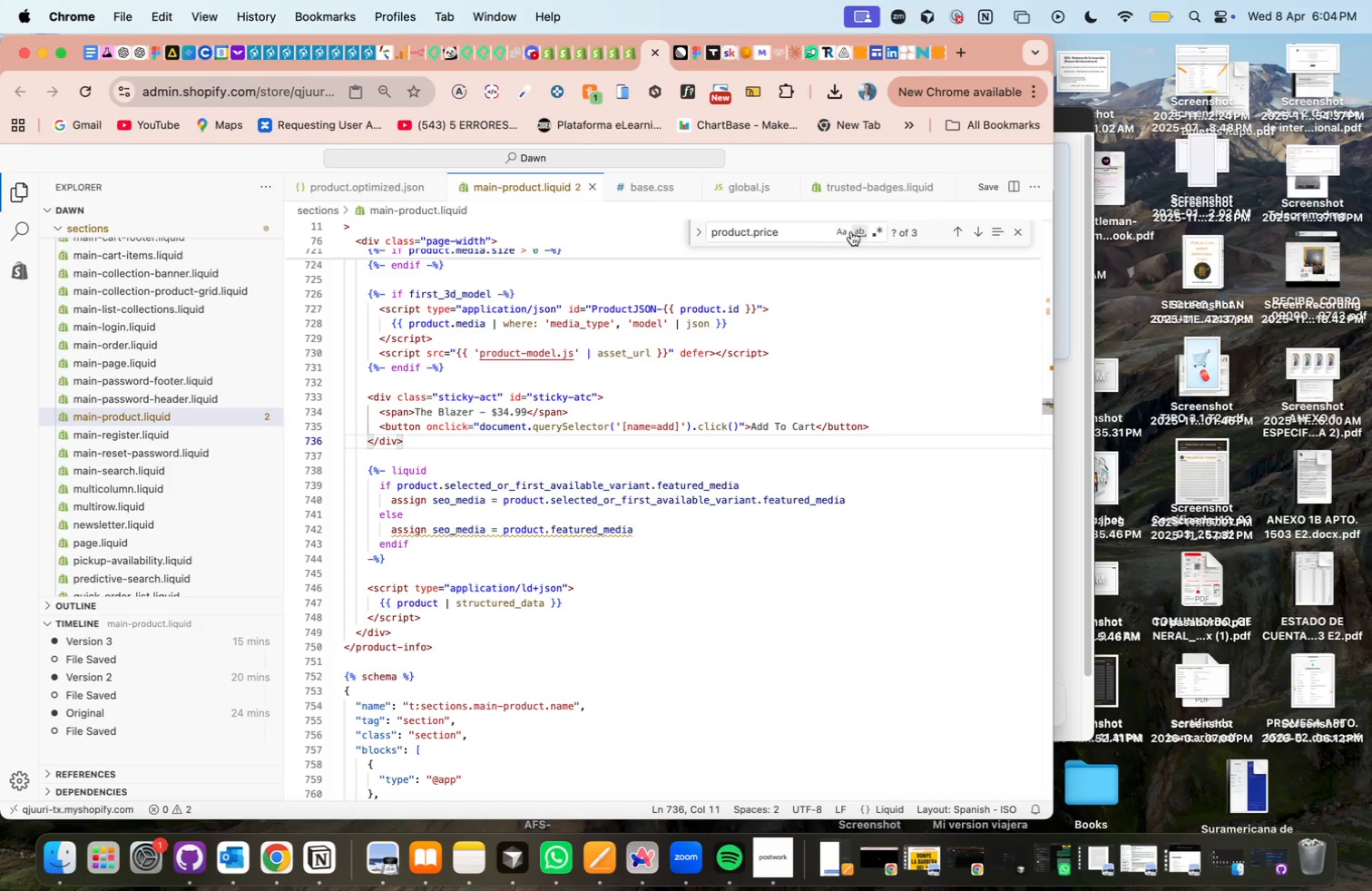 
double_click([811, 235])
 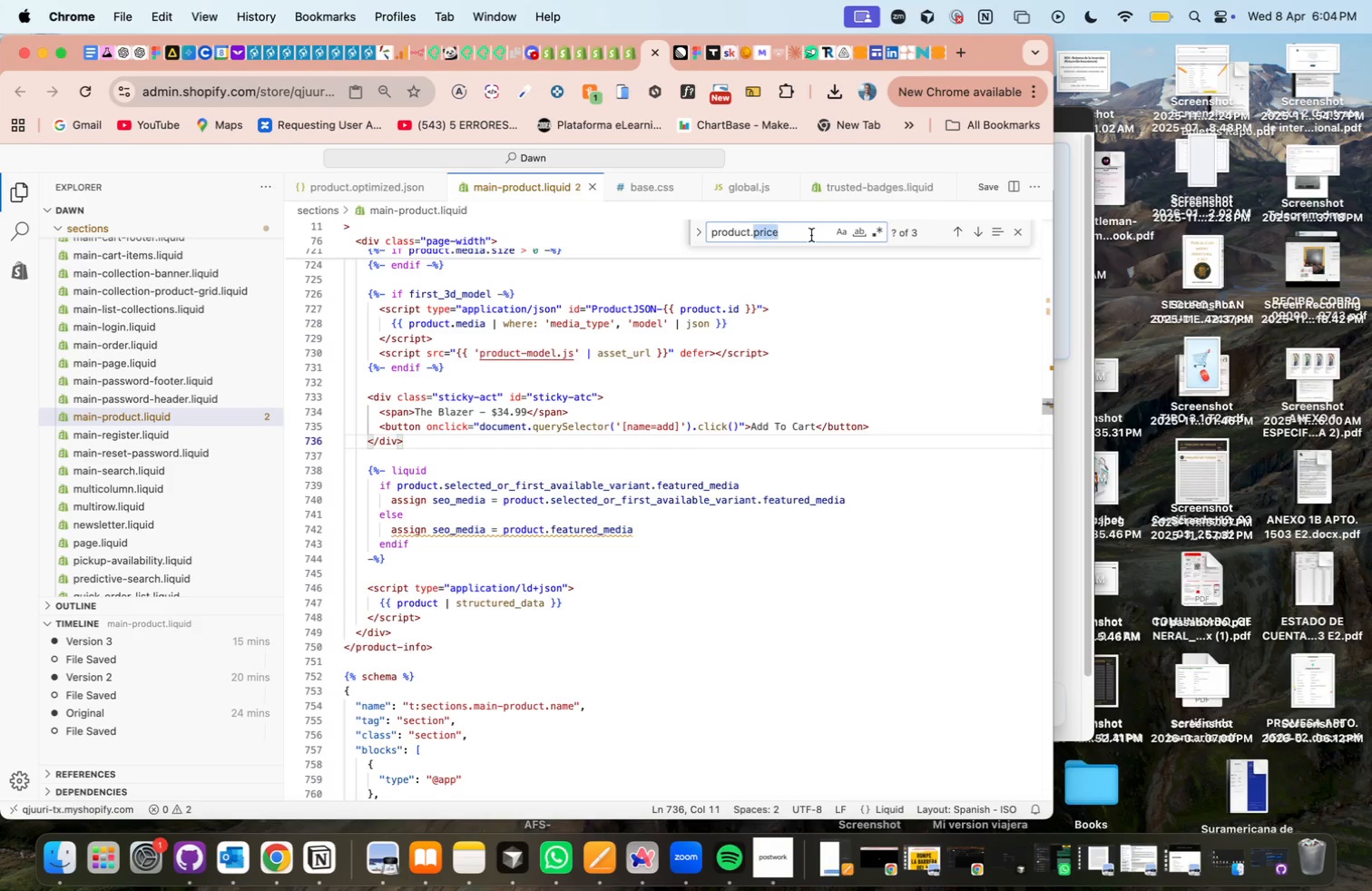 
triple_click([811, 235])
 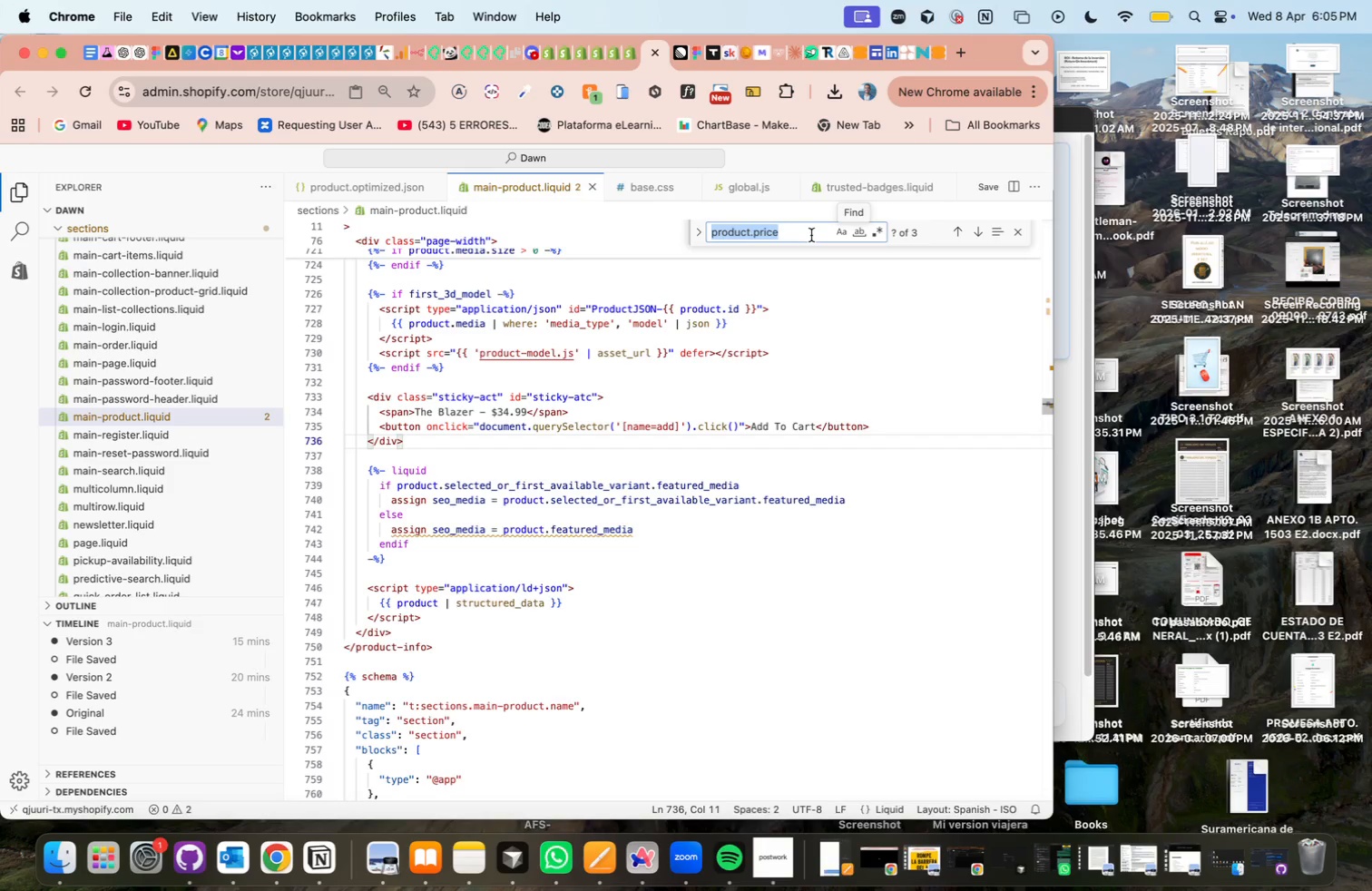 
type(trus)
 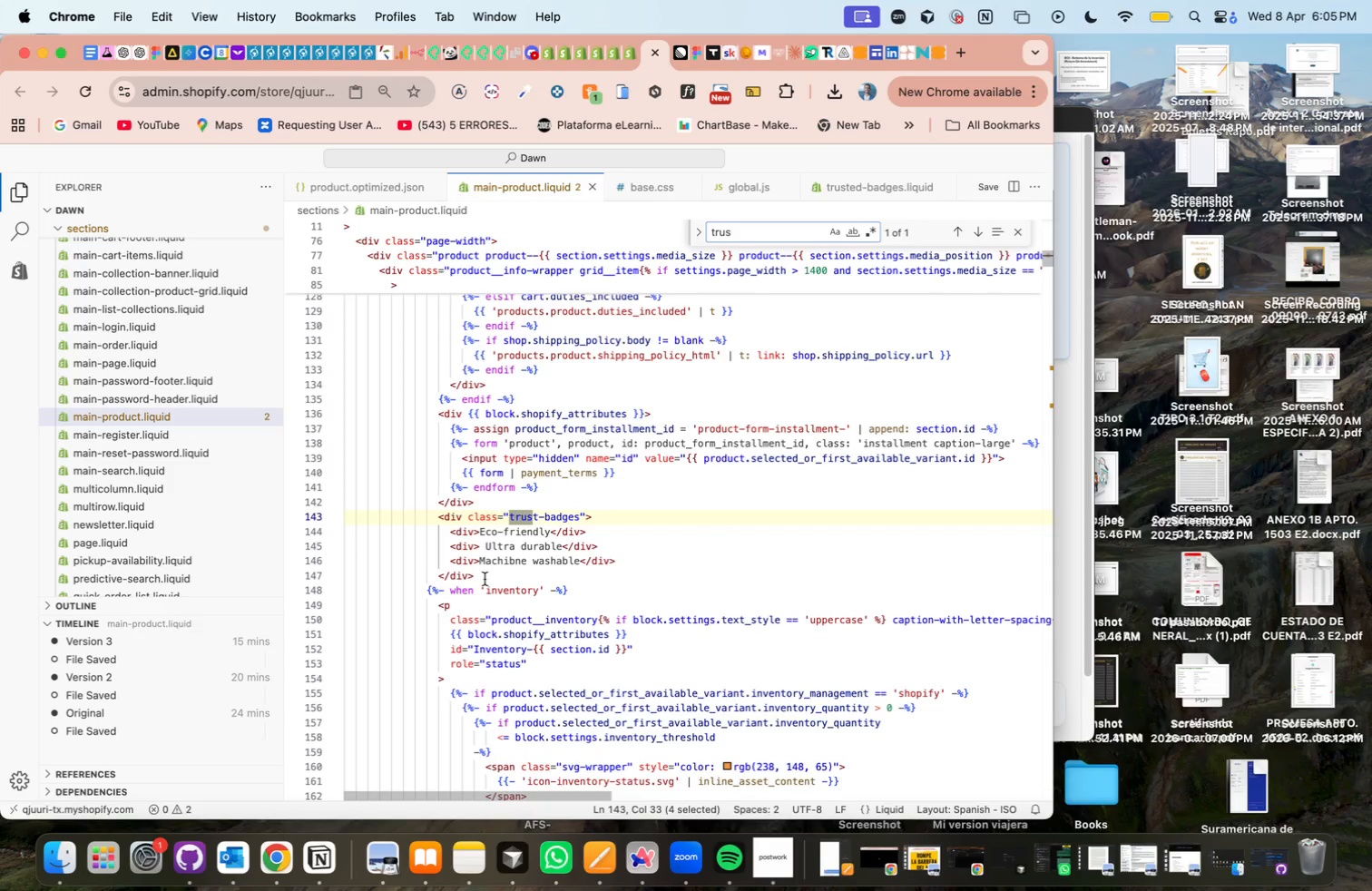 
wait(27.92)
 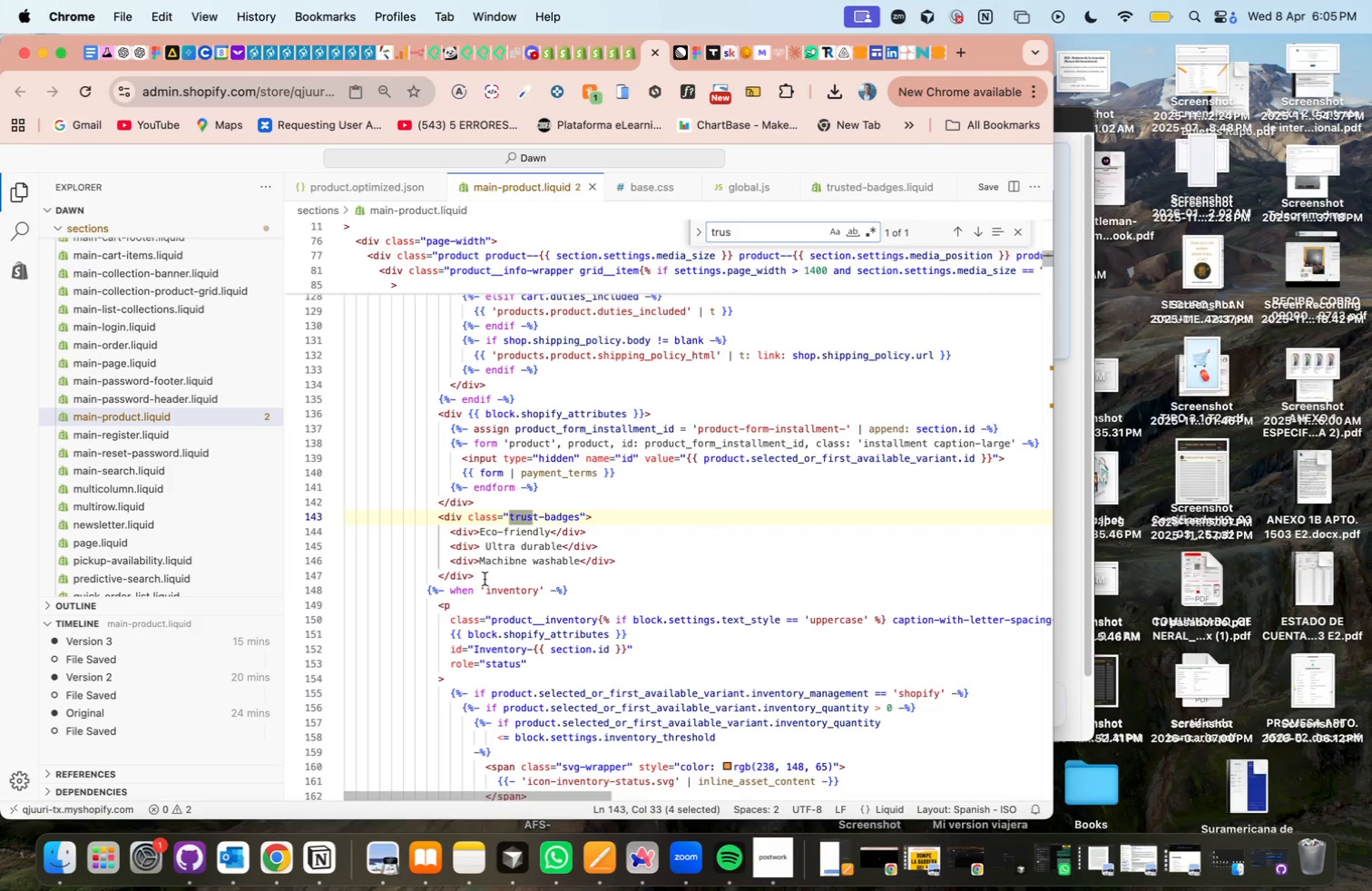 
left_click_drag(start_coordinate=[485, 574], to_coordinate=[352, 509])
 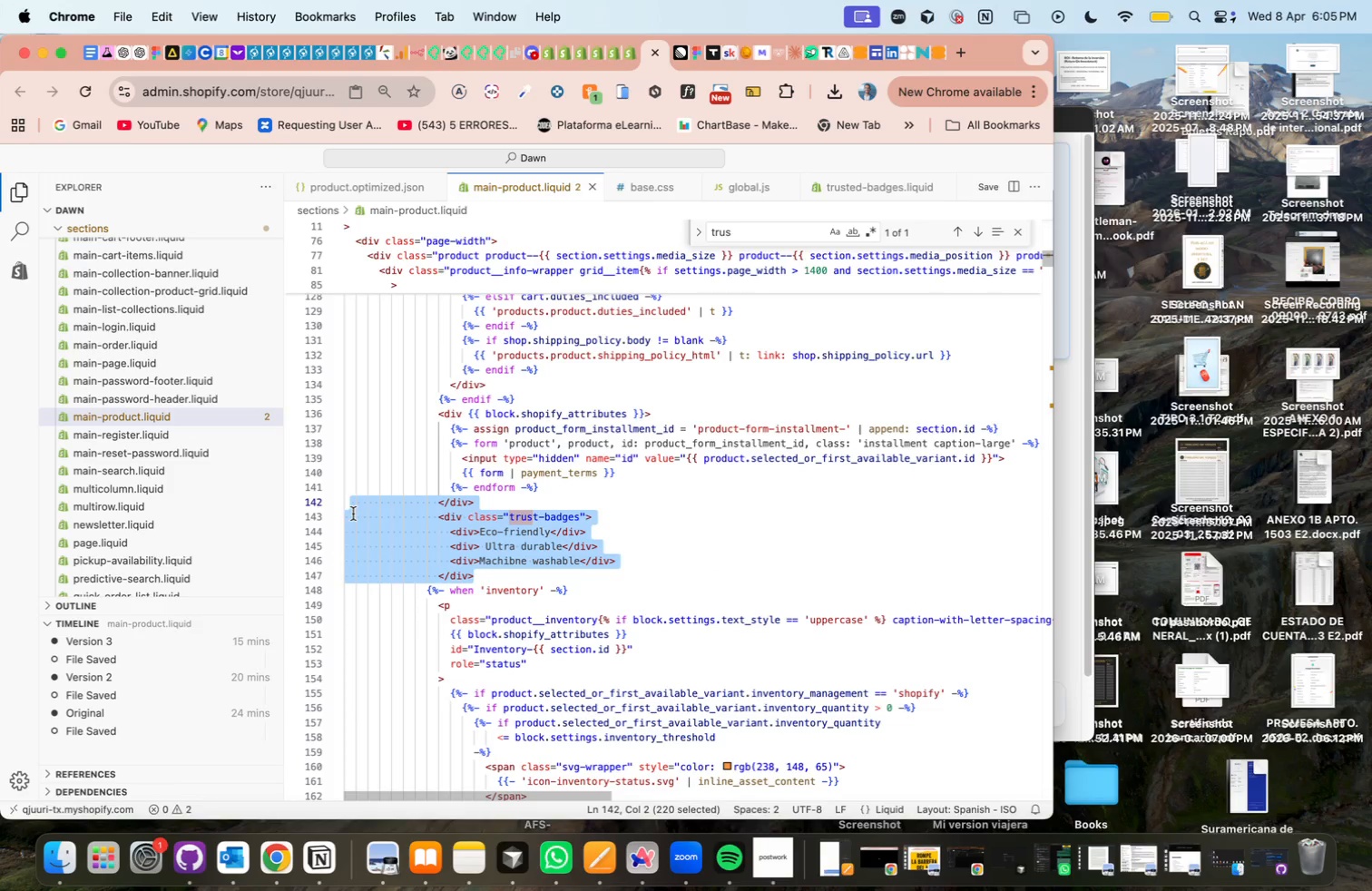 
left_click([357, 514])
 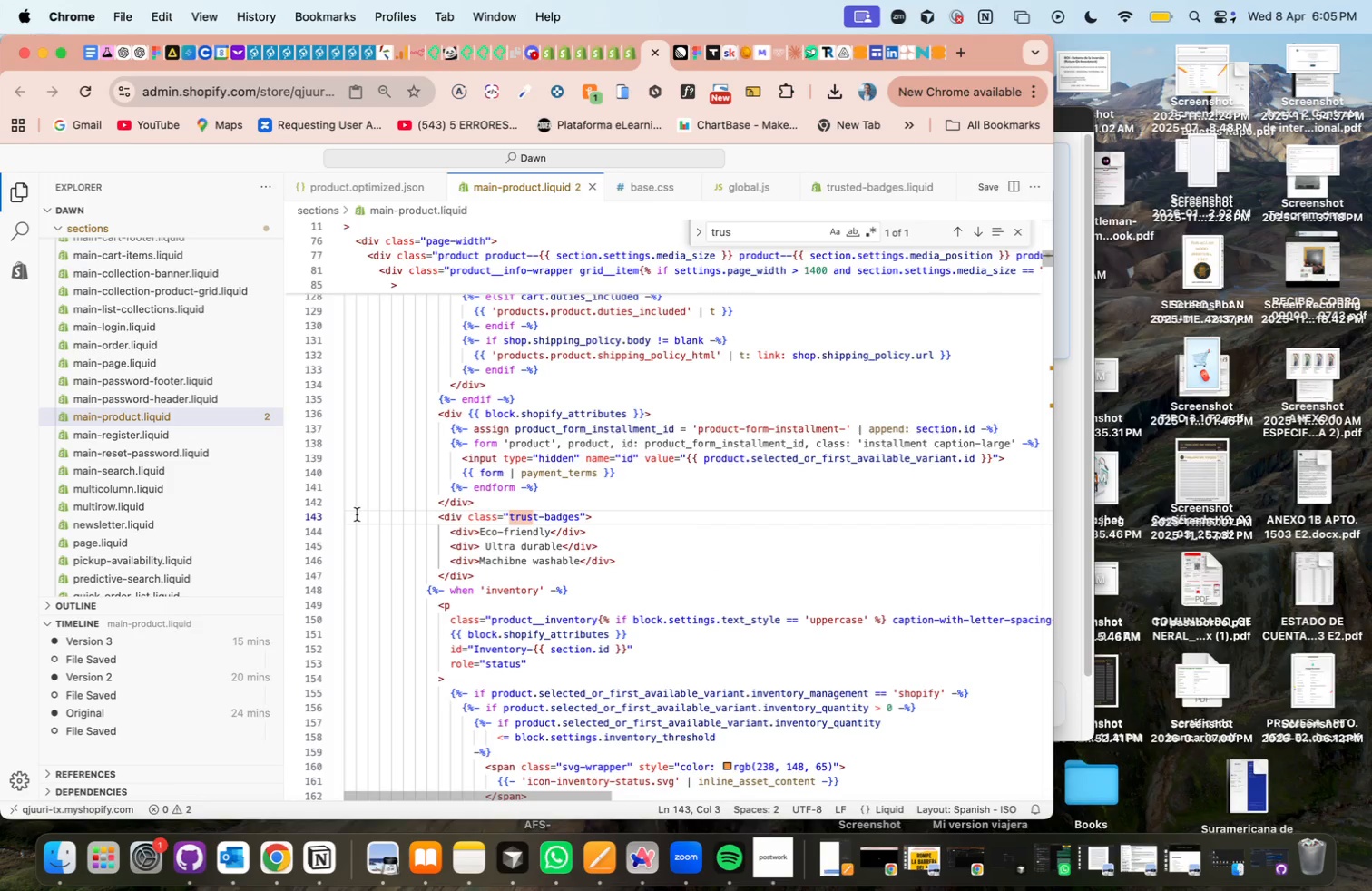 
left_click_drag(start_coordinate=[357, 514], to_coordinate=[519, 573])
 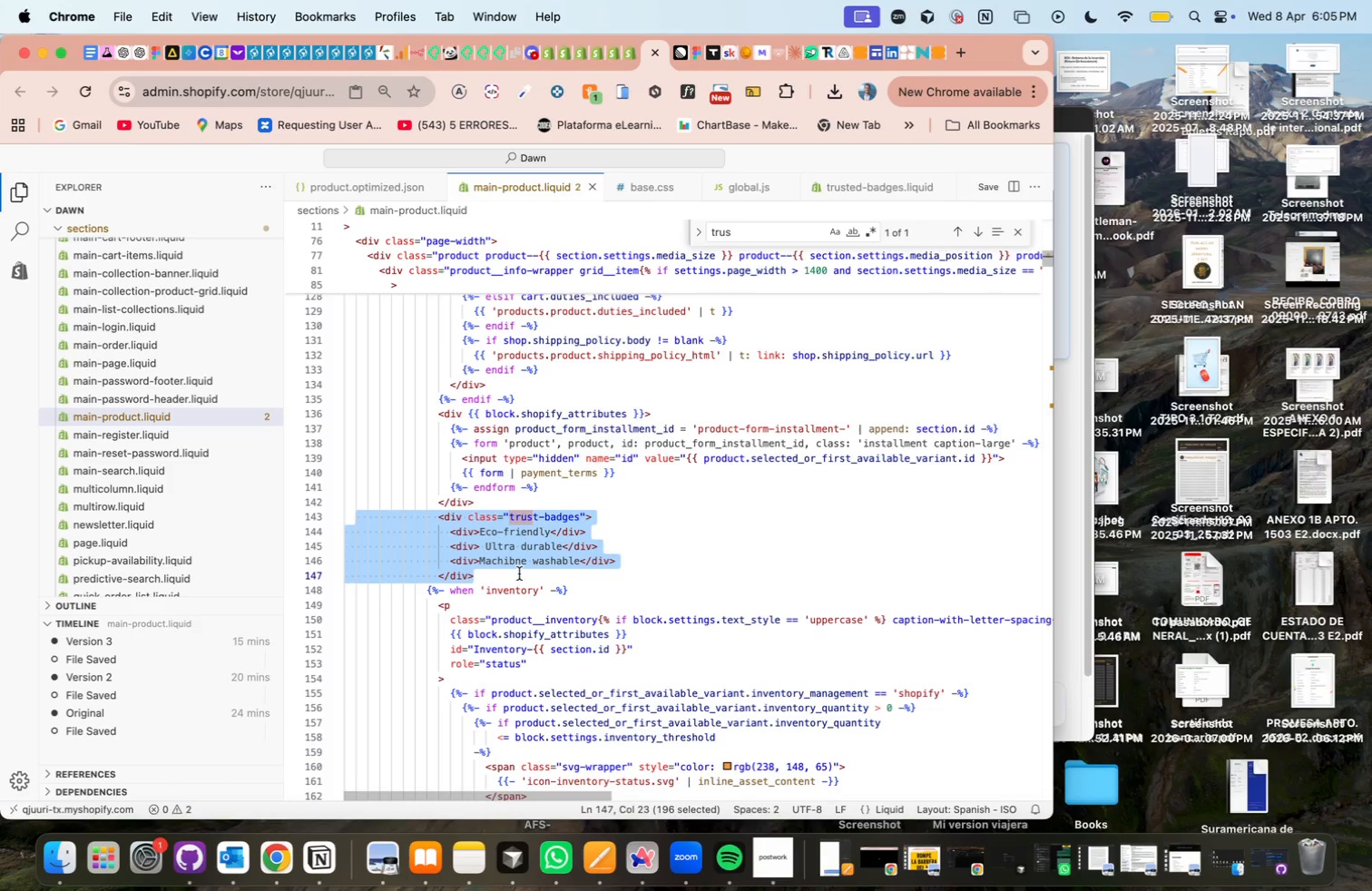 
key(Backspace)
 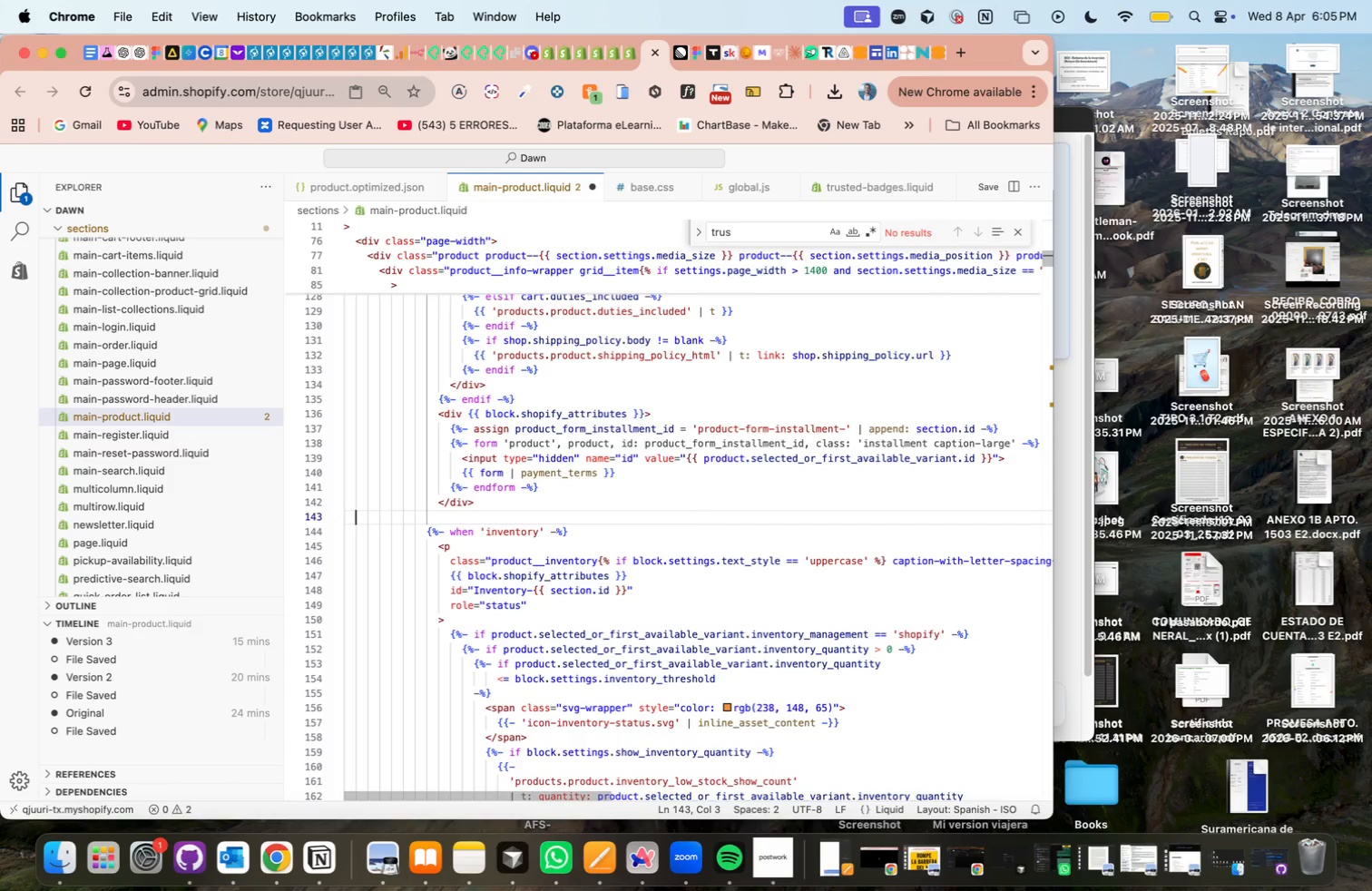 
key(Backspace)
 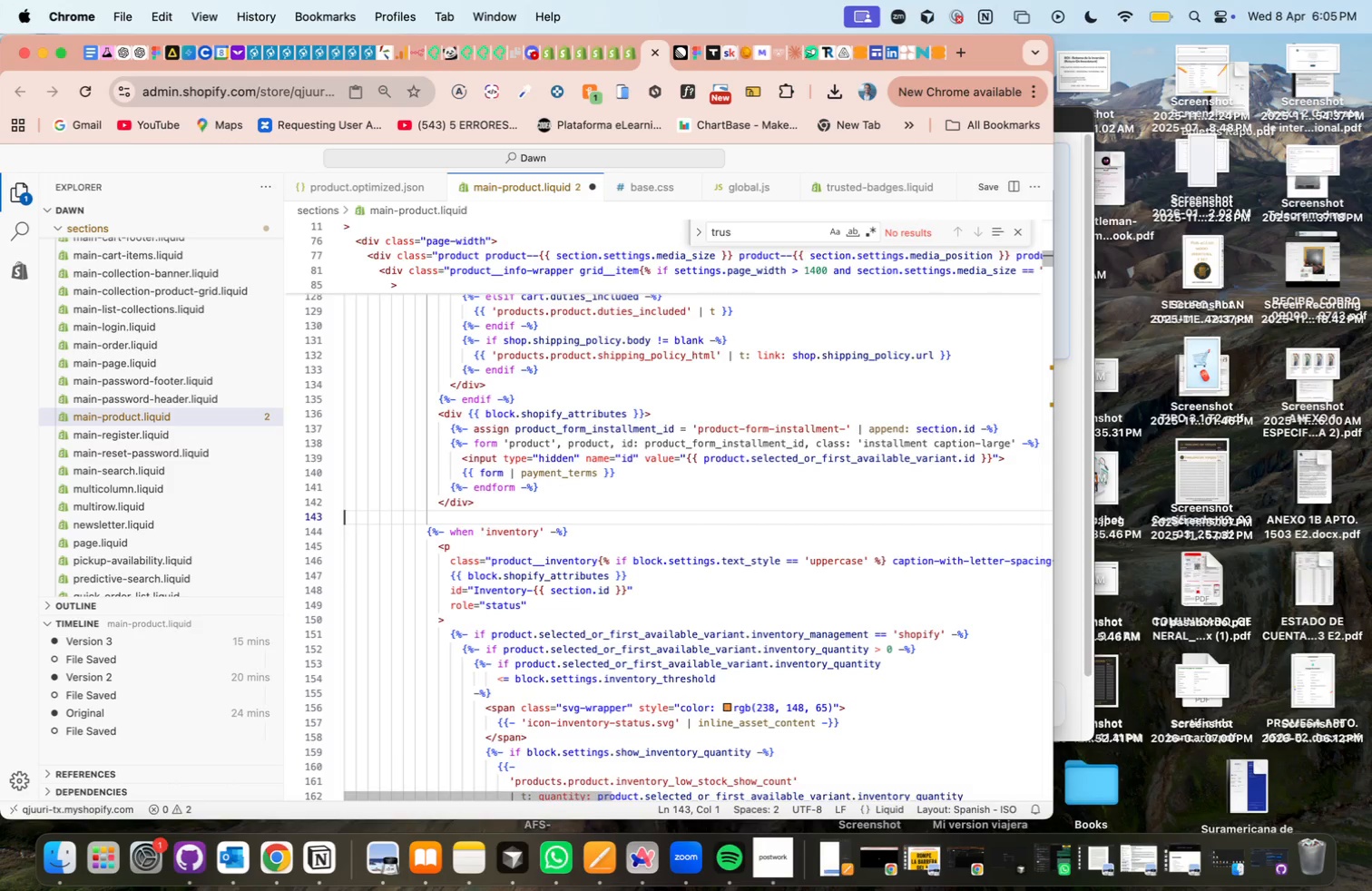 
key(Backspace)
 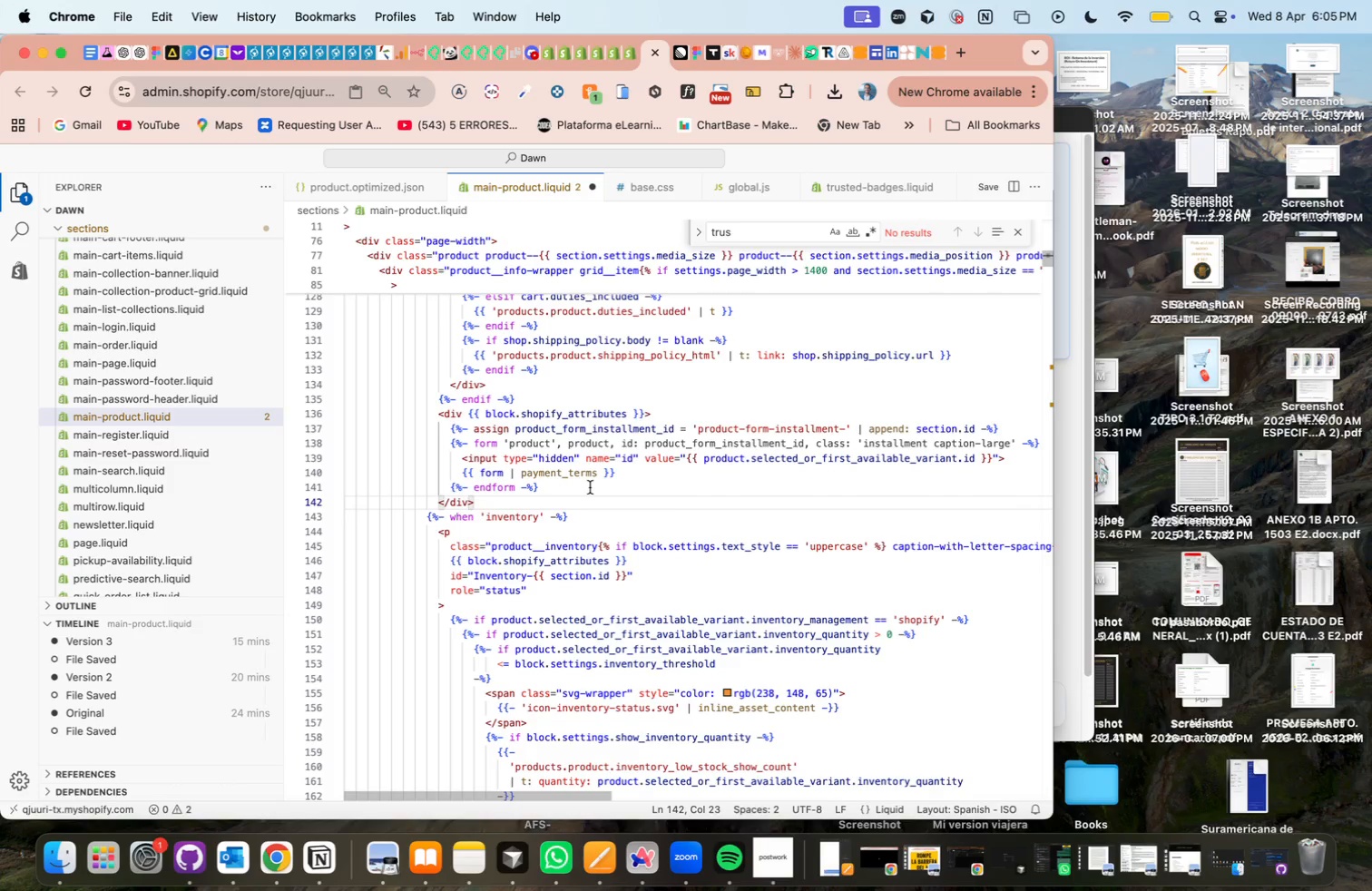 
scroll: coordinate [590, 487], scroll_direction: down, amount: 893.0
 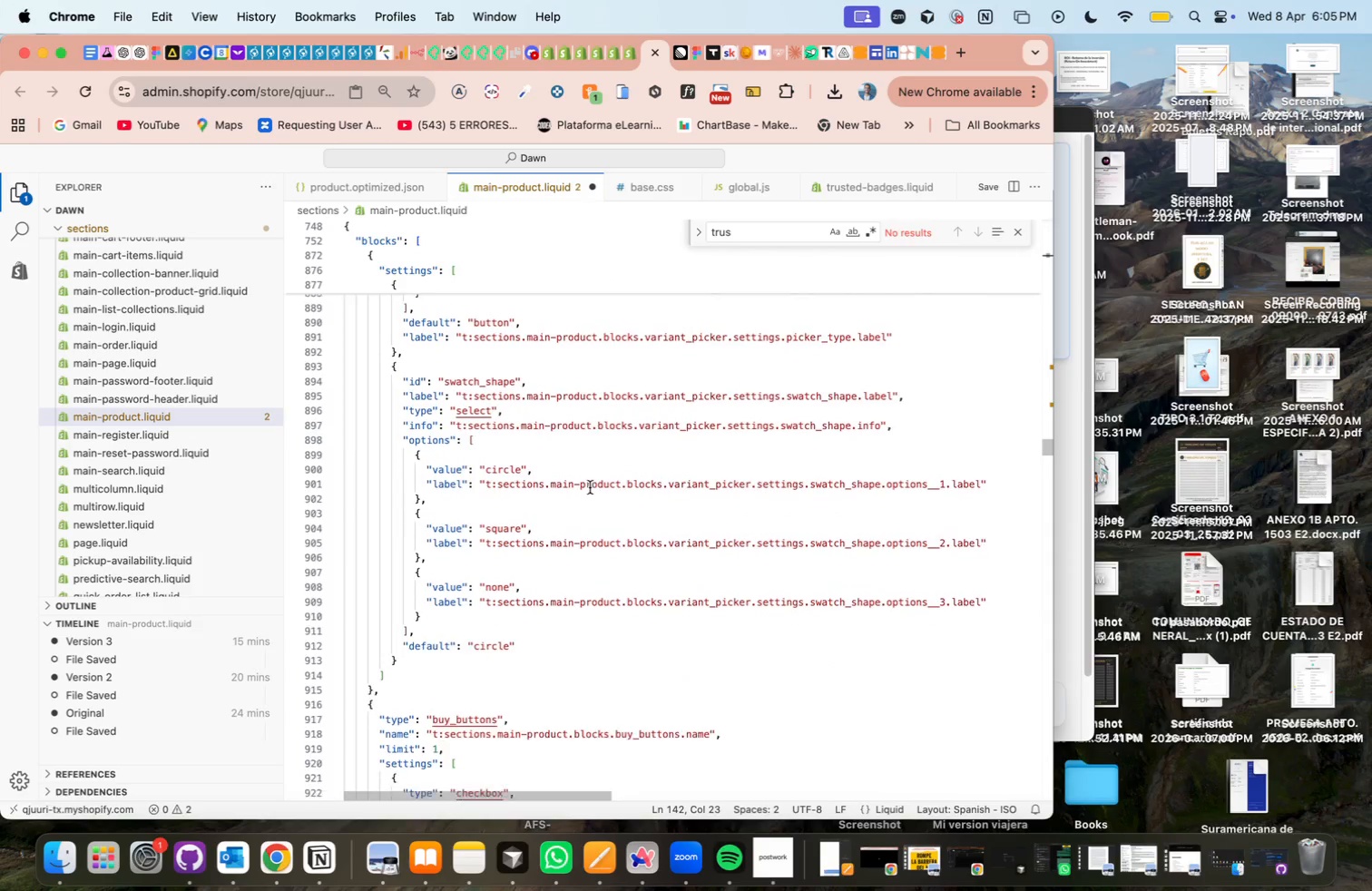 
scroll: coordinate [589, 474], scroll_direction: up, amount: 176.0
 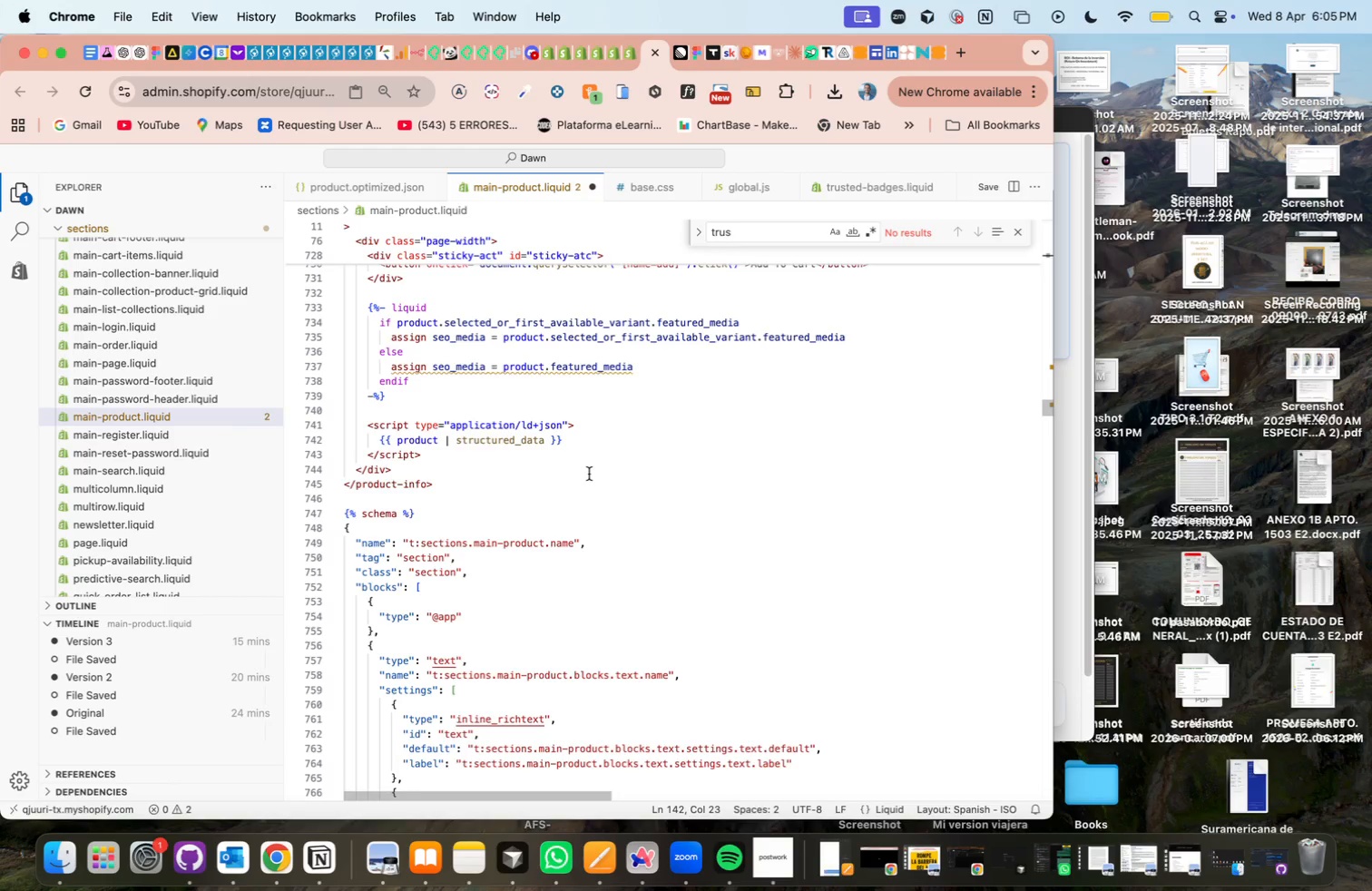 
wait(13.02)
 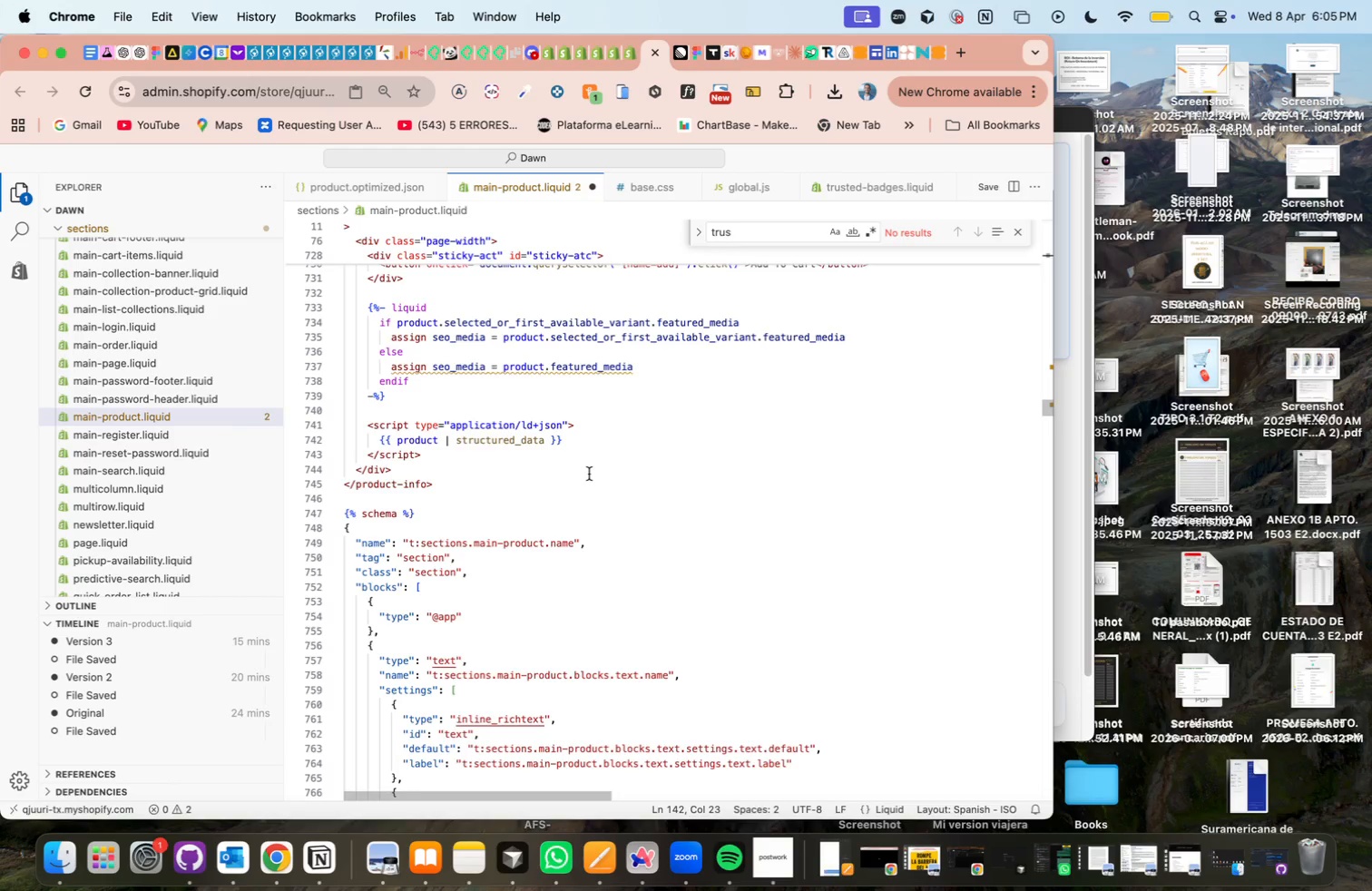 
left_click([339, 587])
 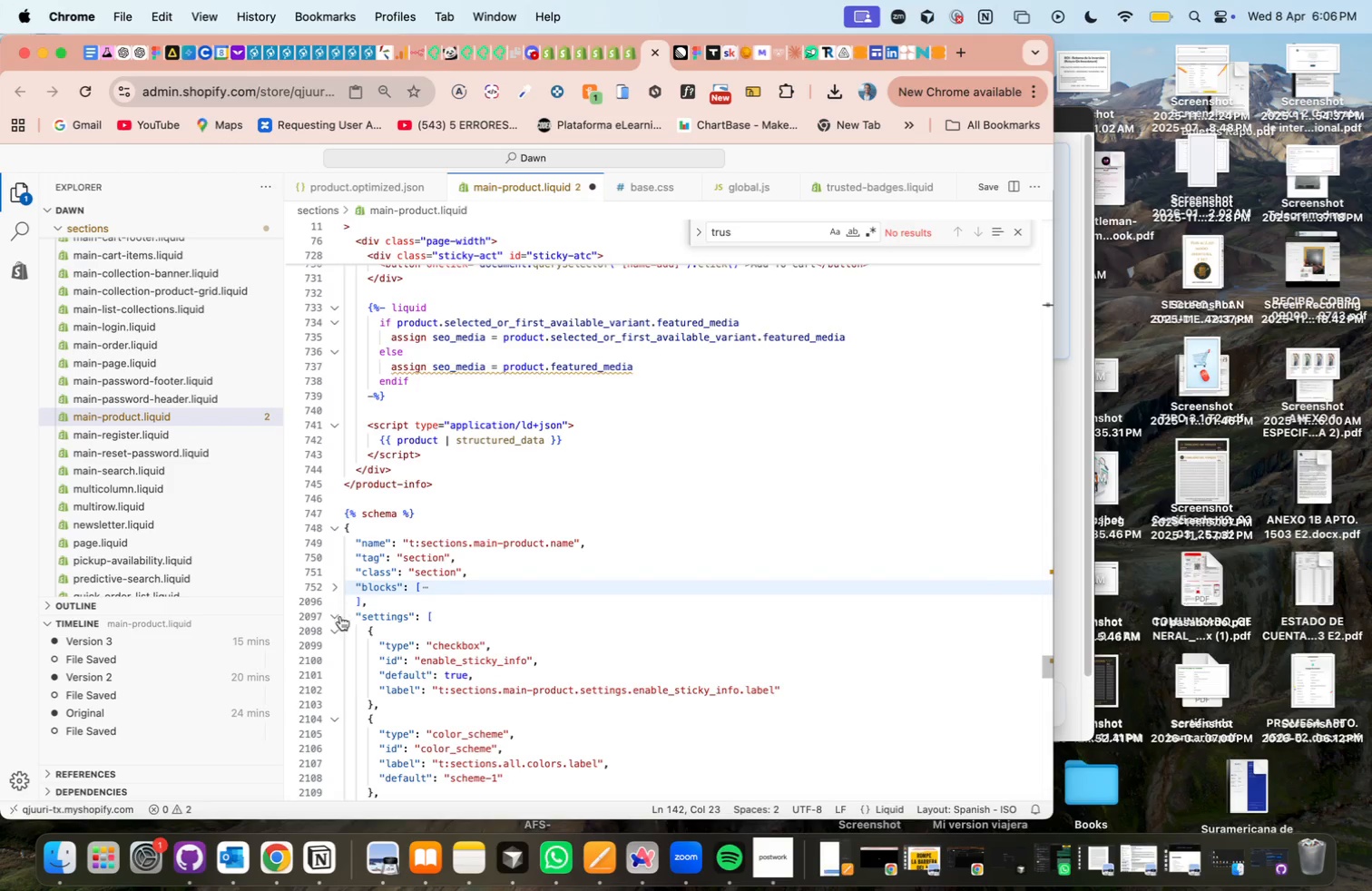 
left_click([333, 615])
 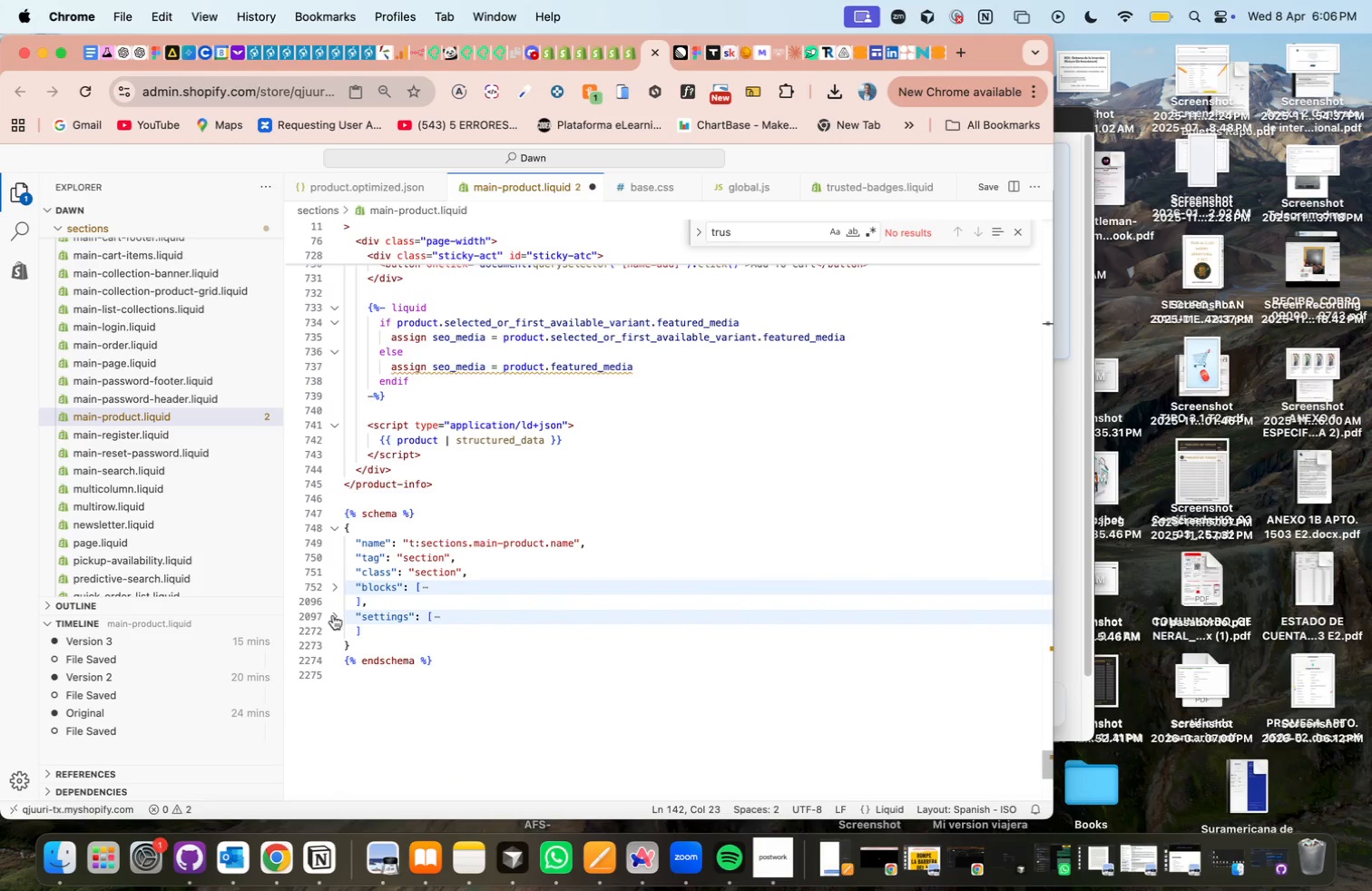 
left_click([333, 615])
 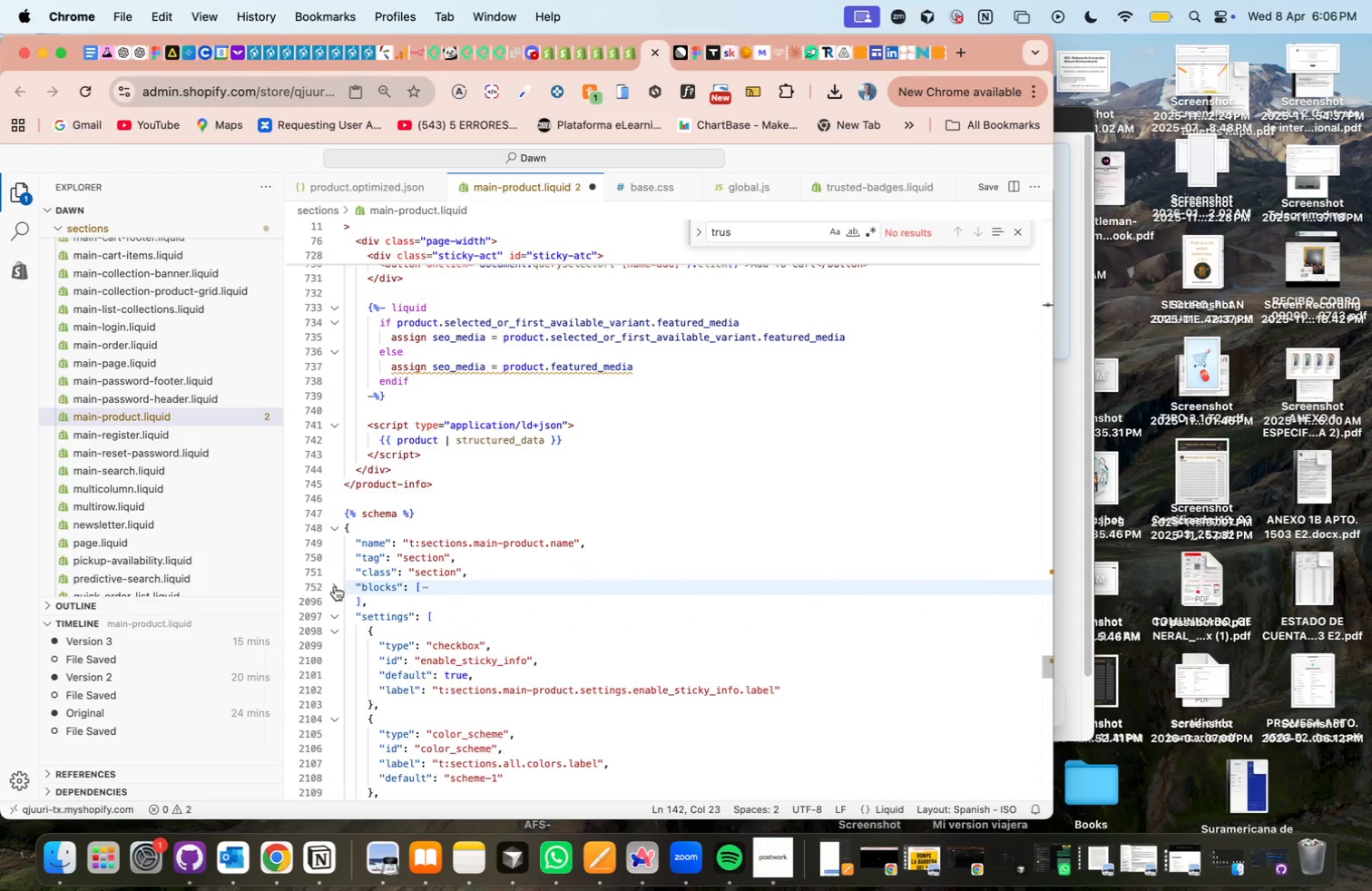 
left_click([335, 586])
 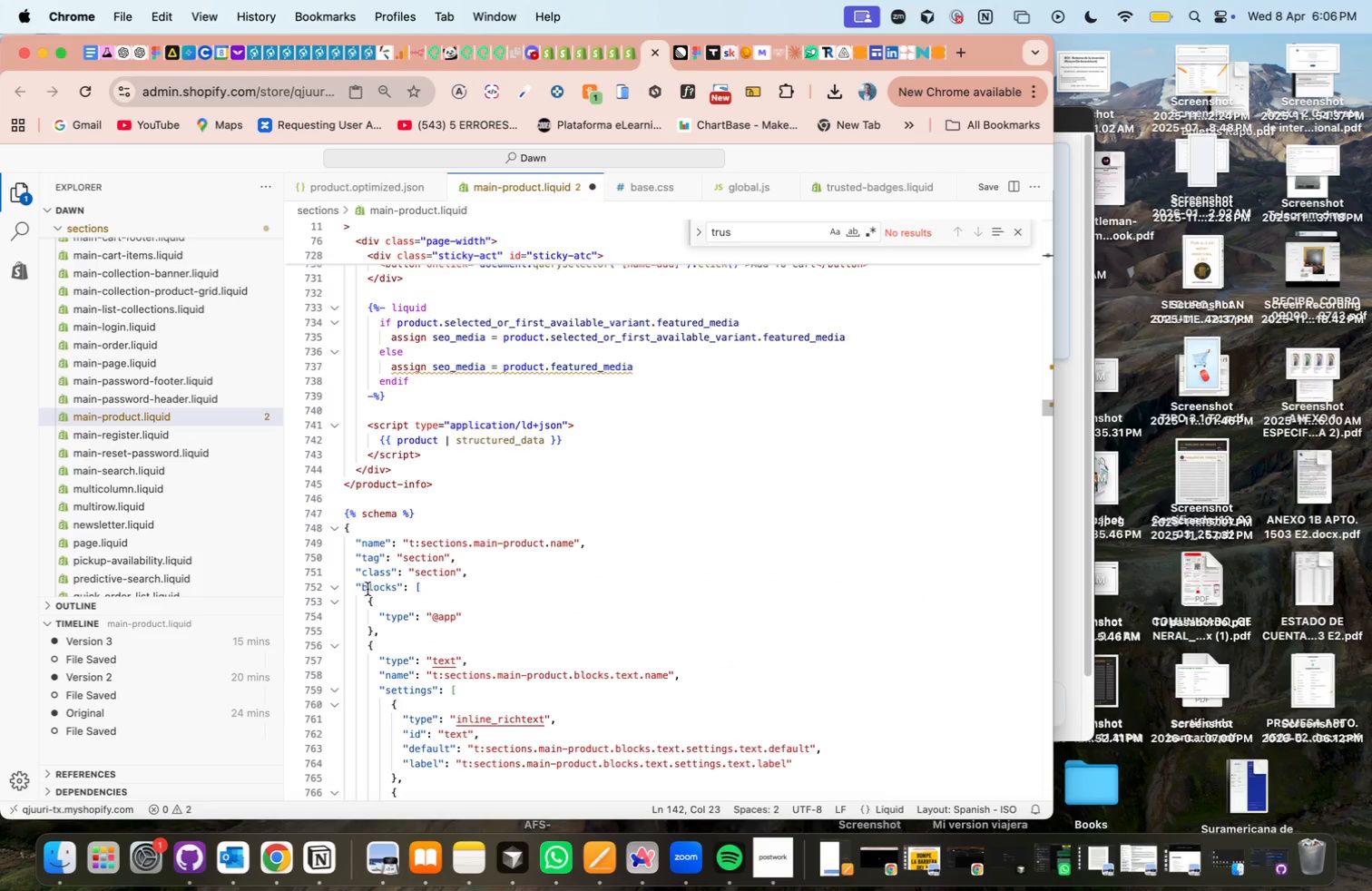 
mouse_move([406, 625])
 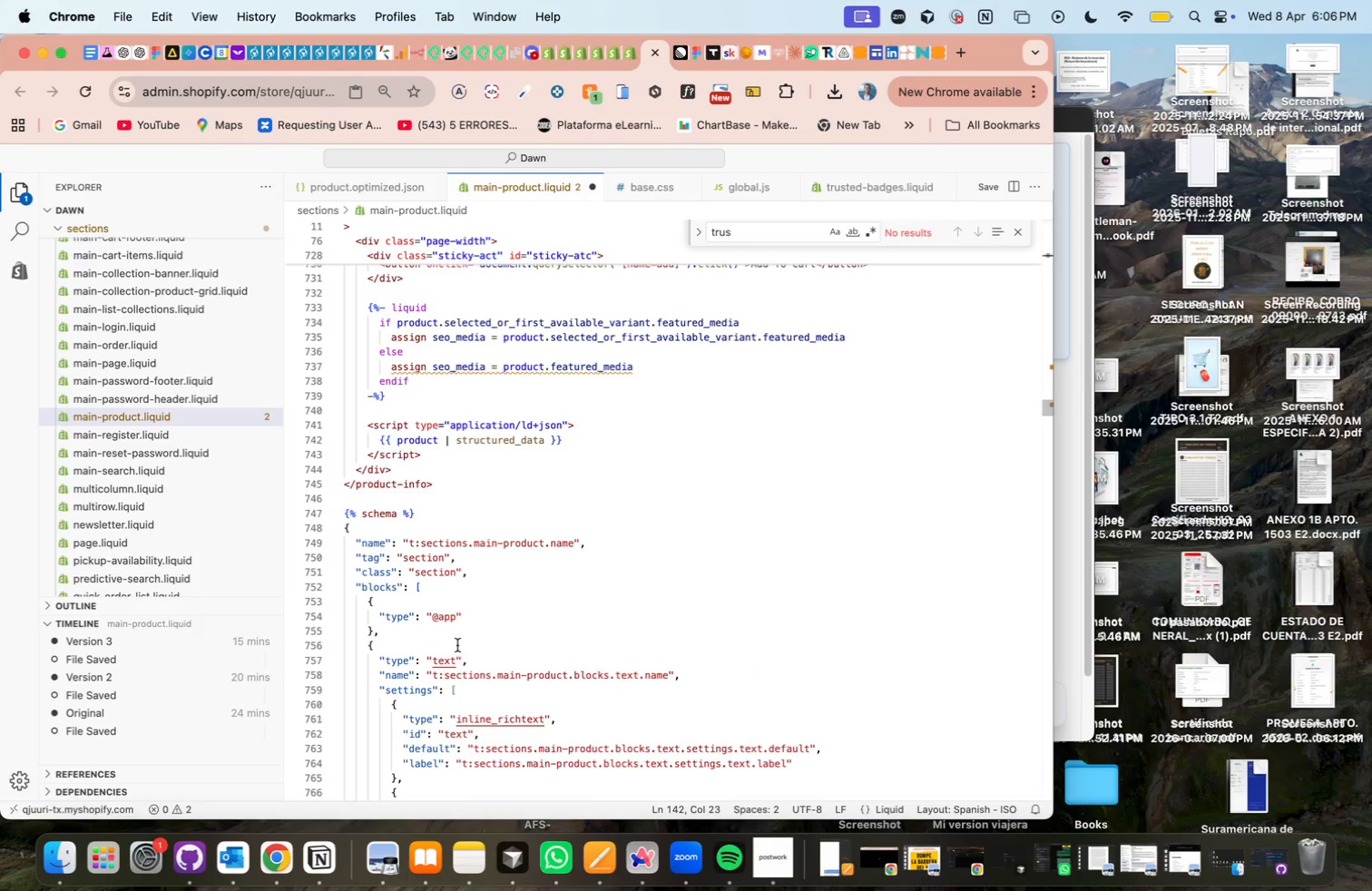 
scroll: coordinate [457, 645], scroll_direction: down, amount: 9.0
 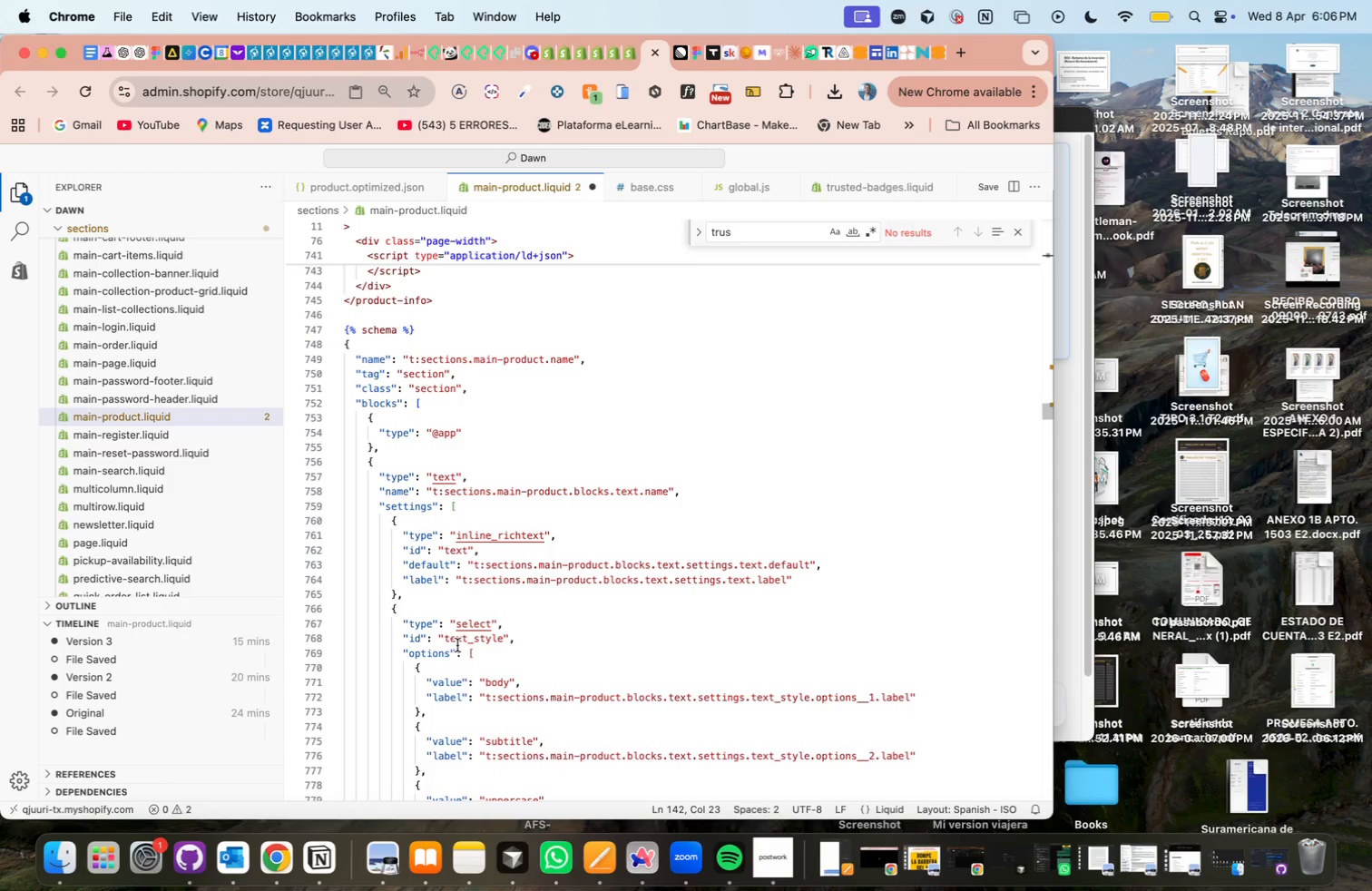 
wait(10.88)
 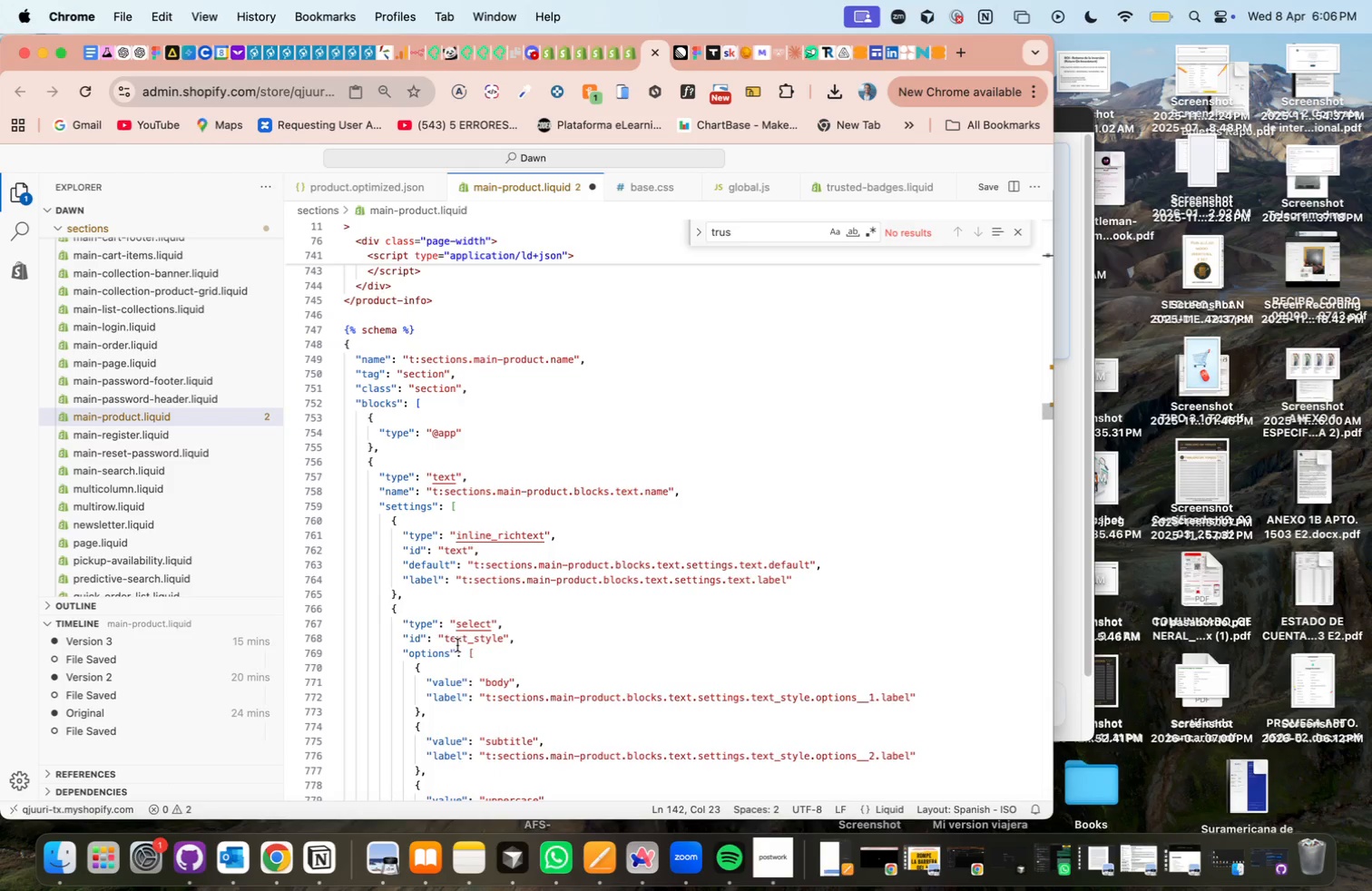 
key(Meta+S)
 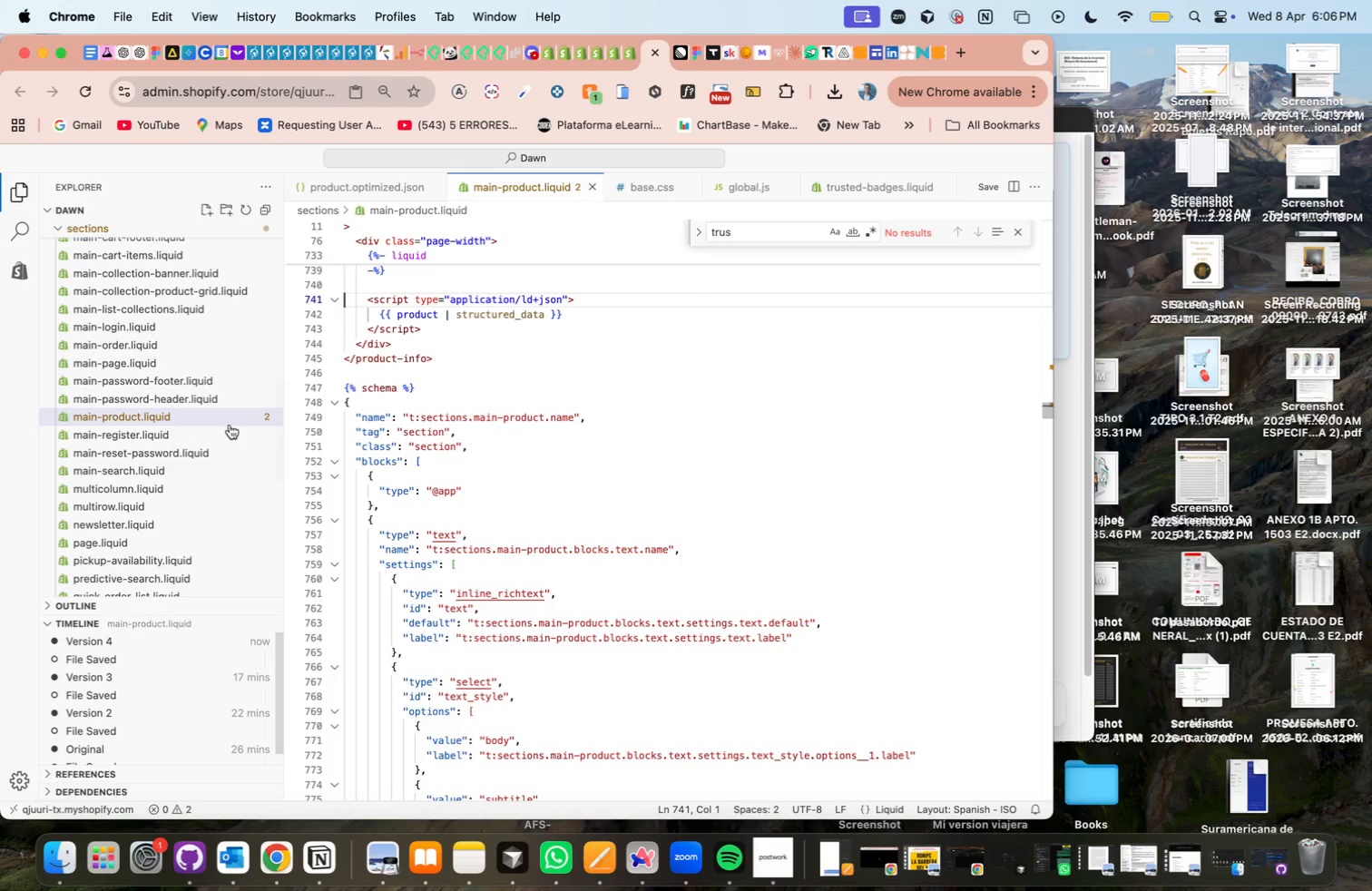 
scroll: coordinate [113, 495], scroll_direction: down, amount: 22.0
 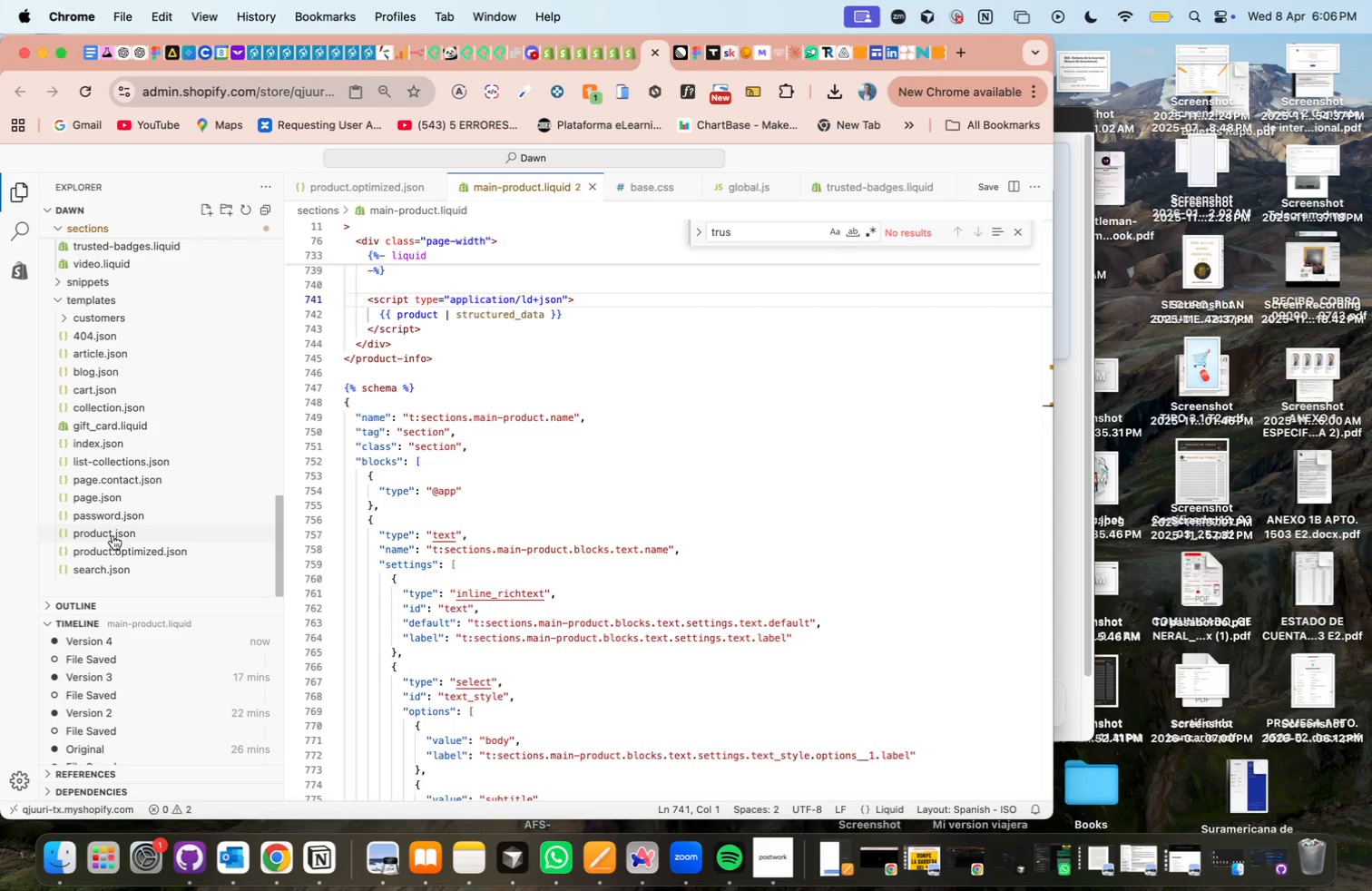 
left_click([113, 534])
 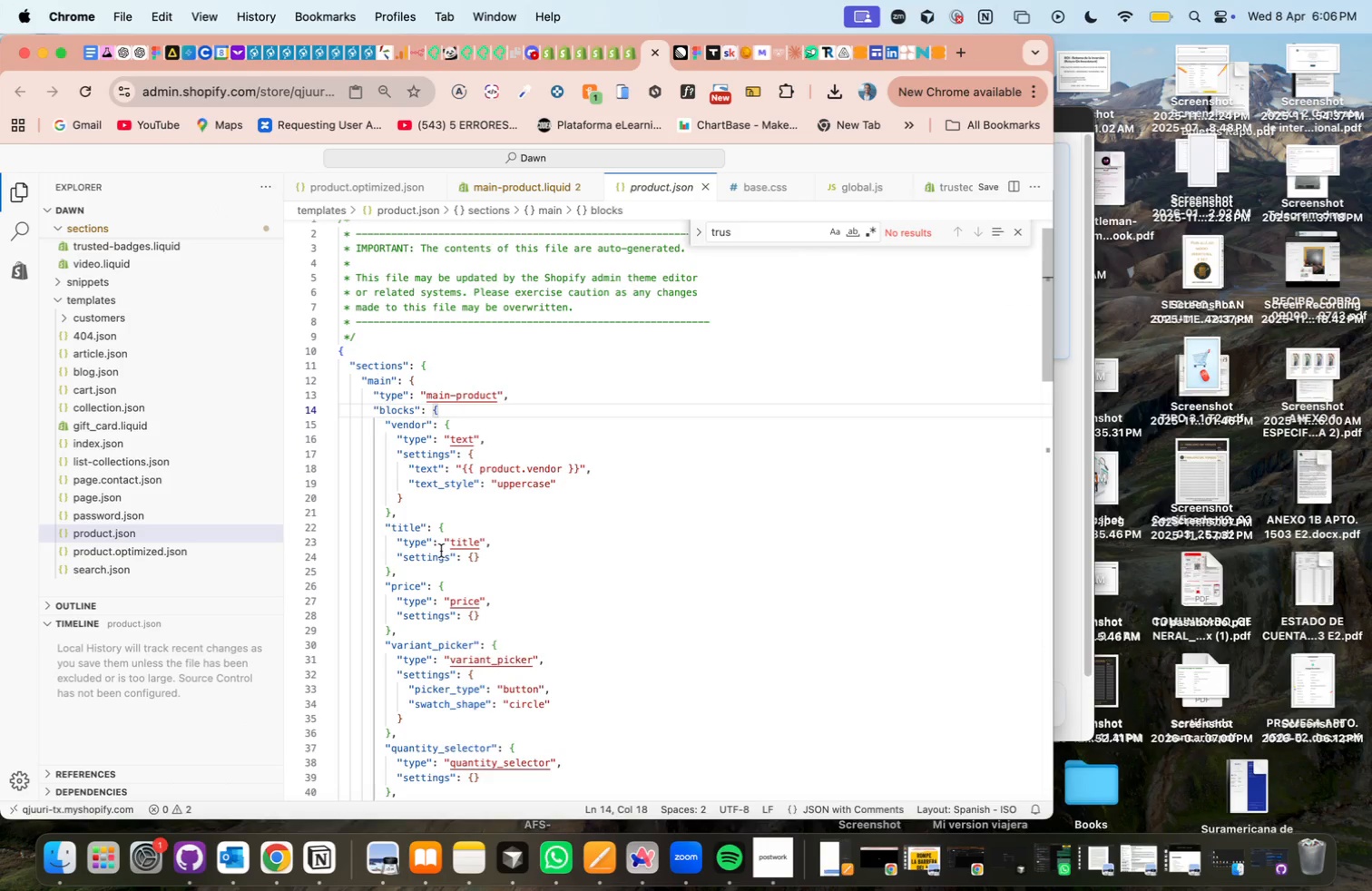 
wait(5.84)
 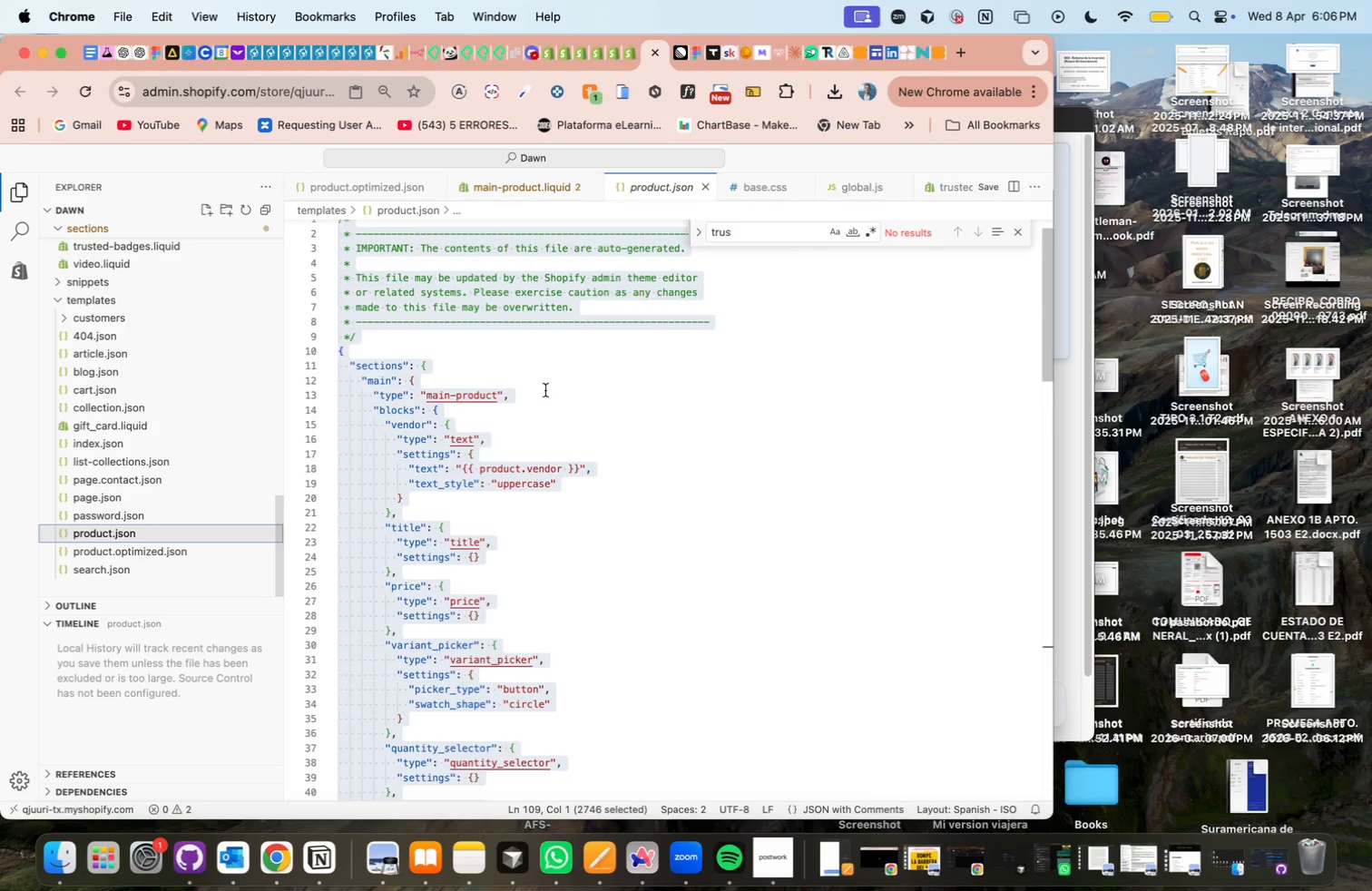 
scroll: coordinate [441, 551], scroll_direction: down, amount: 2.0
 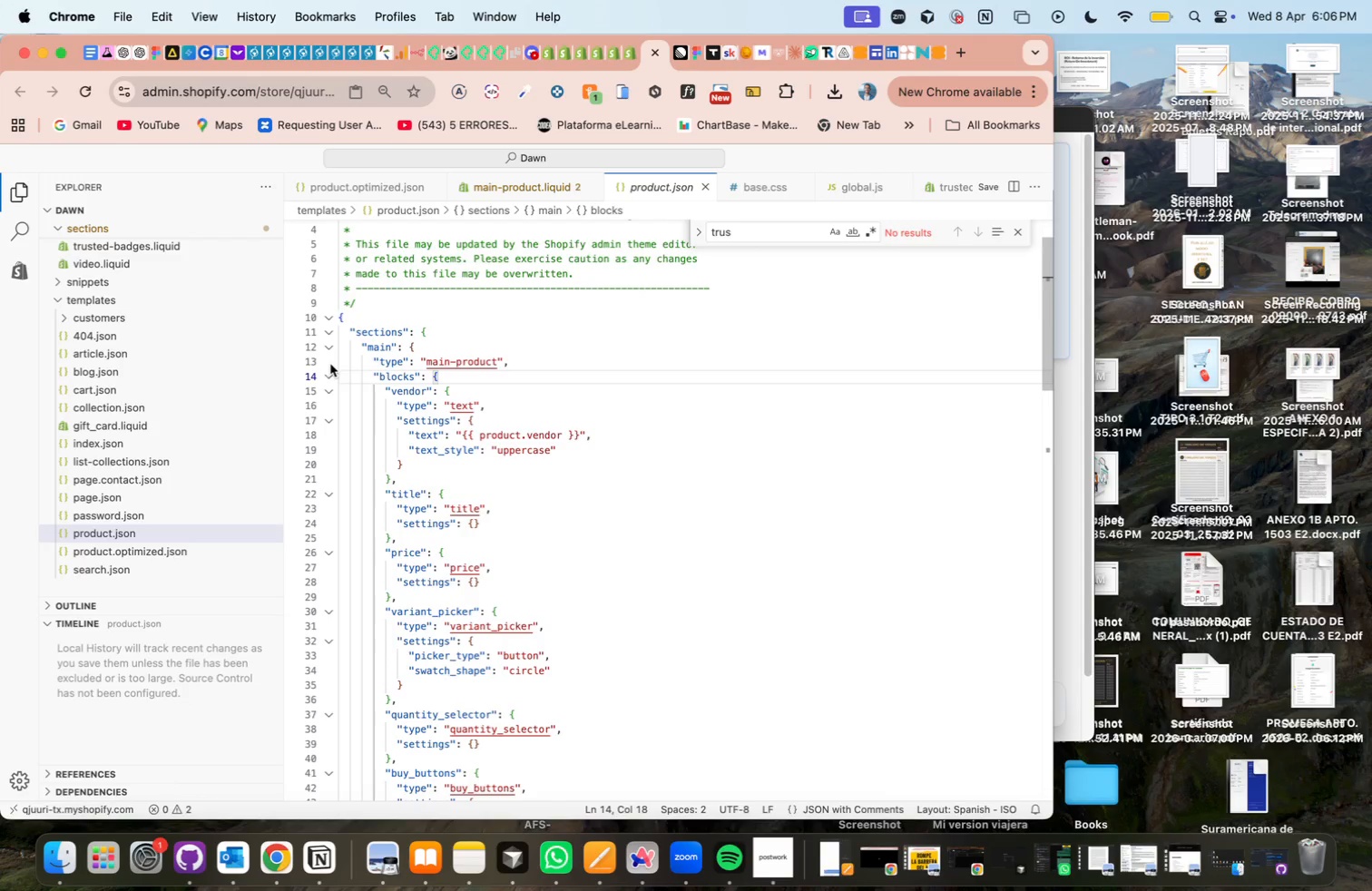 
left_click([328, 348])
 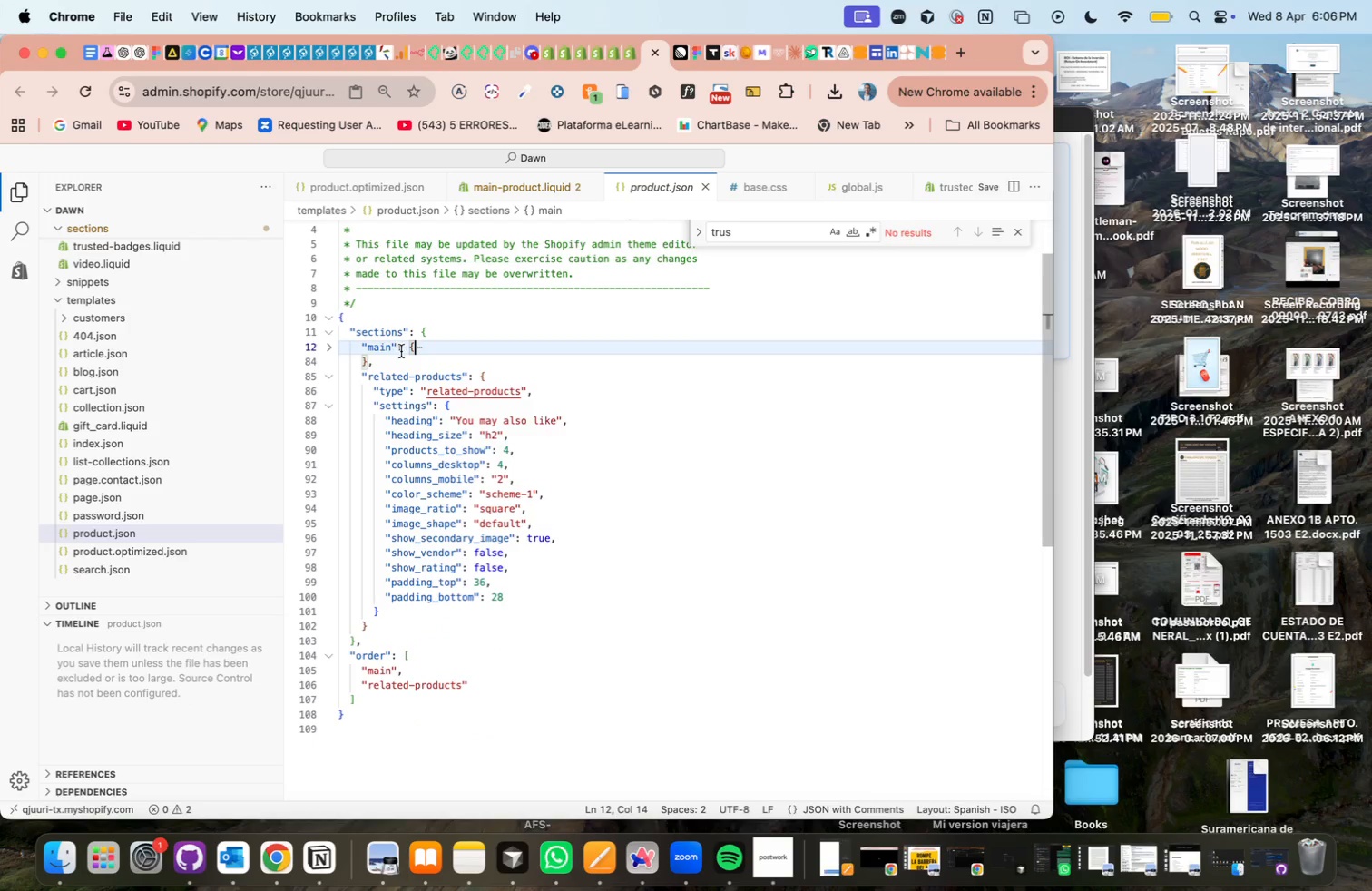 
left_click([411, 361])
 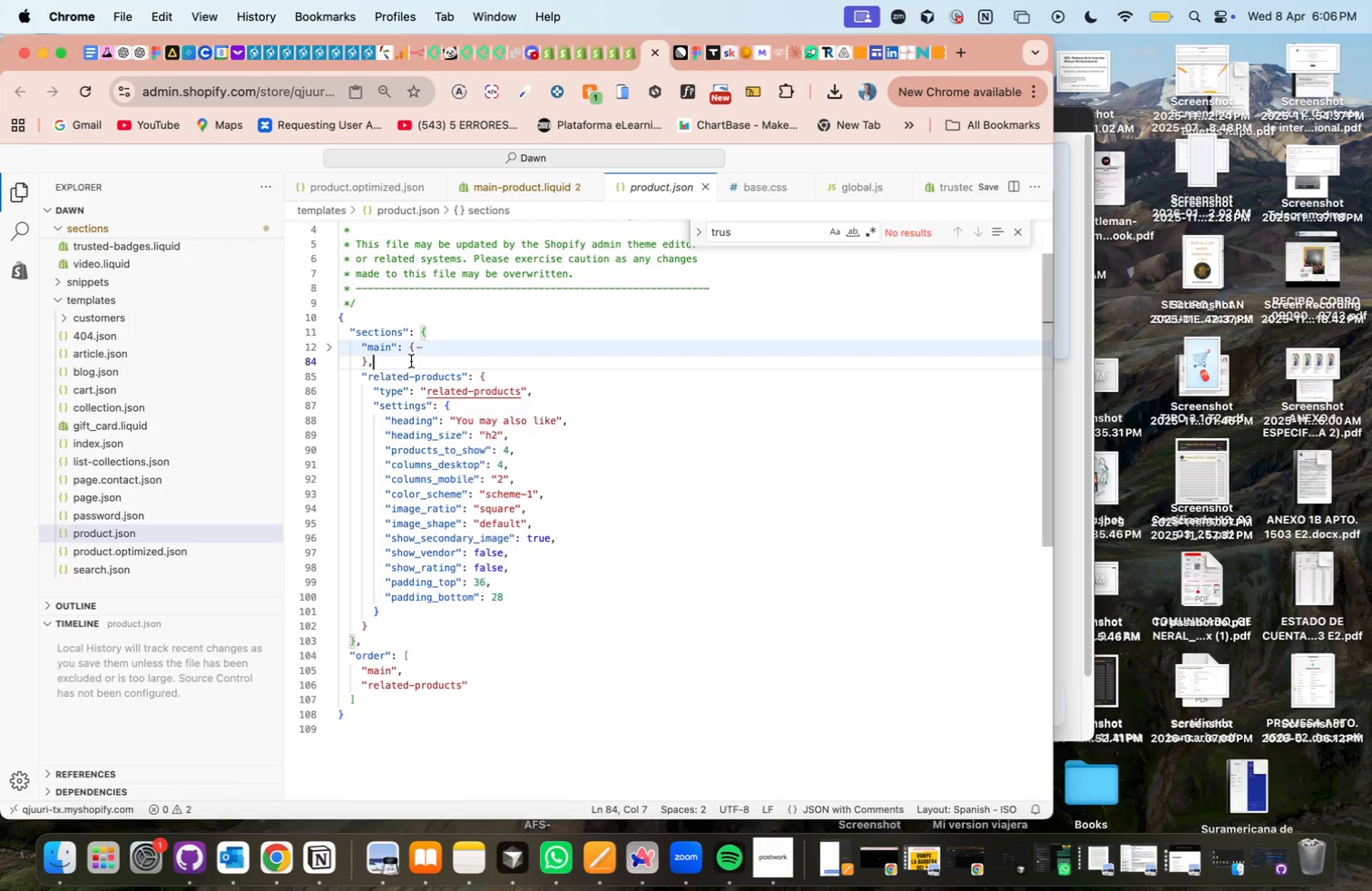 
key(Enter)
 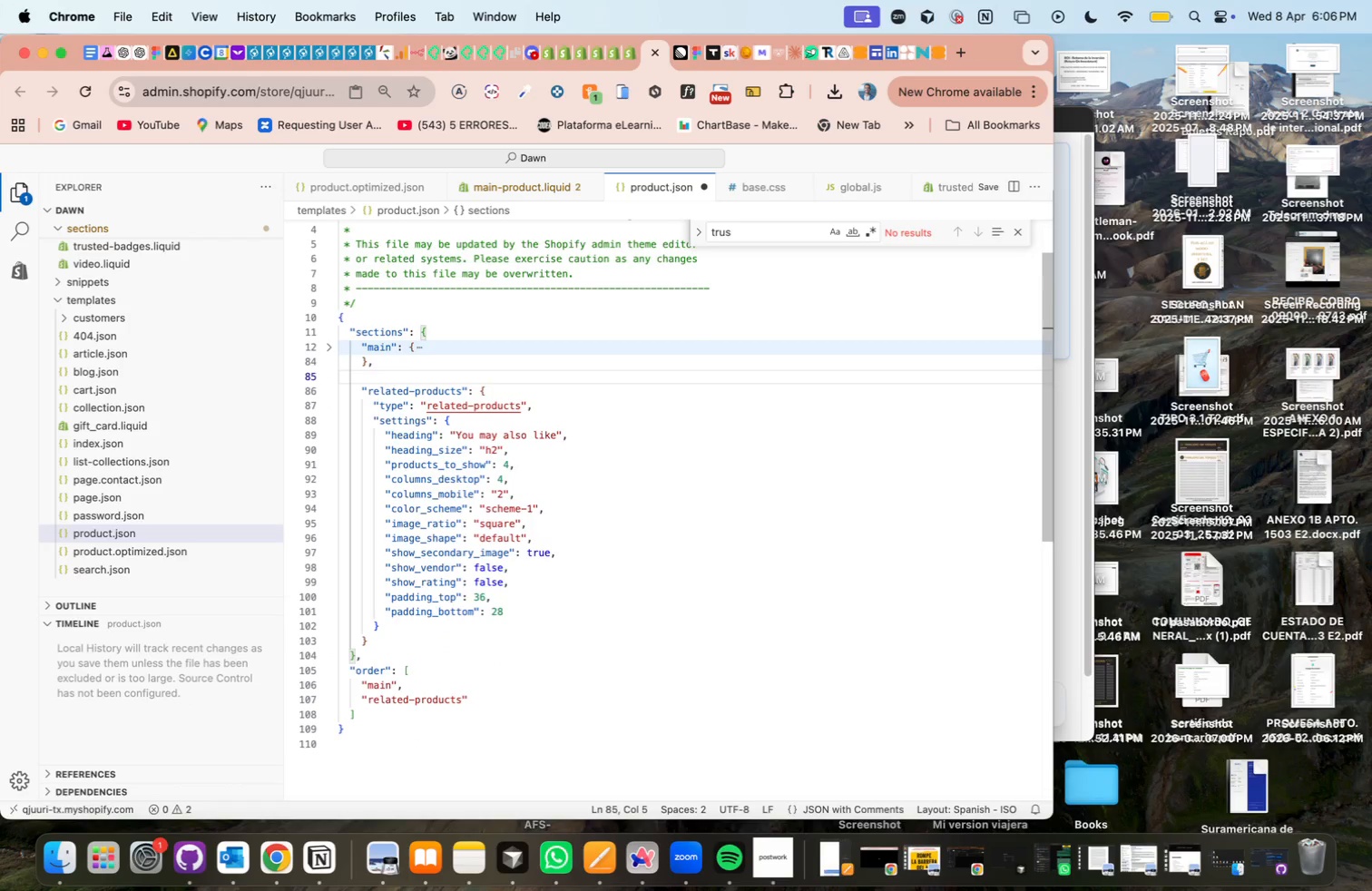 
type(@trusted/badges)
 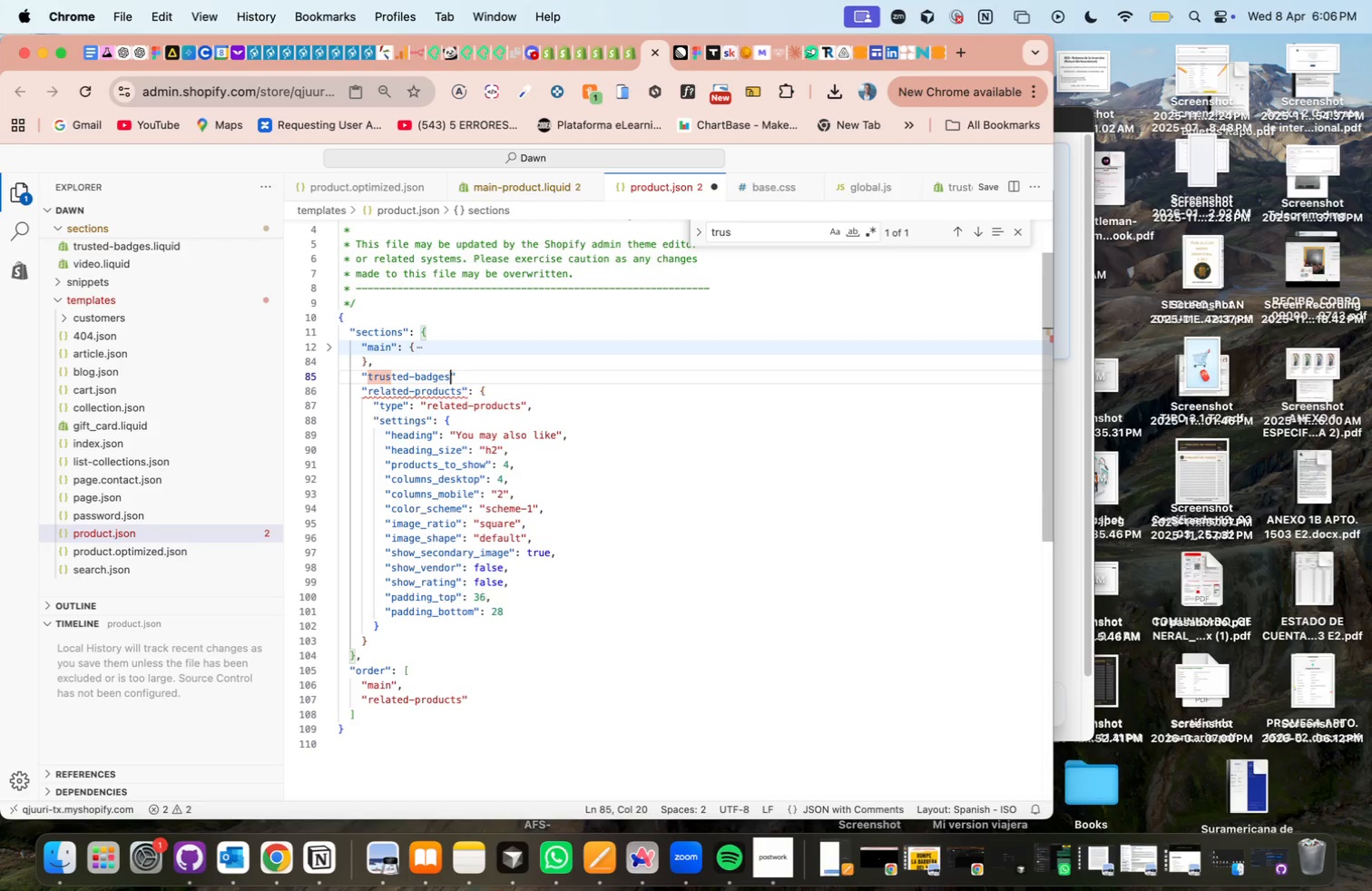 
key(ArrowRight)
 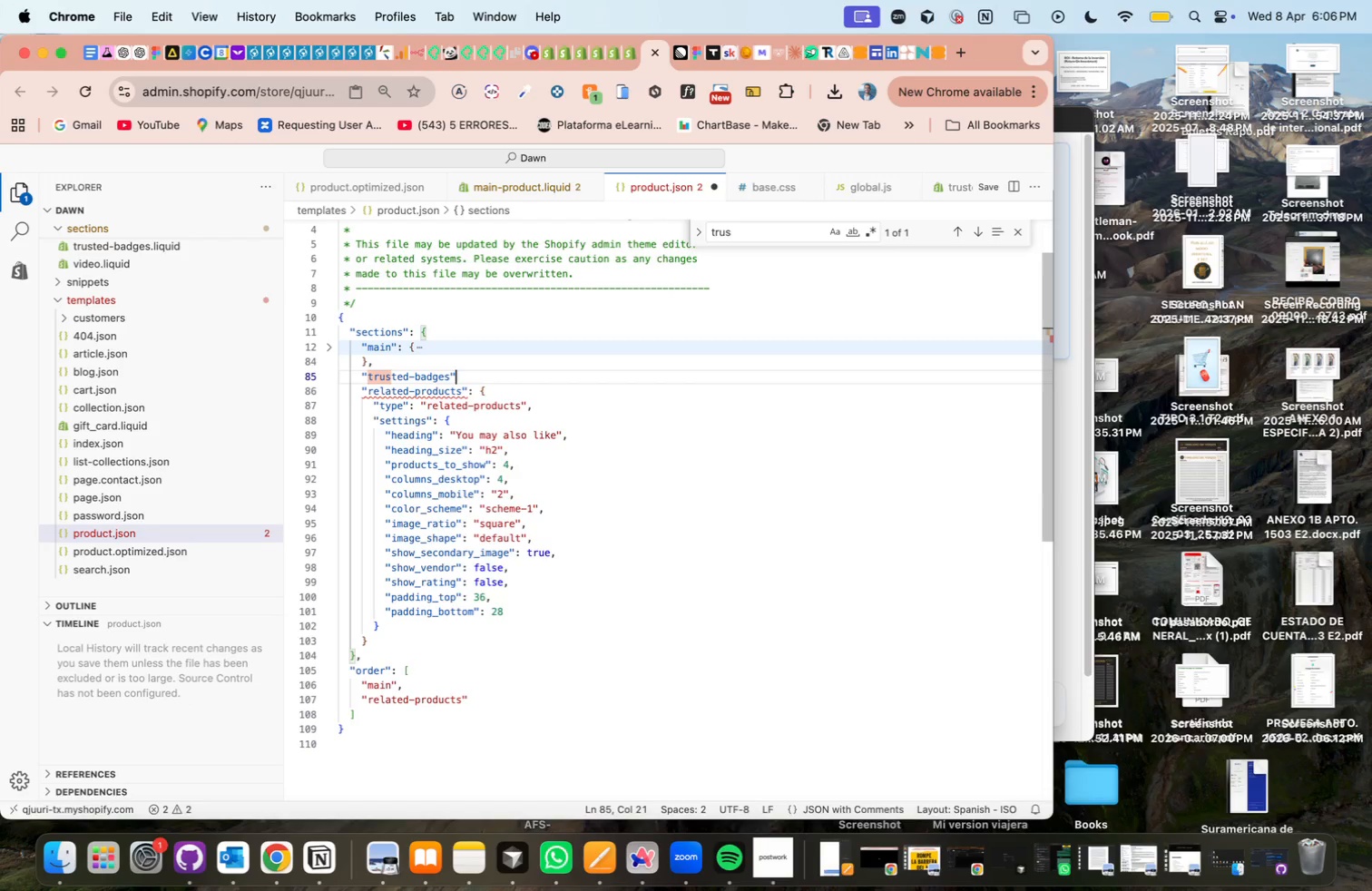 
key(Shift+Period)
 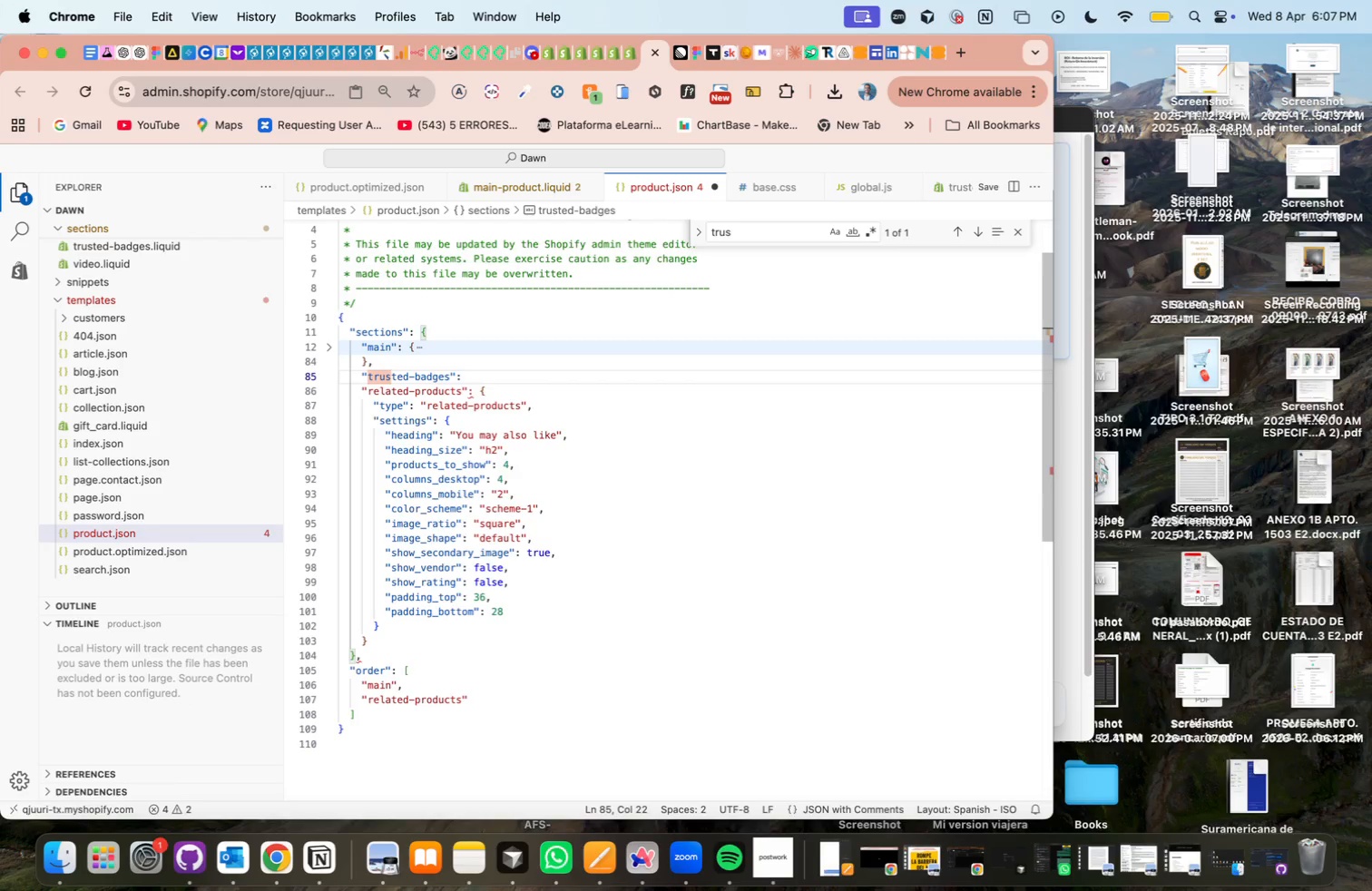 
key(Quote)
 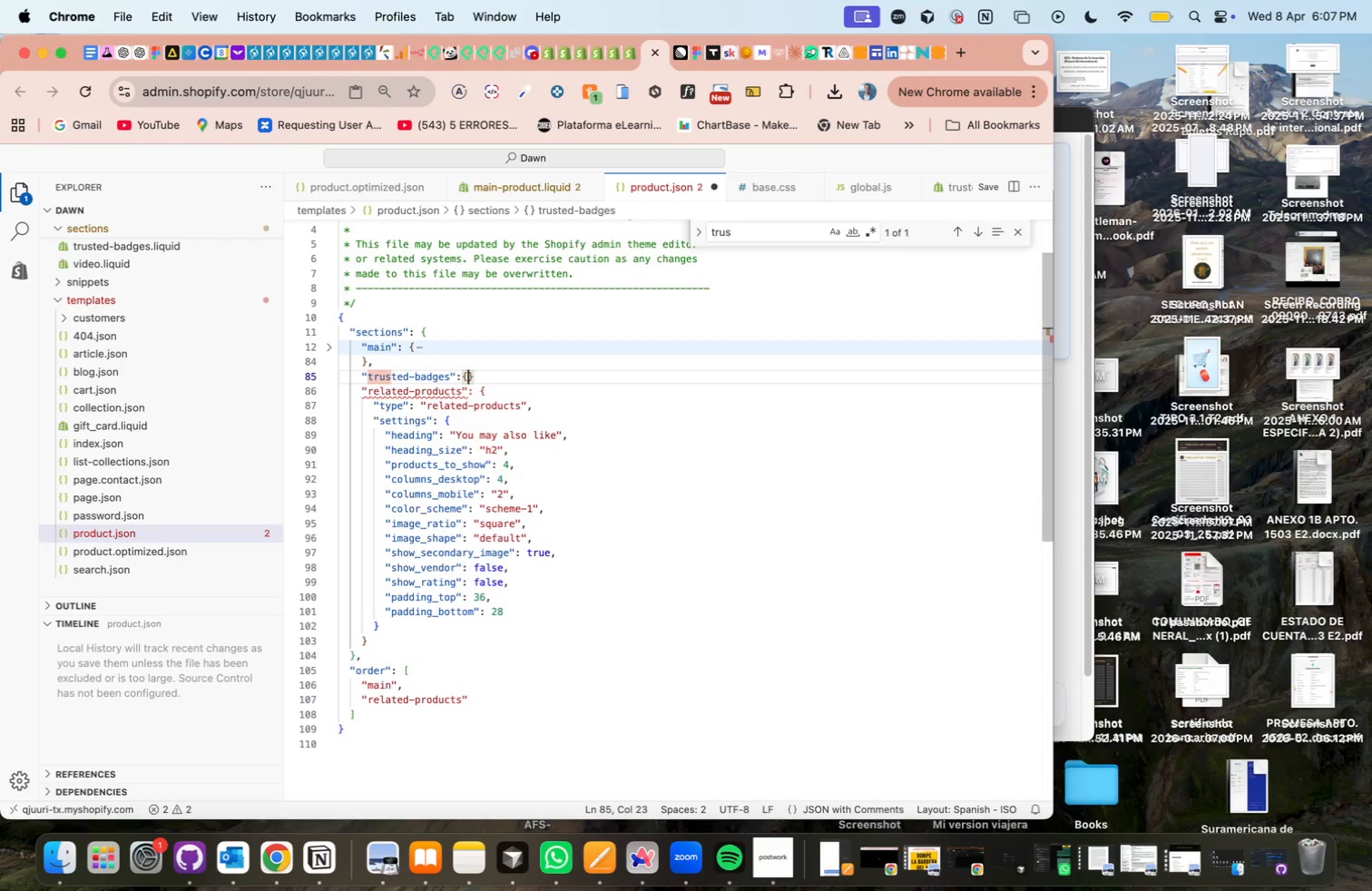 
key(Enter)
 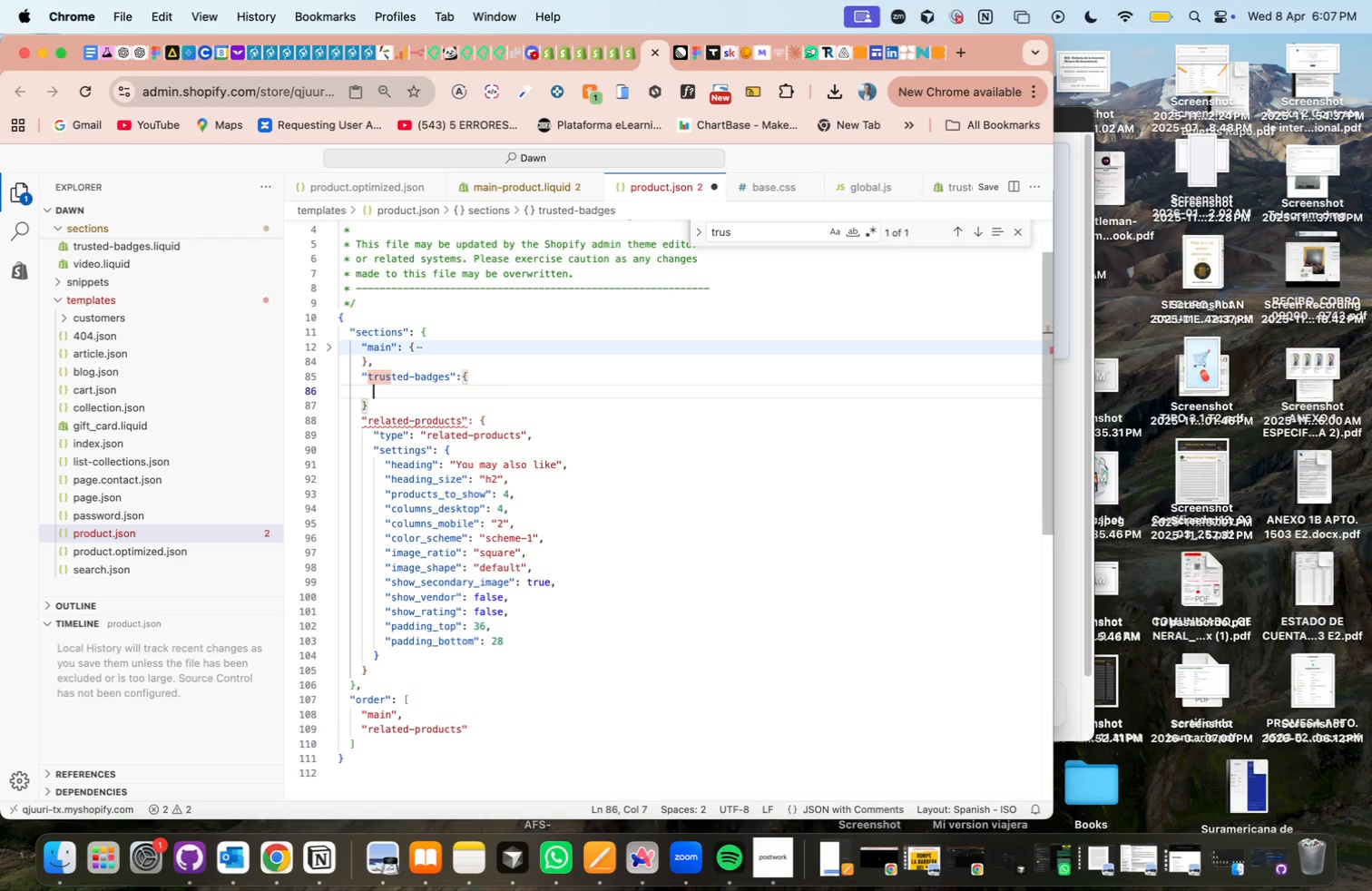 
key(ArrowDown)
 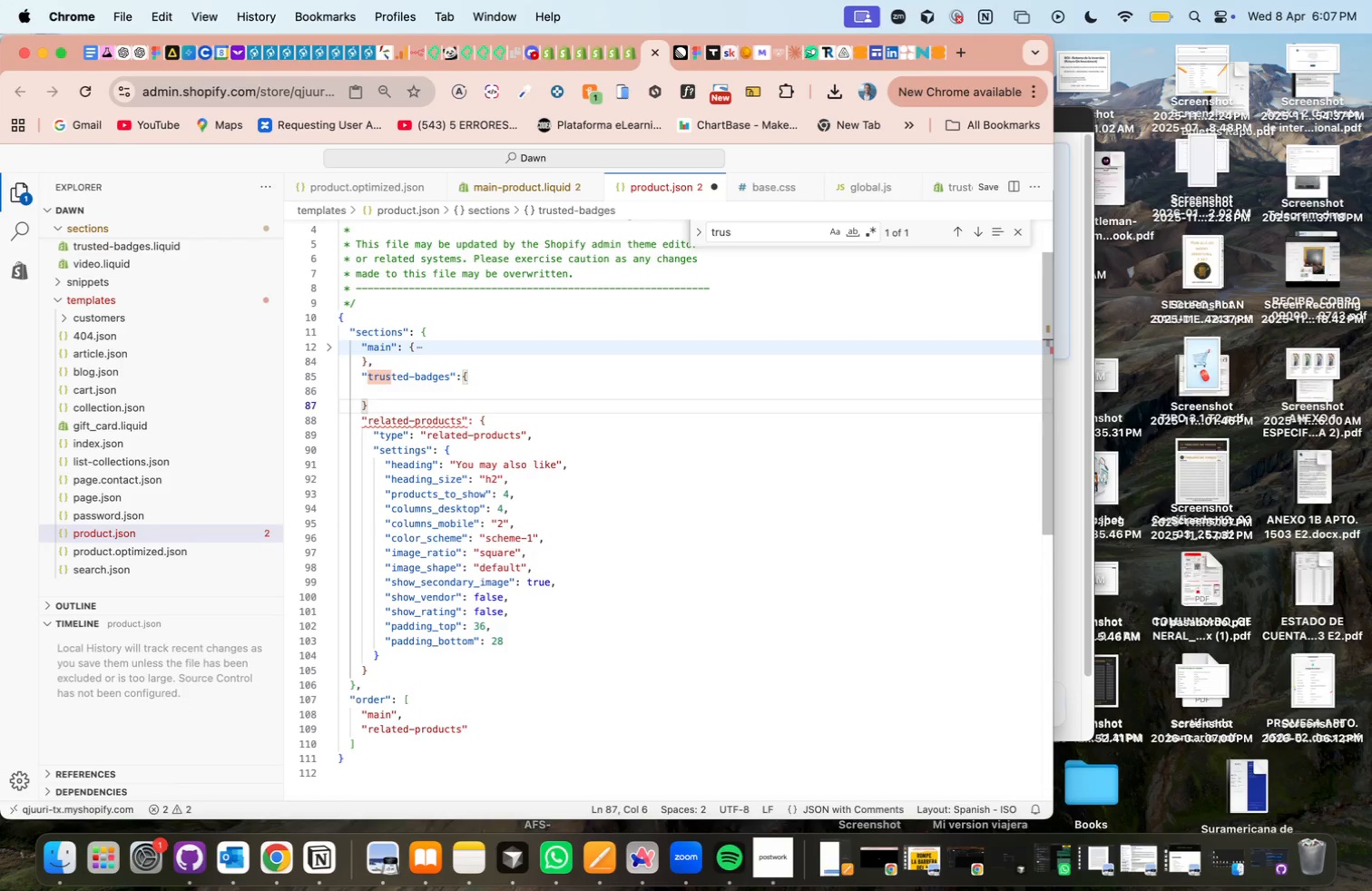 
key(Comma)
 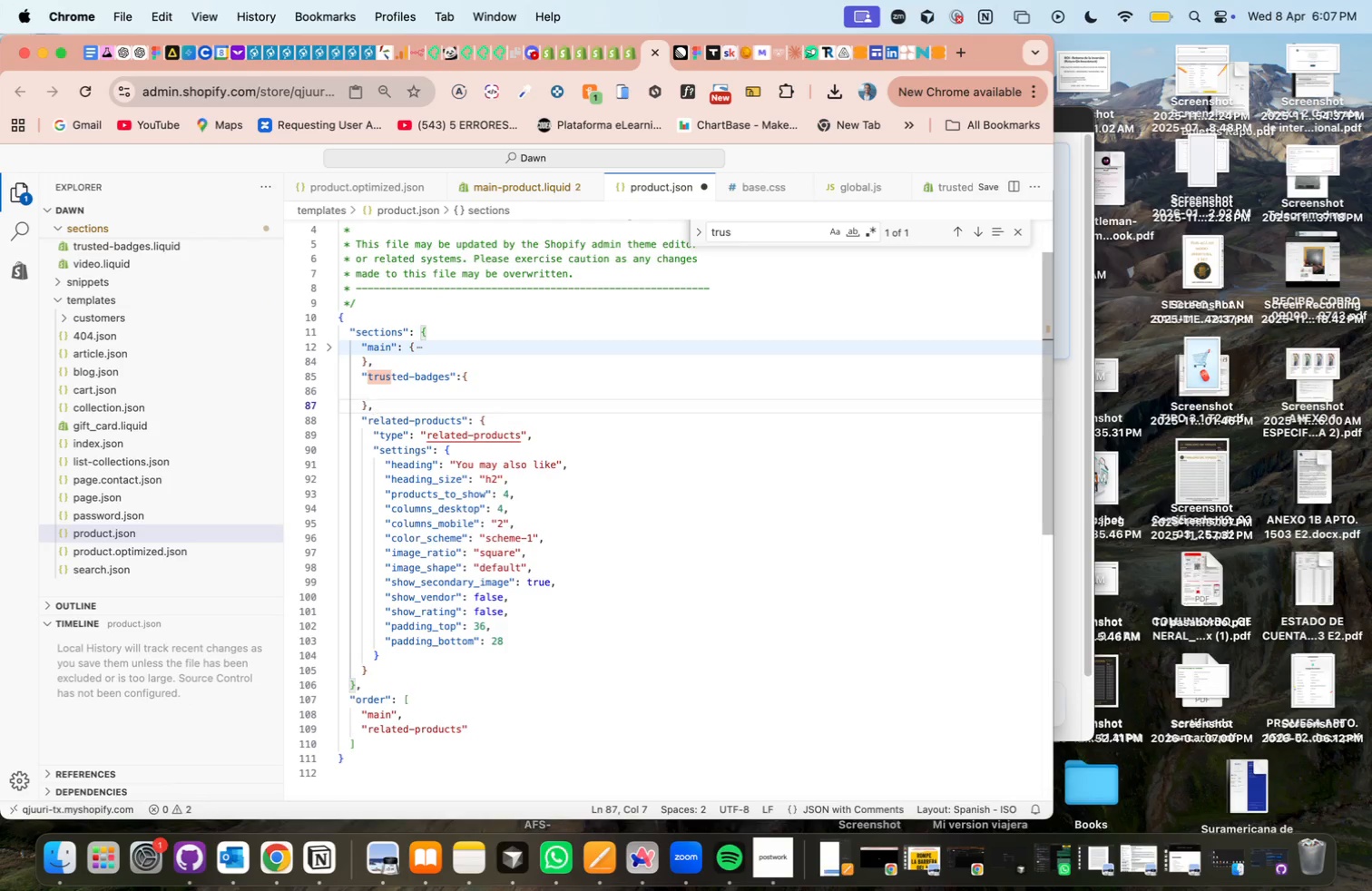 
key(ArrowUp)
 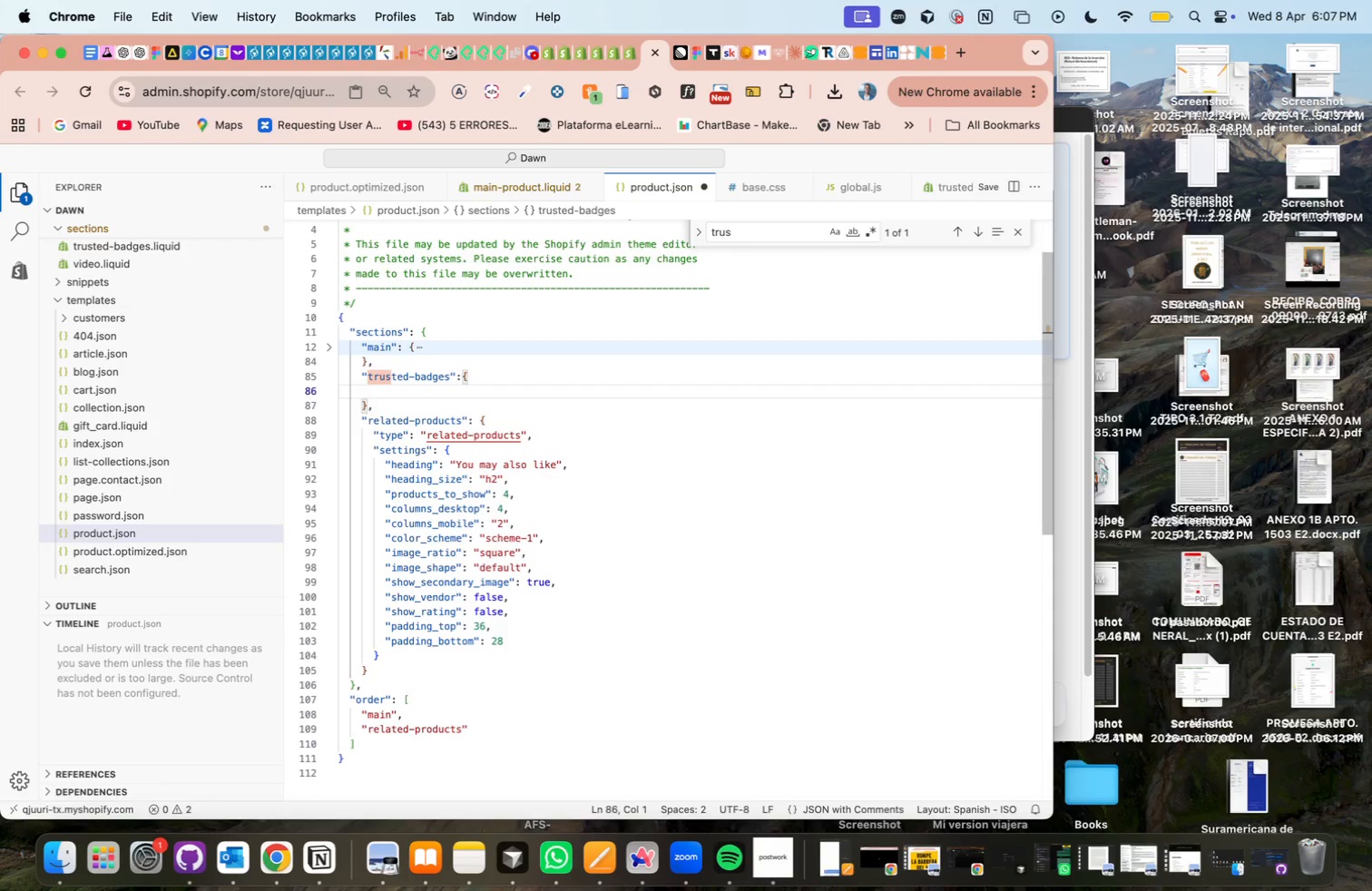 
key(ArrowUp)
 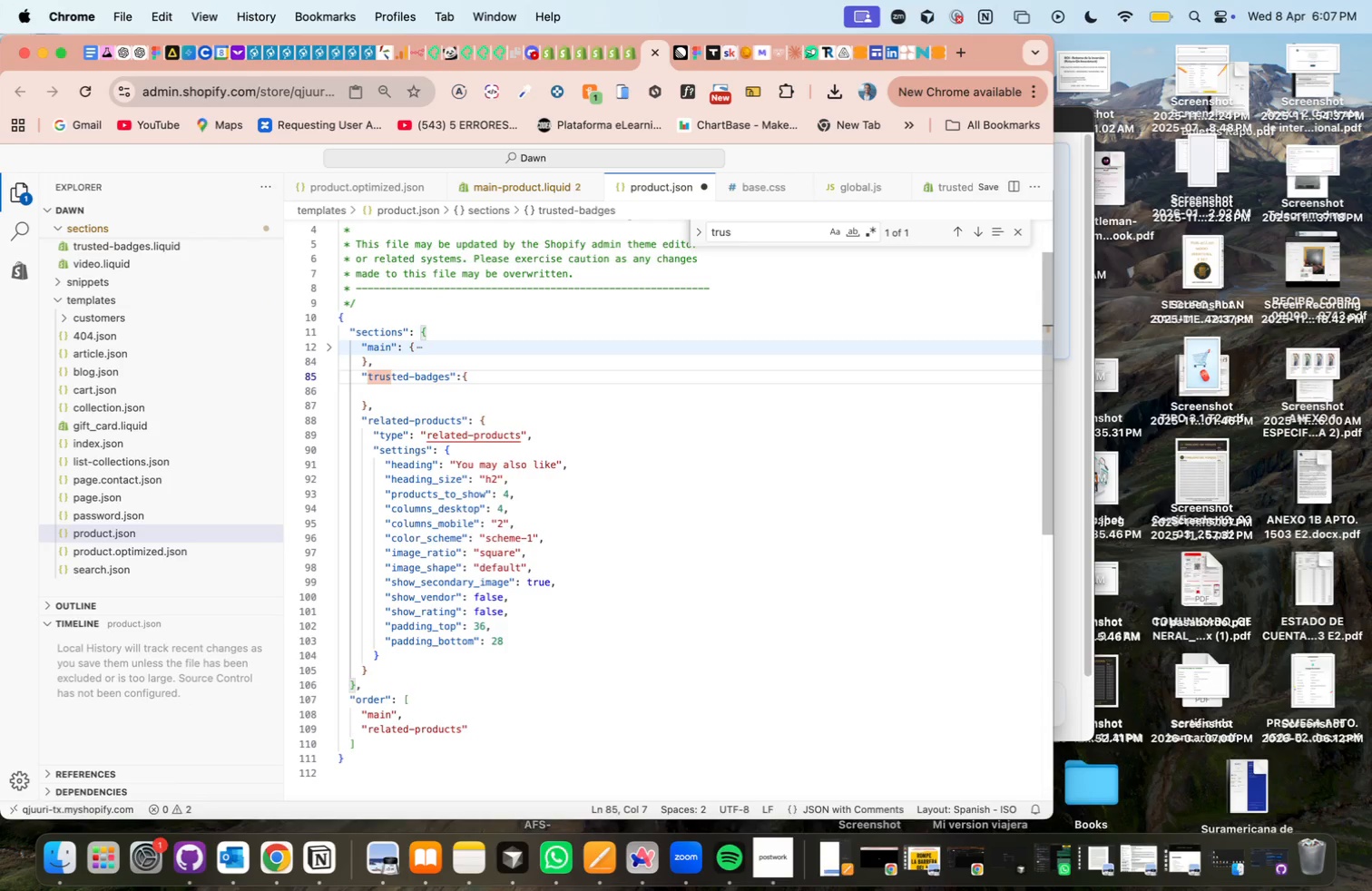 
key(ArrowDown)
 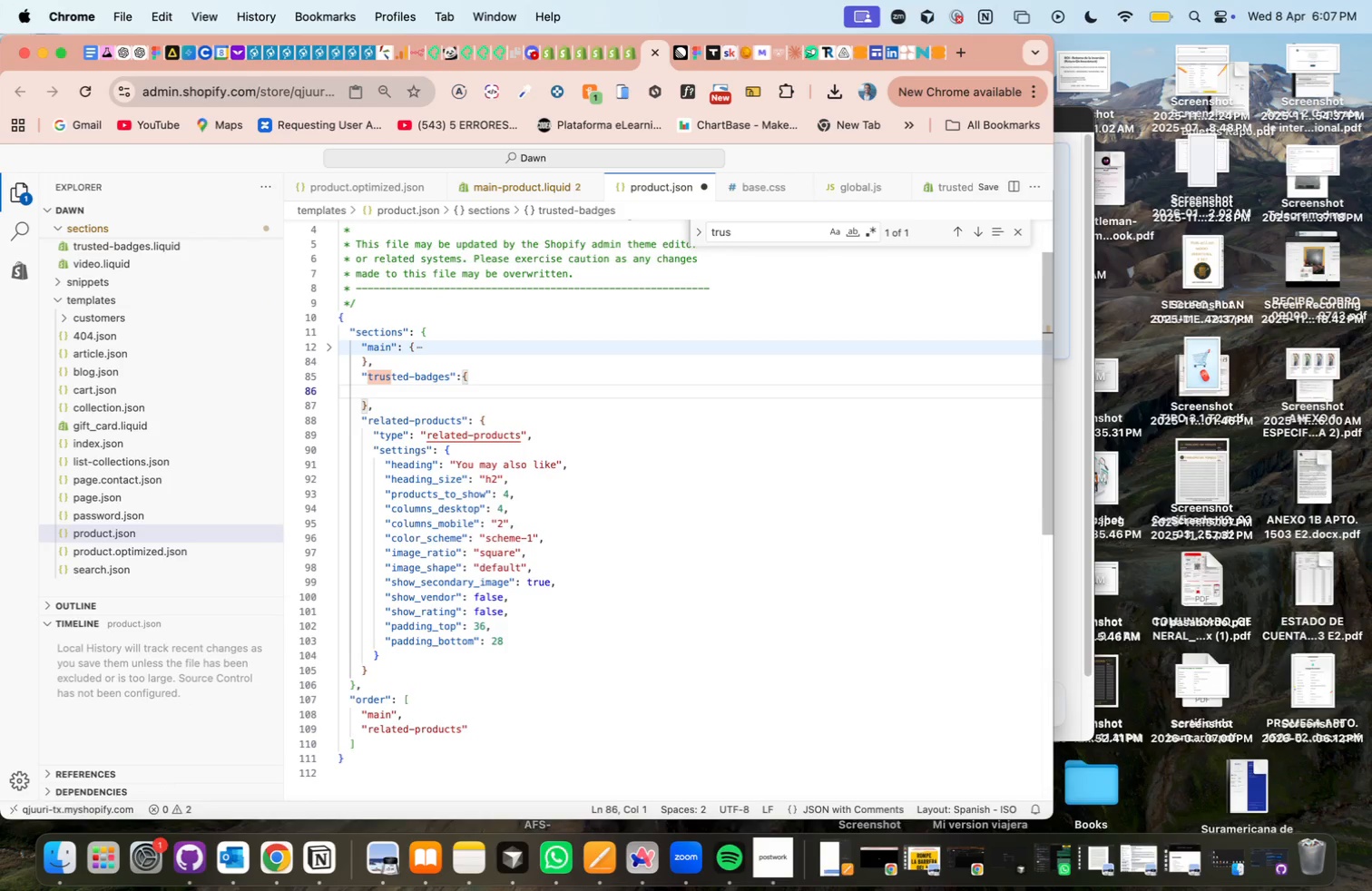 
key(Tab)
type(type> )
 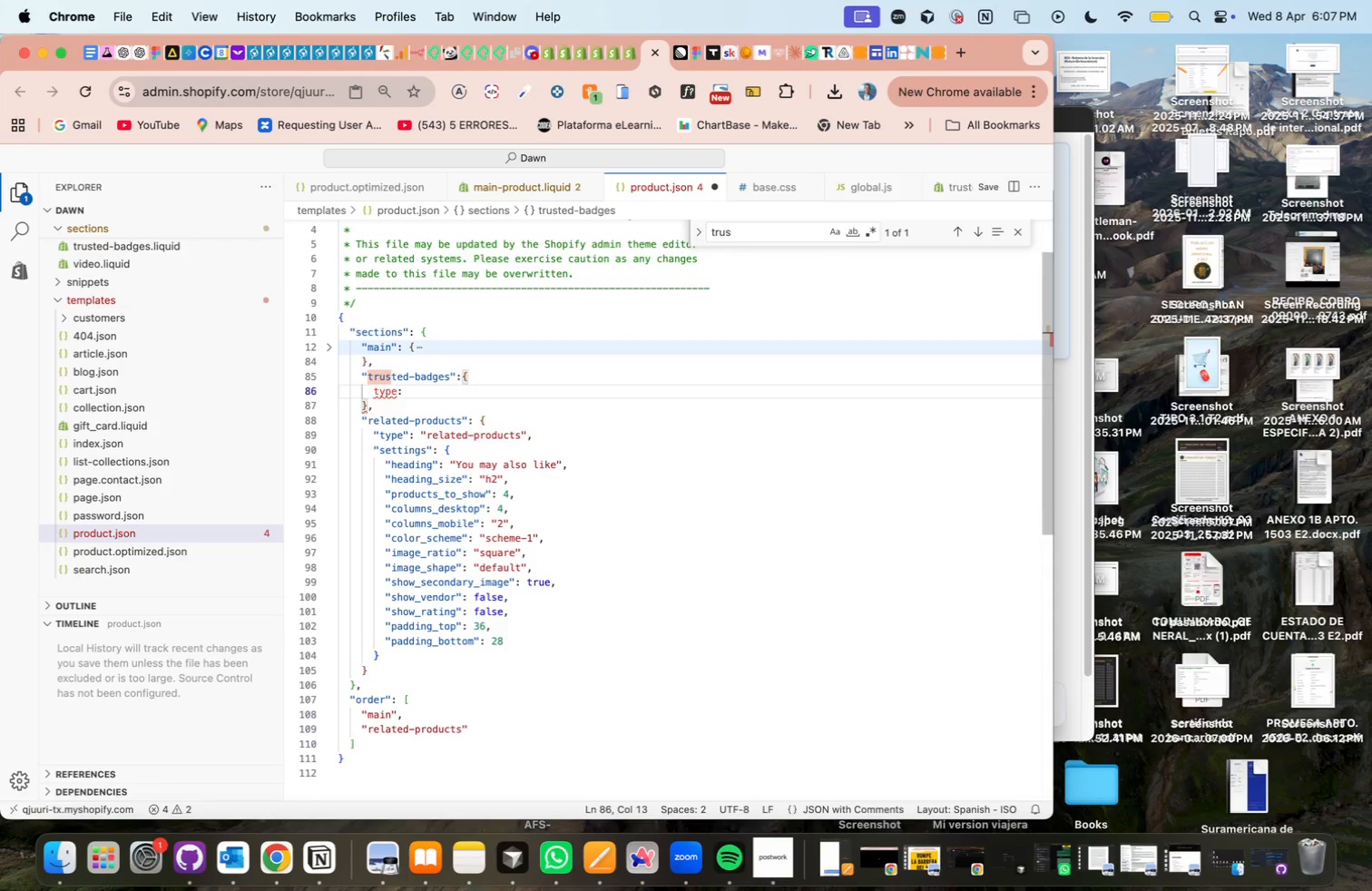 
key(Shift+2)
 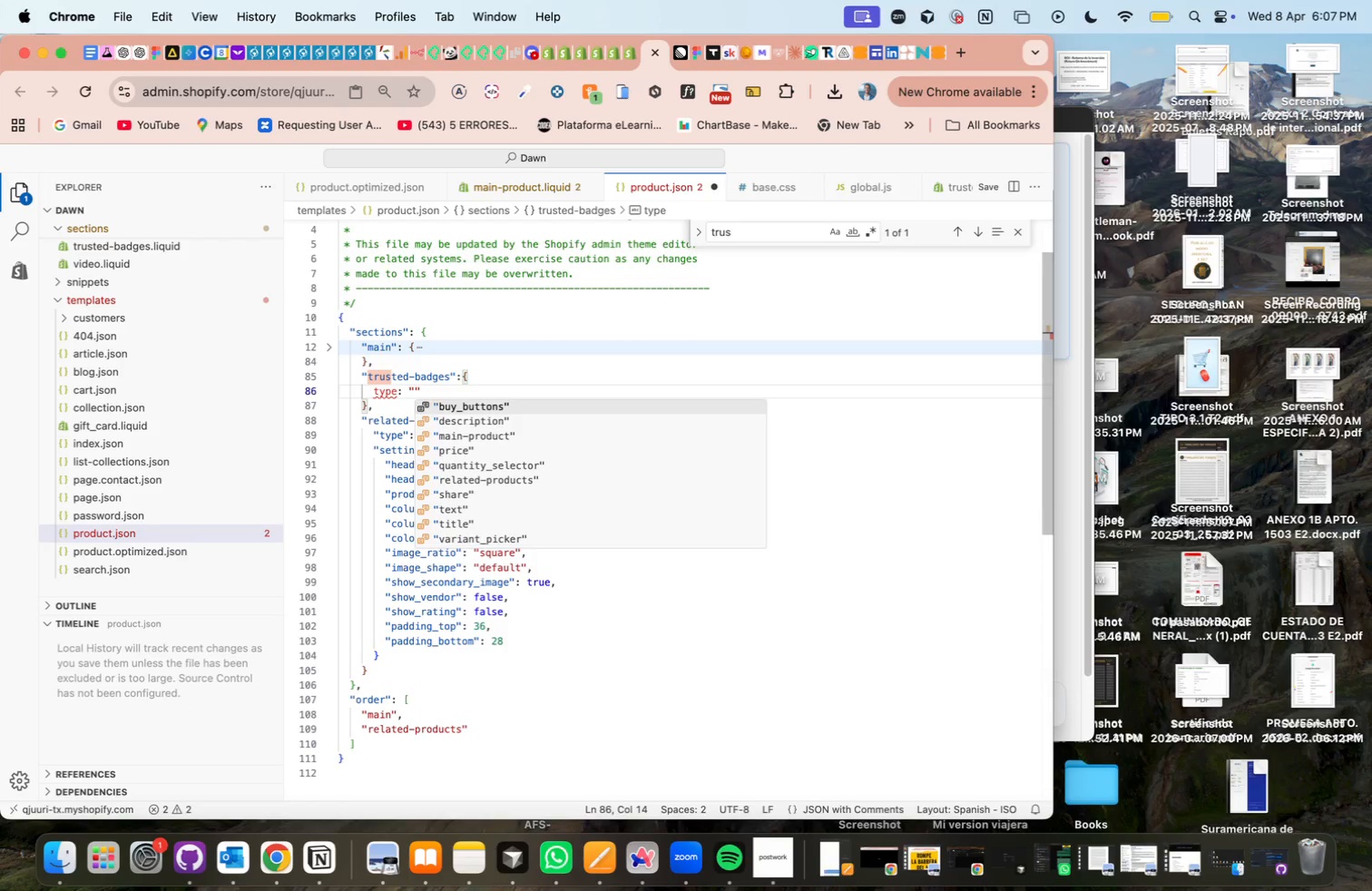 
type(trust/badges)
 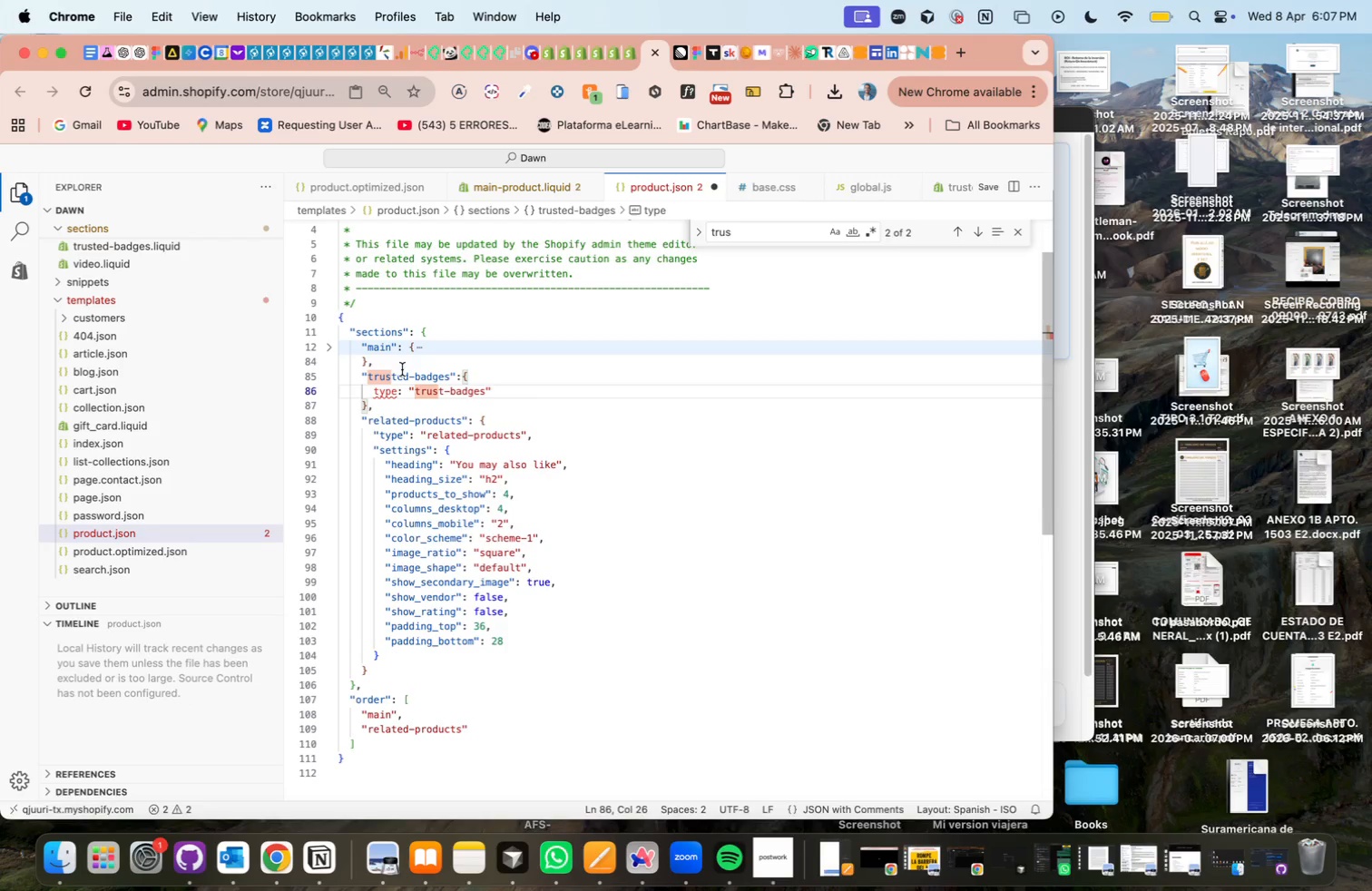 
left_click([409, 374])
 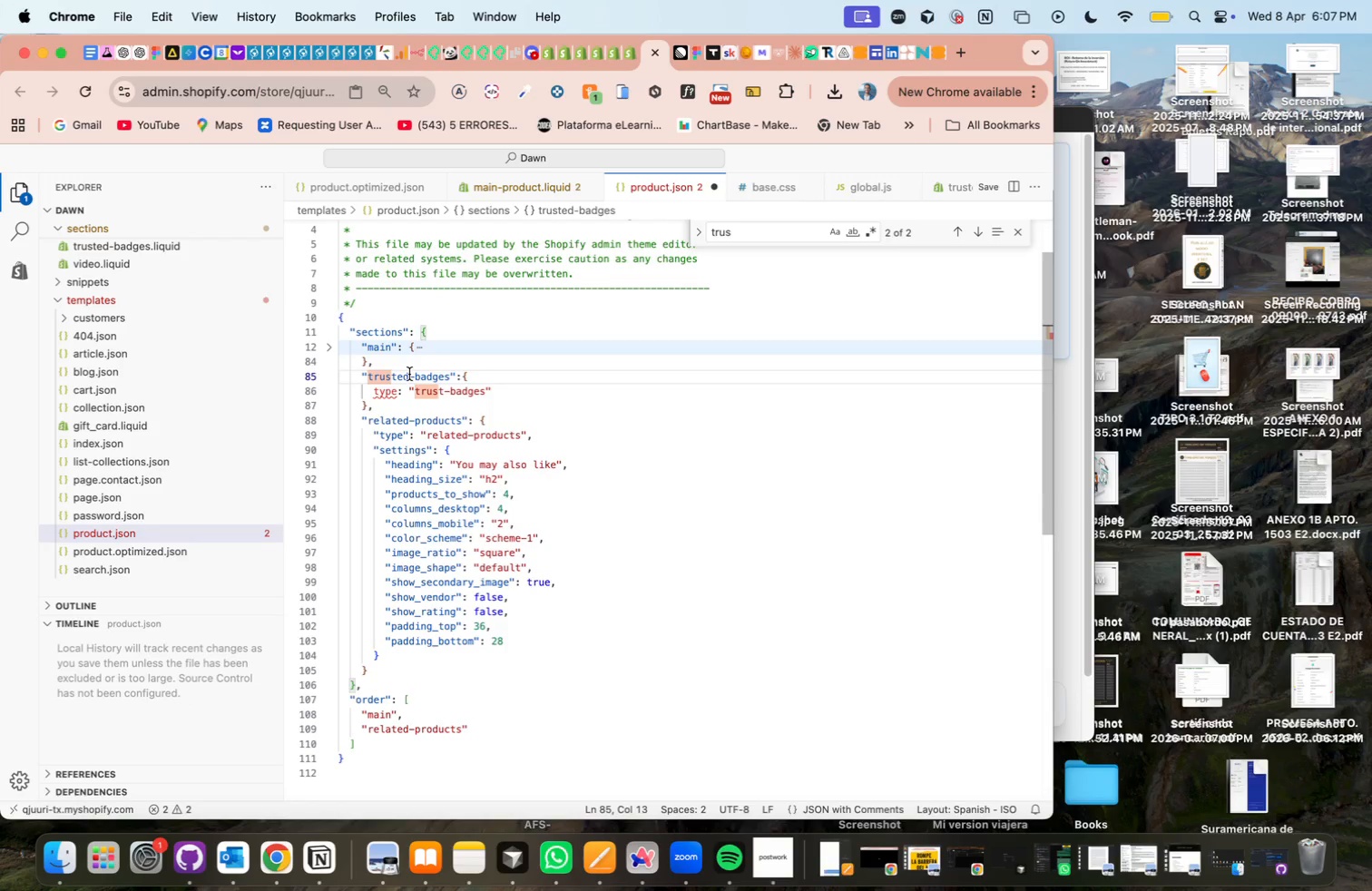 
key(Backspace)
 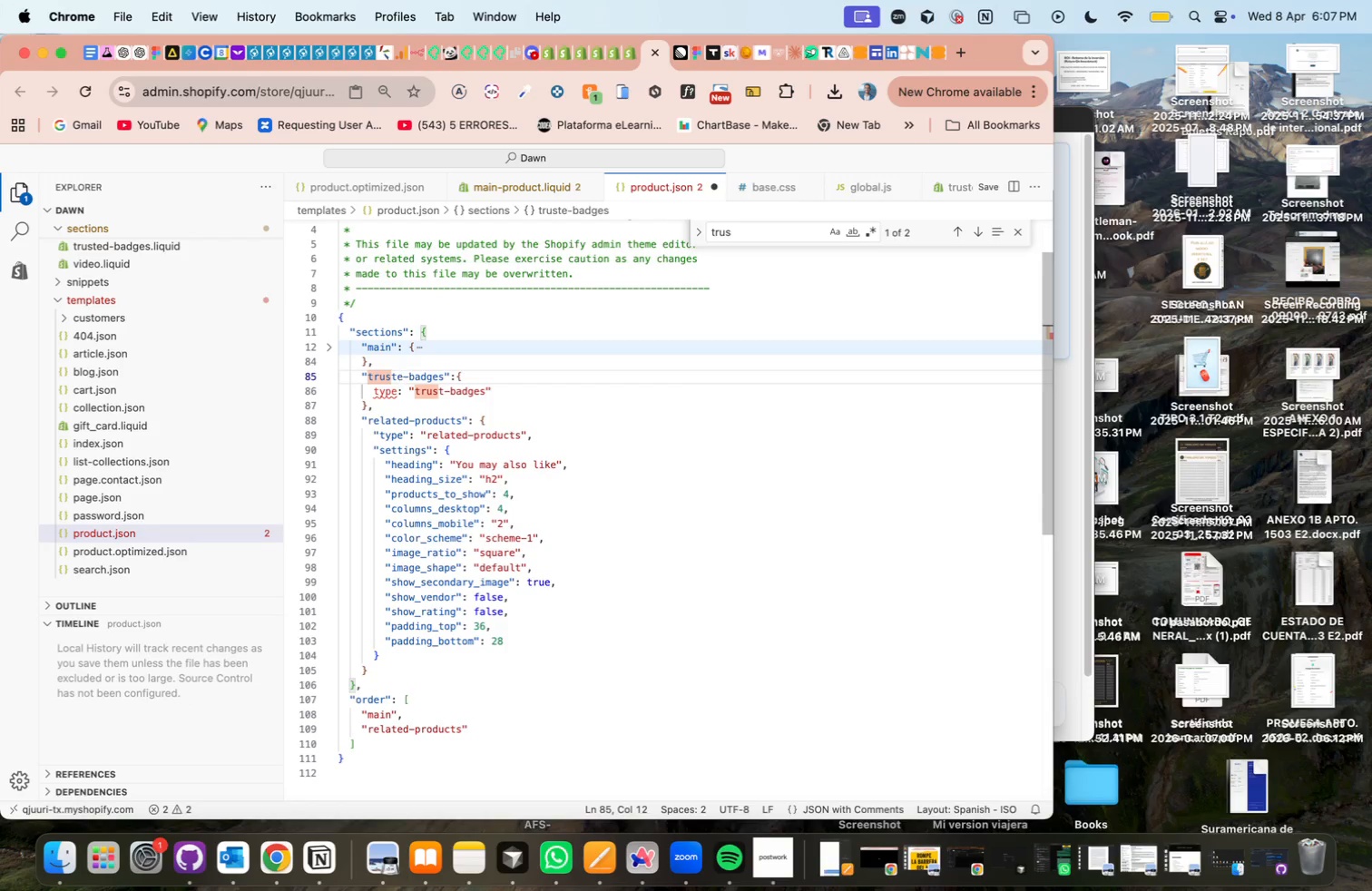 
key(Backspace)
 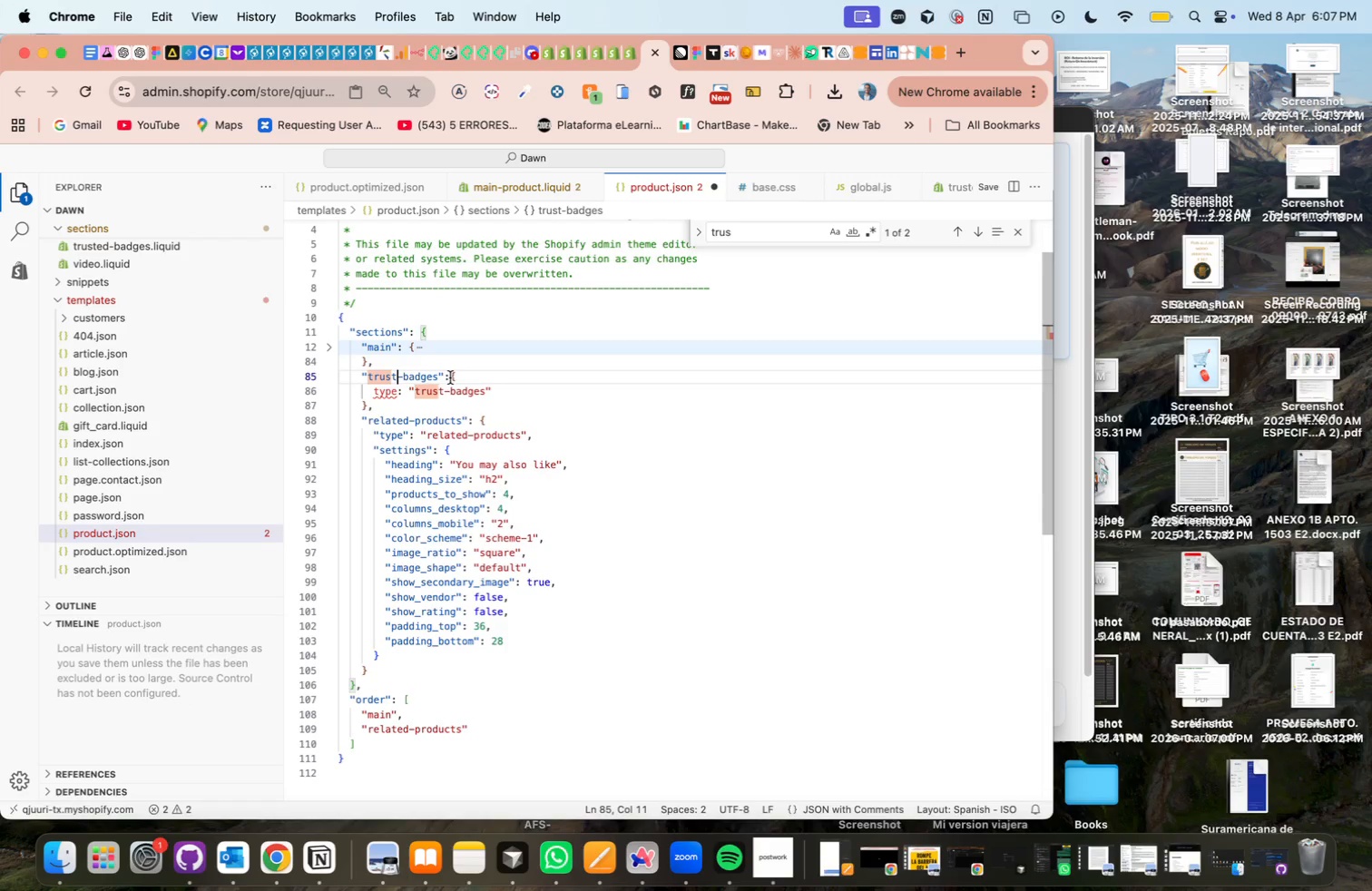 
key(Space)
 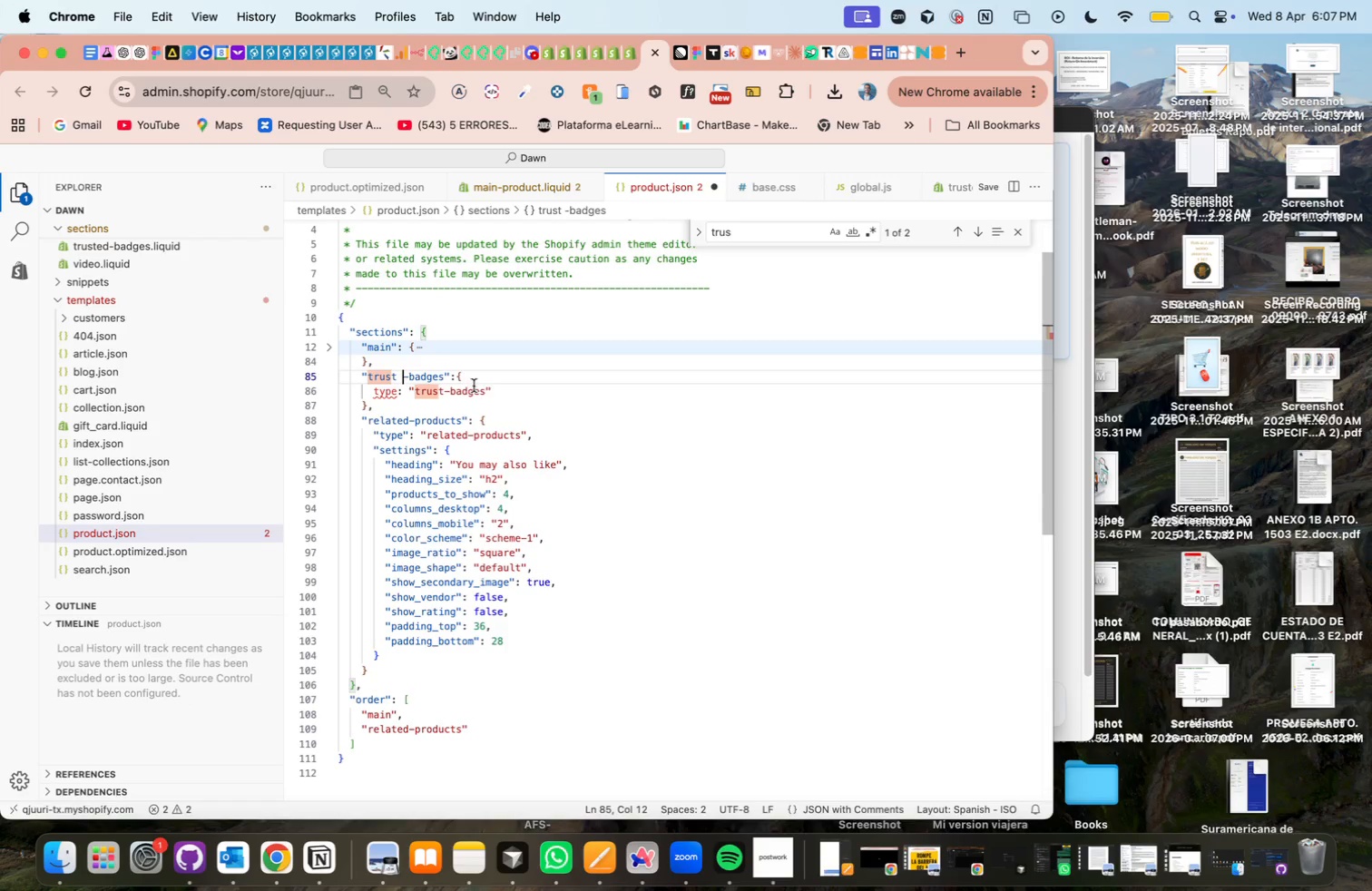 
left_click([498, 392])
 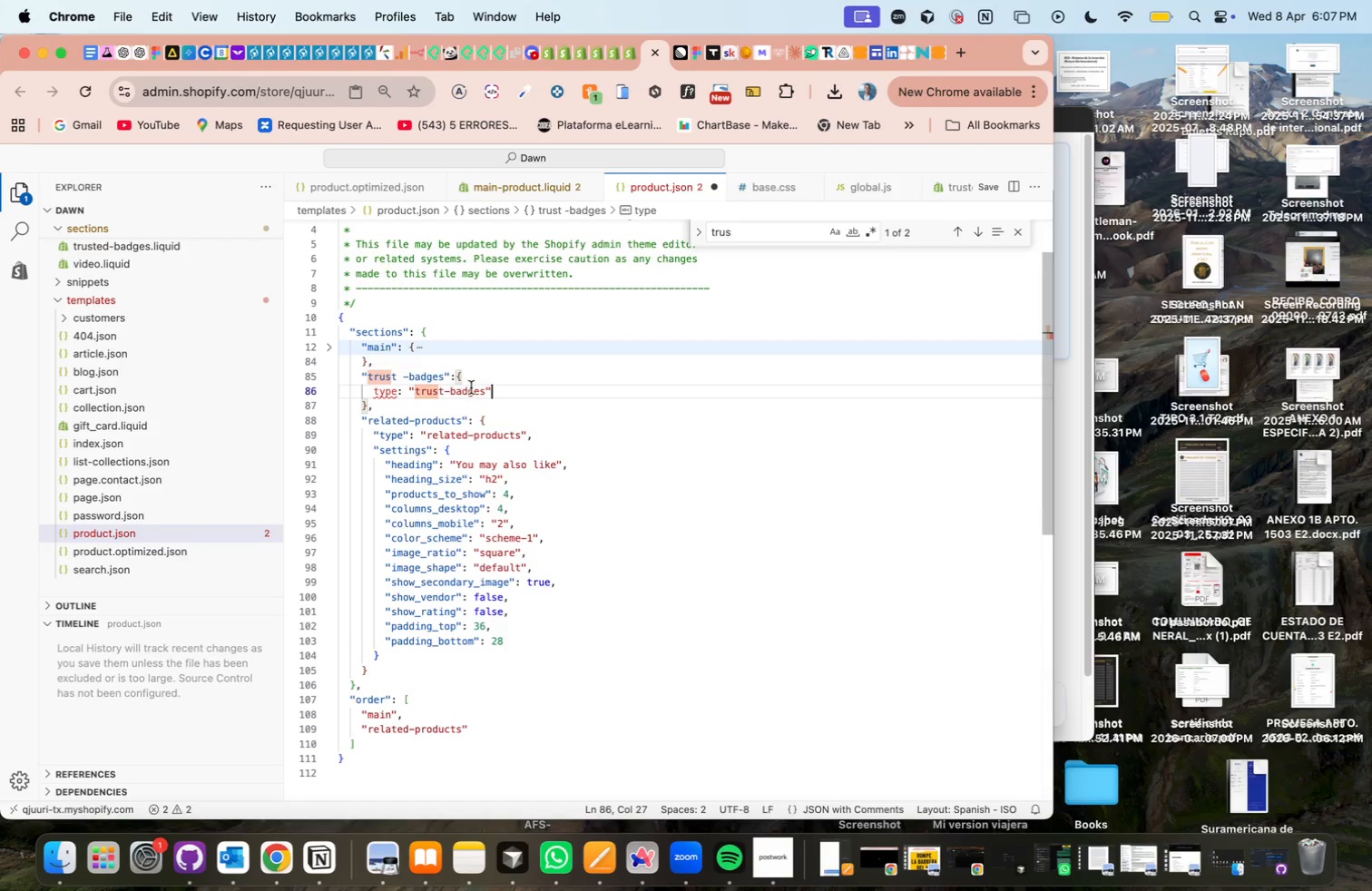 
left_click([456, 377])
 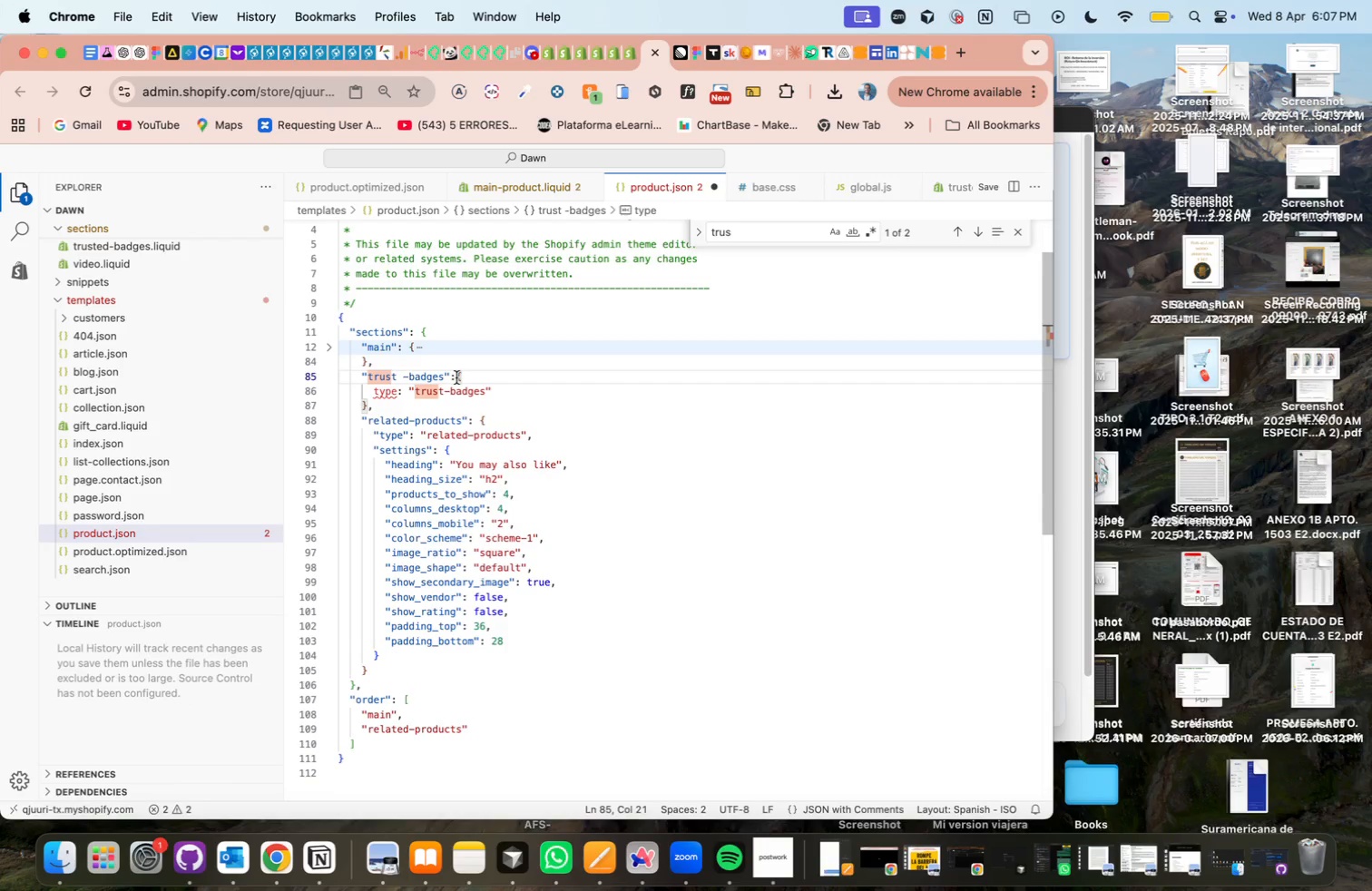 
key(Space)
 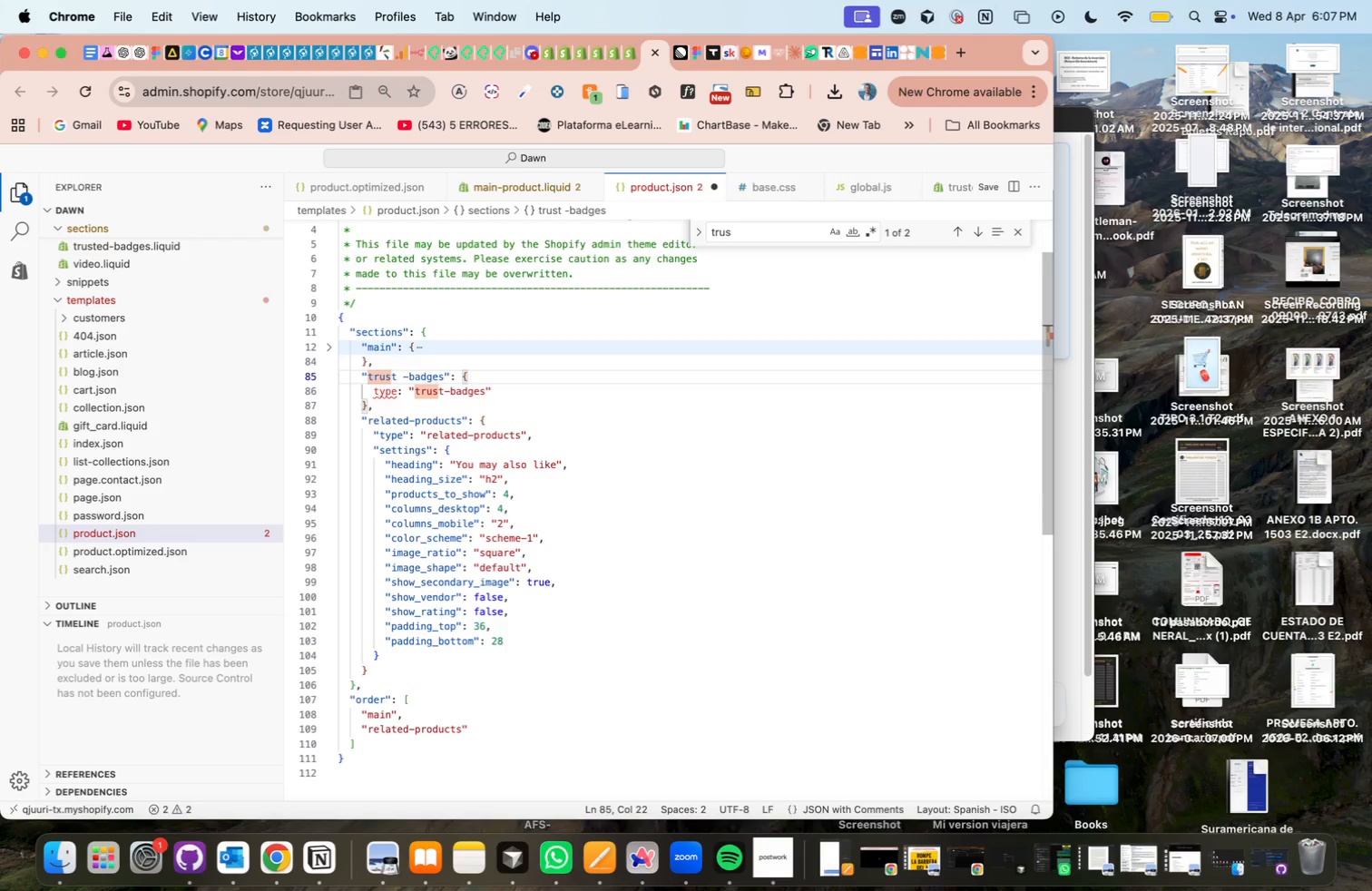 
double_click([386, 392])
 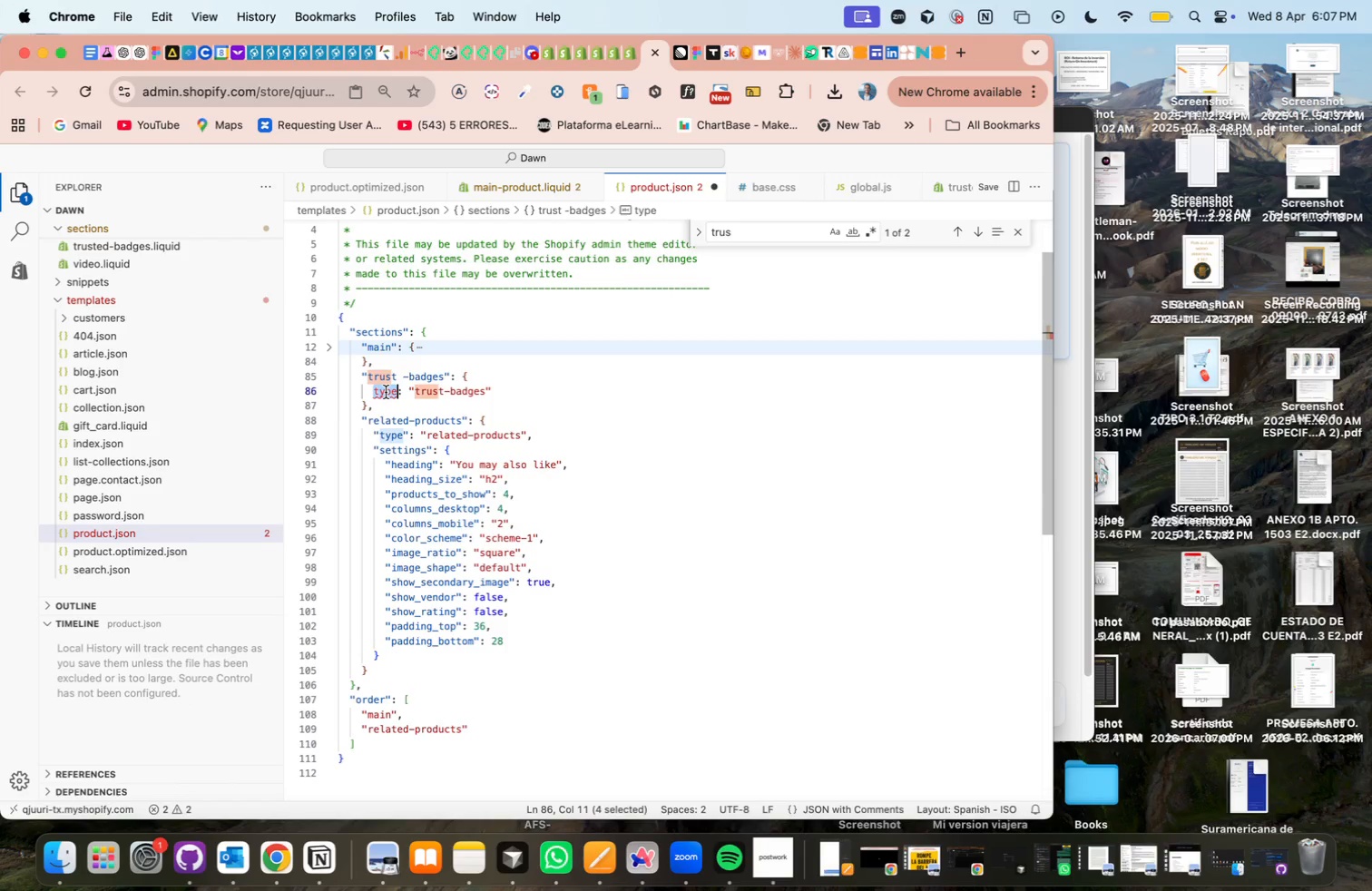 
key(Shift+2)
 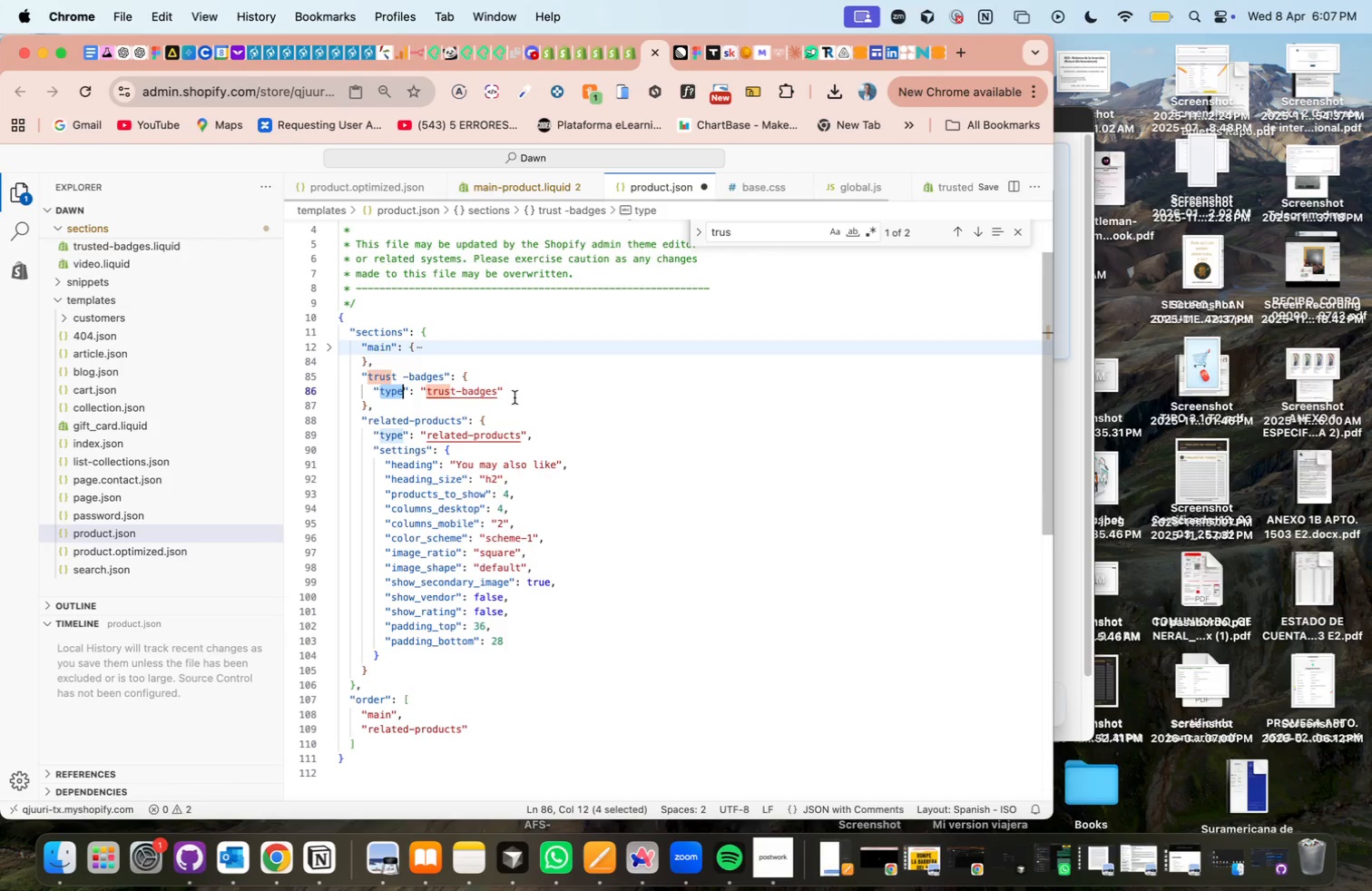 
left_click([524, 393])
 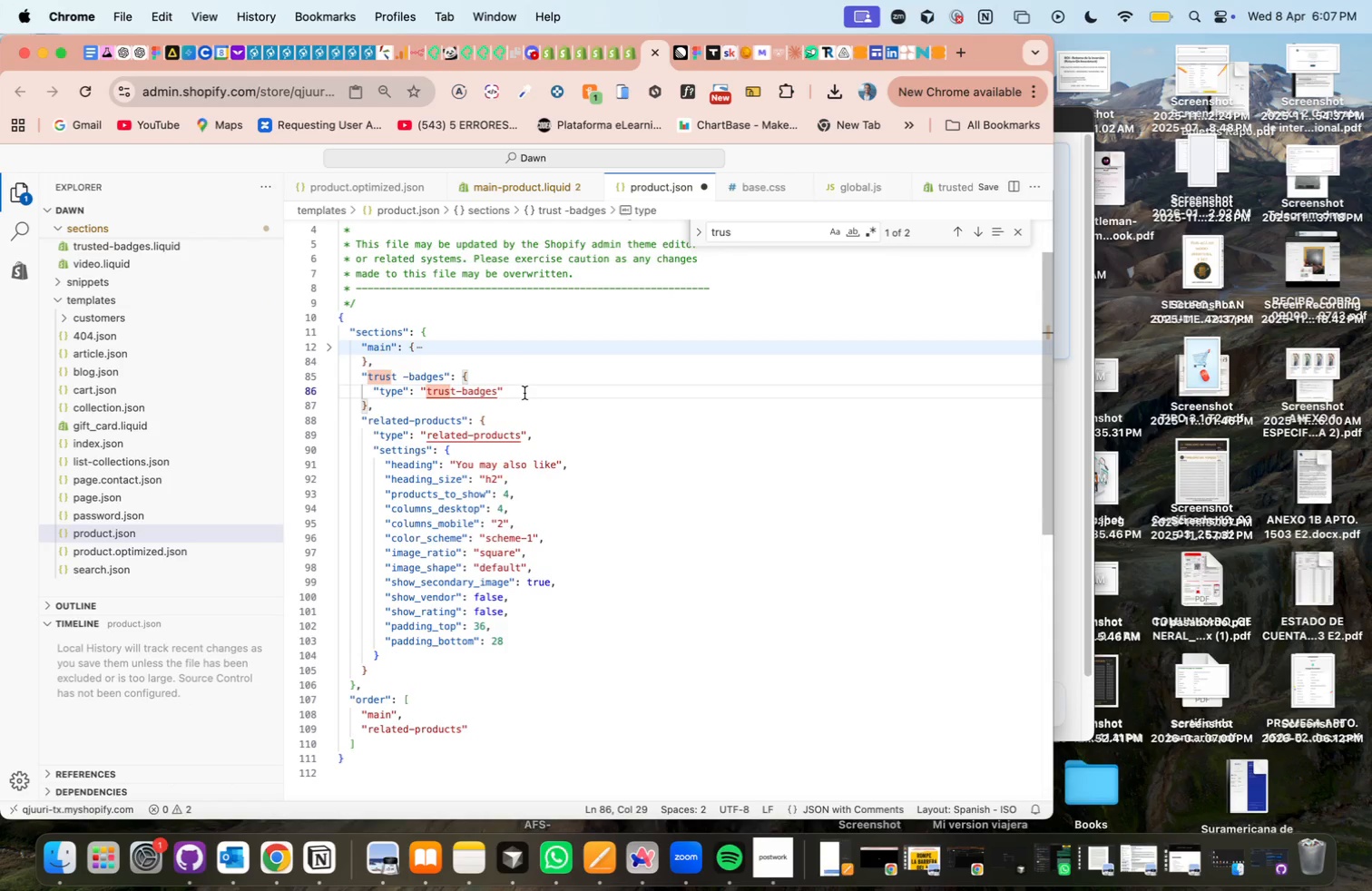 
key(Meta+S)
 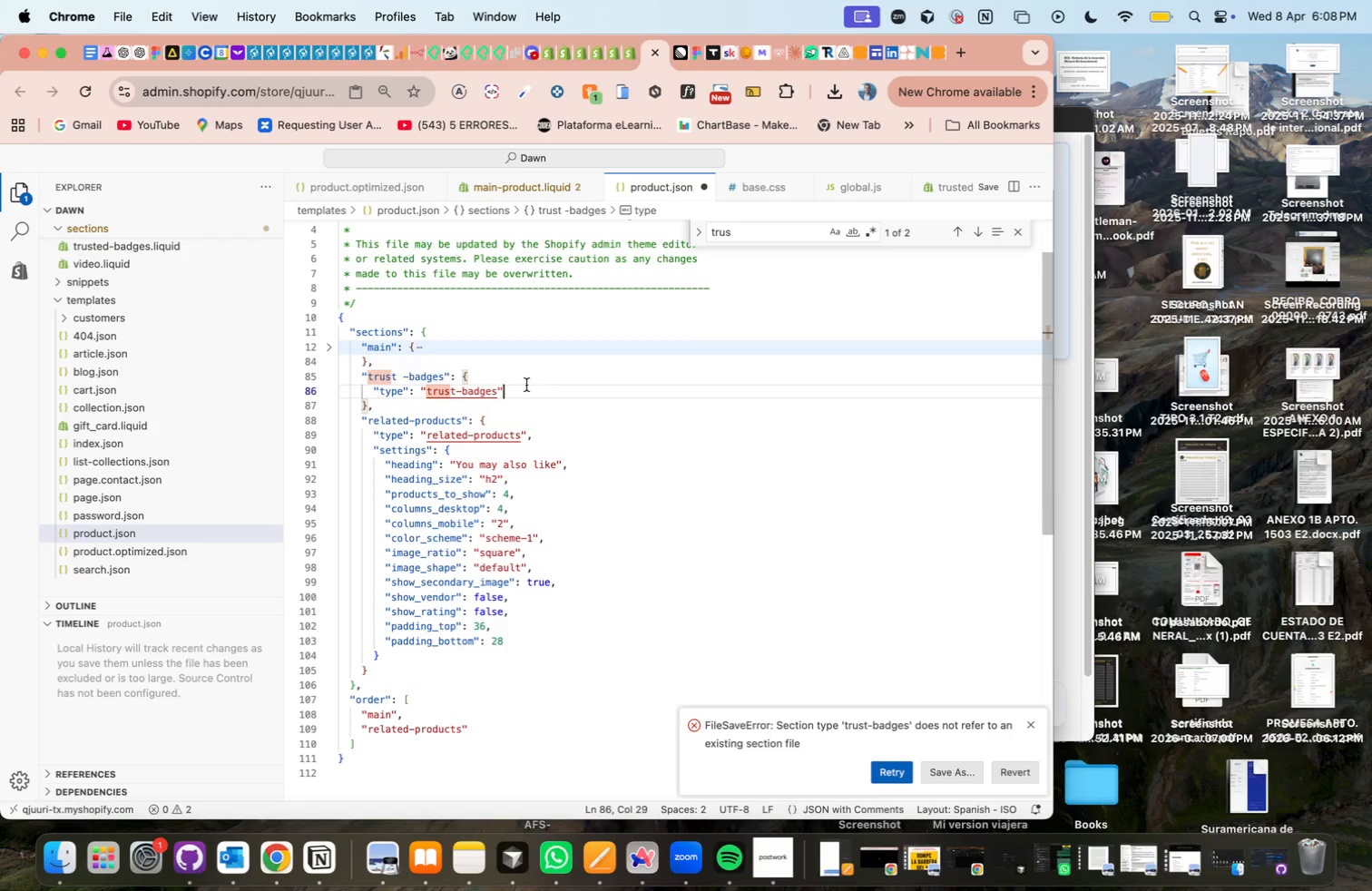 
wait(27.9)
 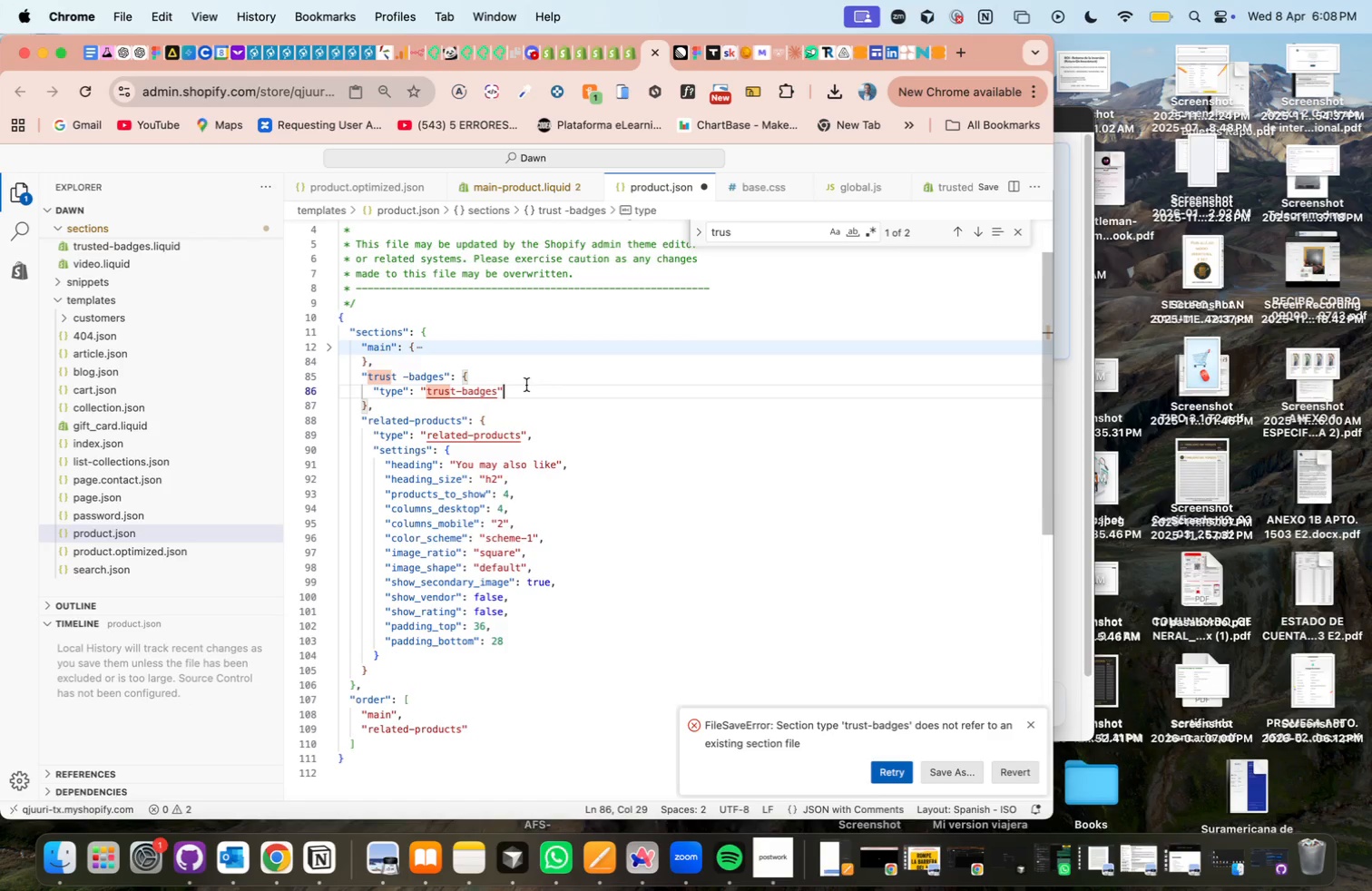 
left_click([532, 450])
 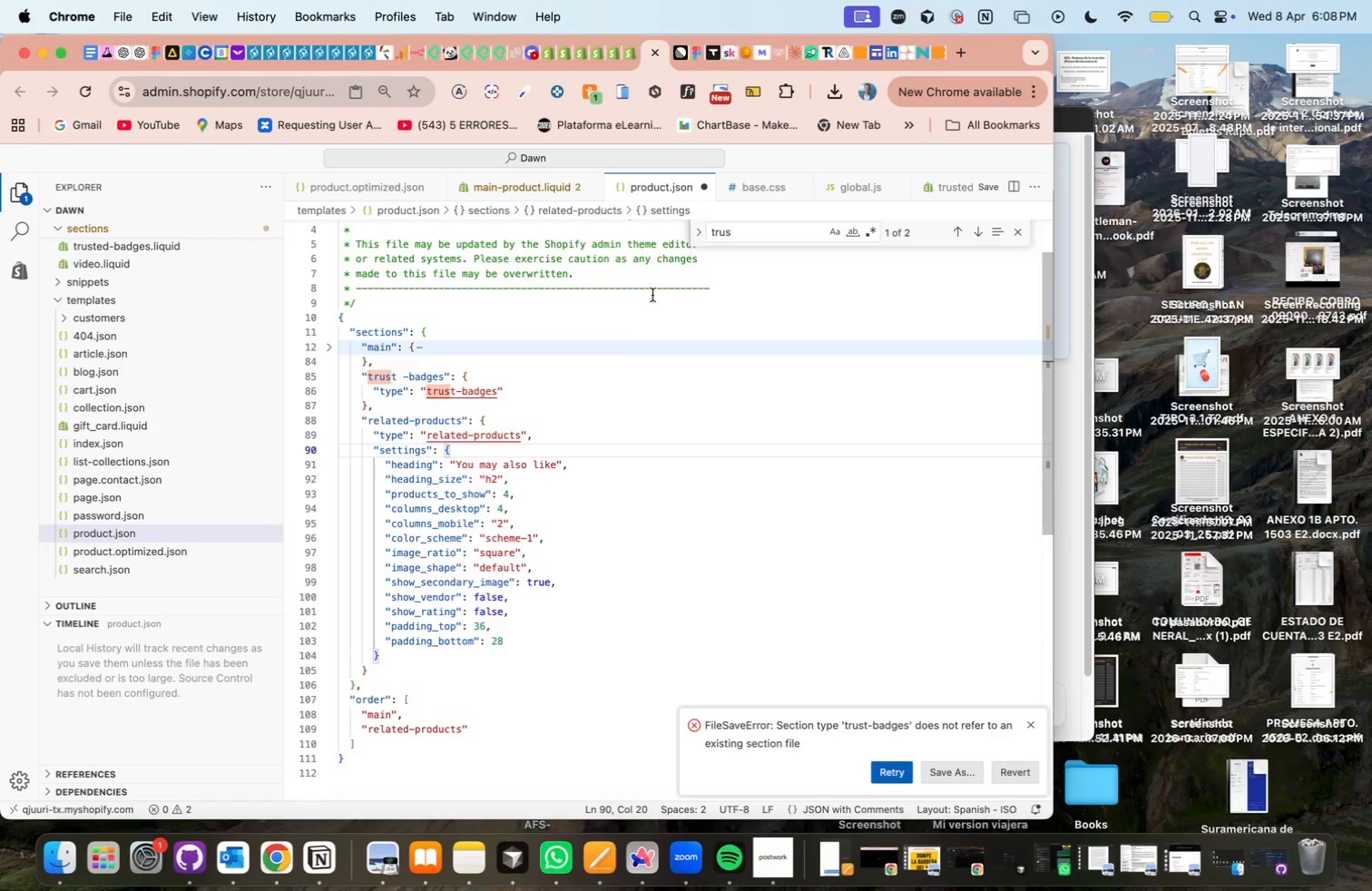 
key(Meta+S)
 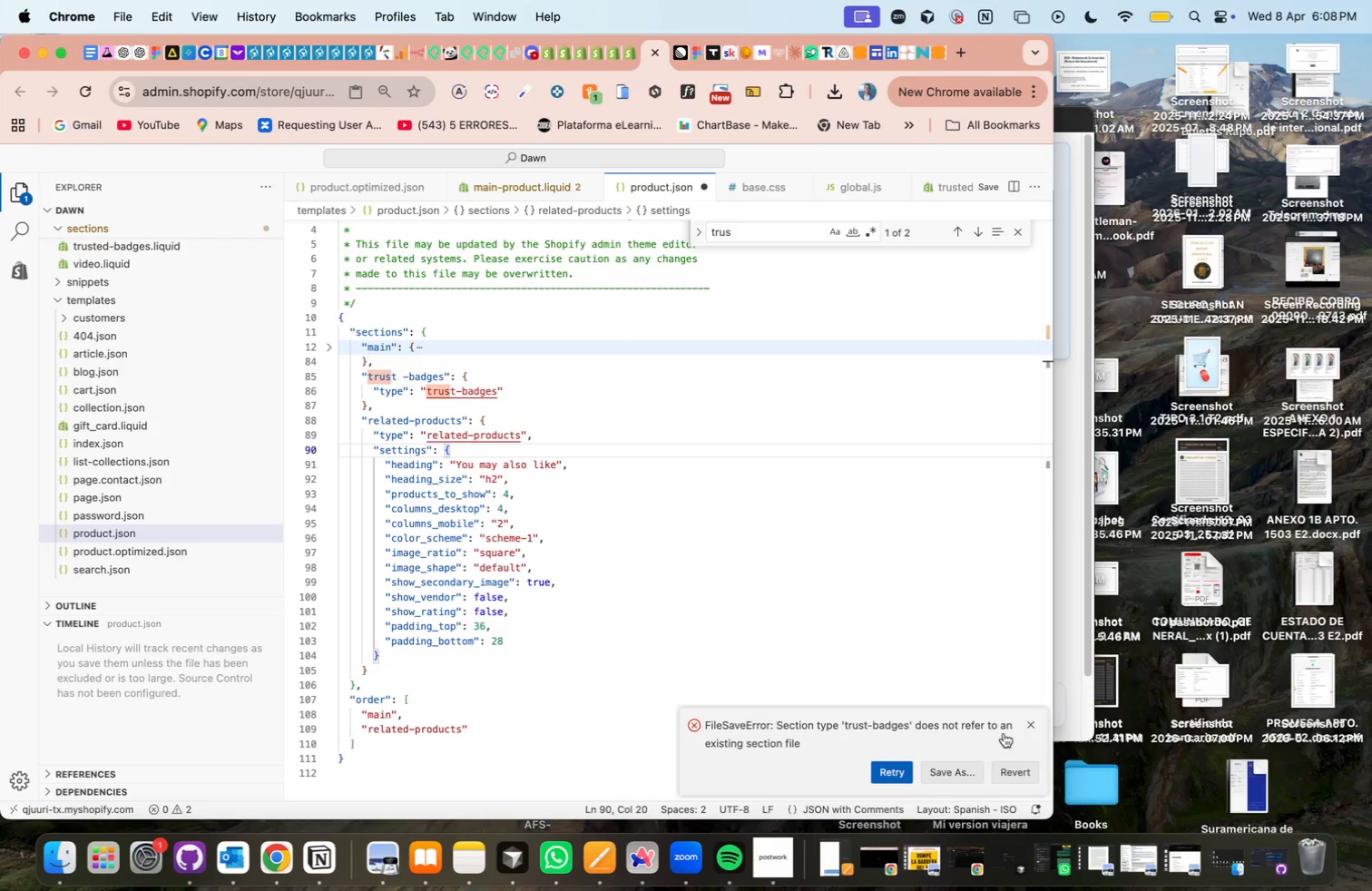 
wait(12.75)
 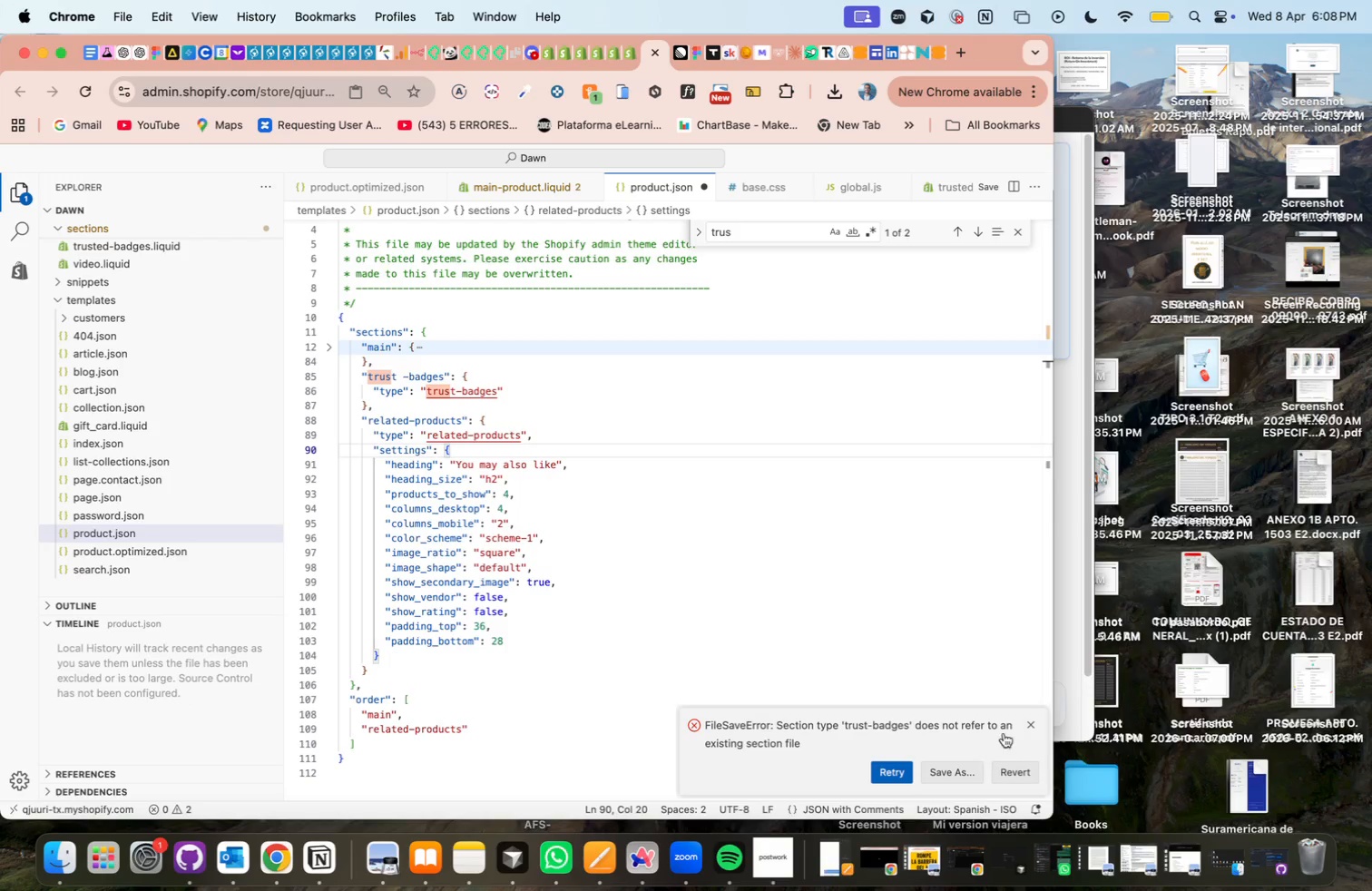 
left_click([947, 190])
 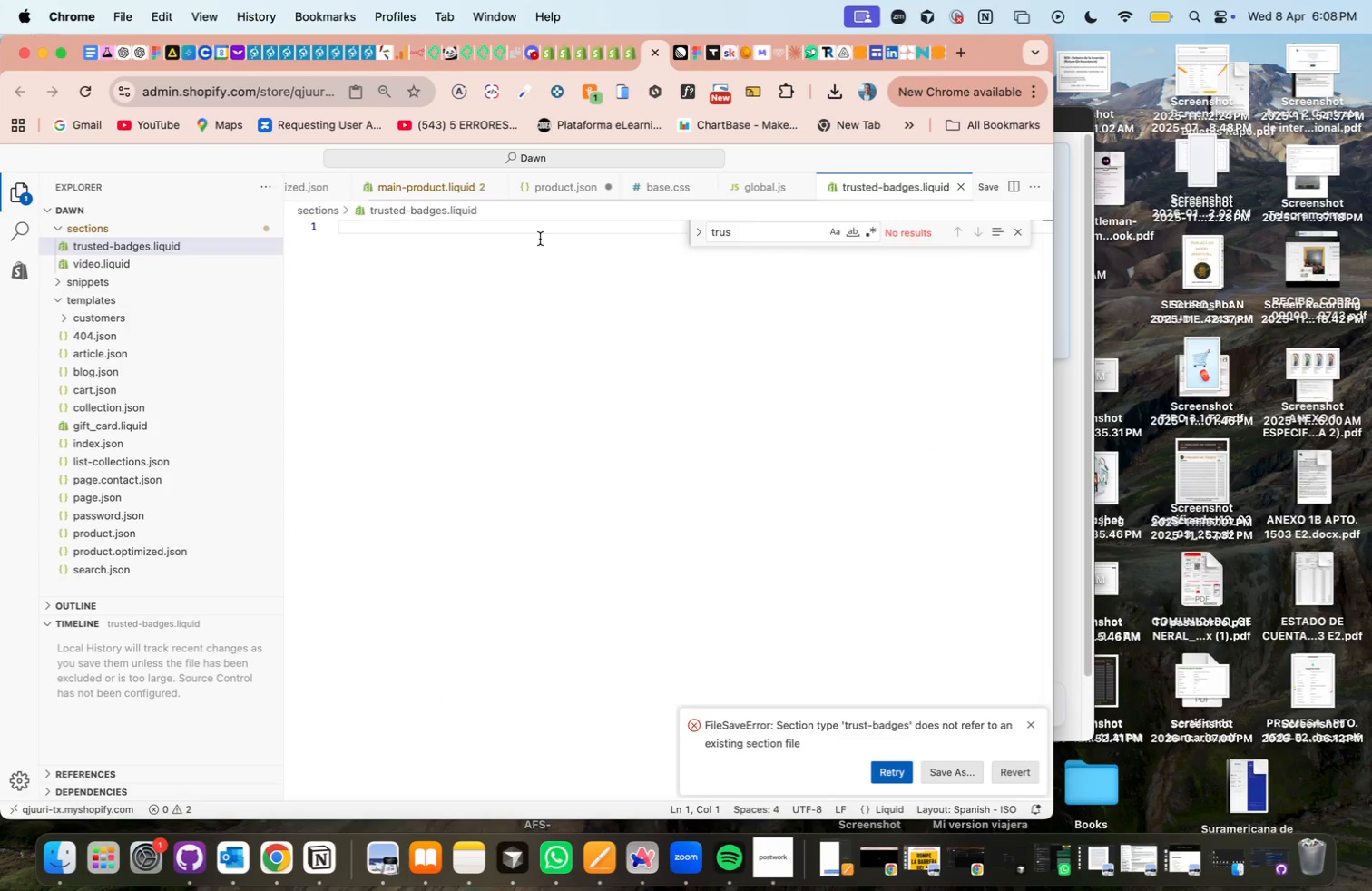 
left_click([541, 232])
 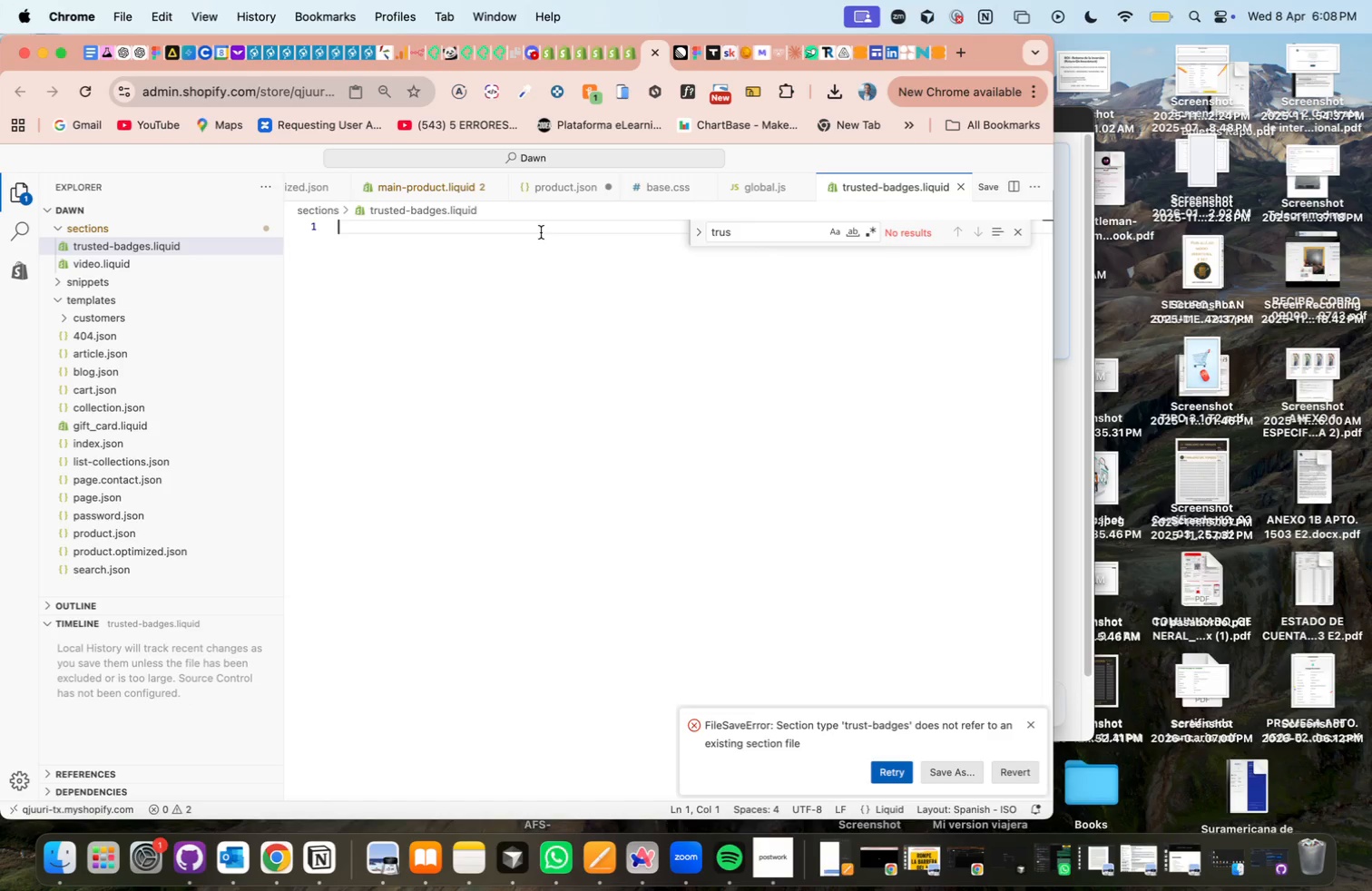 
type('%s)
key(Tab)
 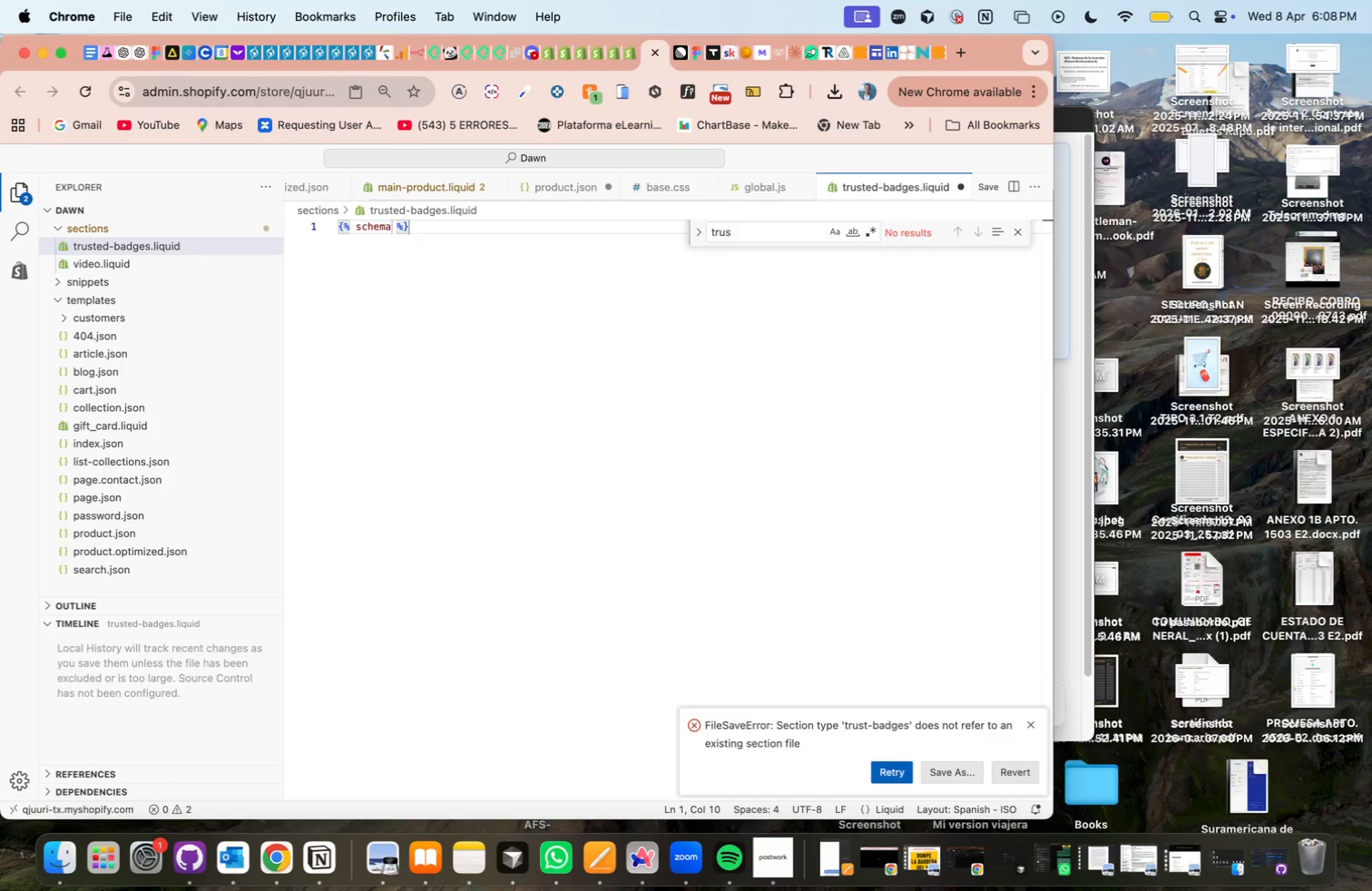 
left_click([547, 227])
 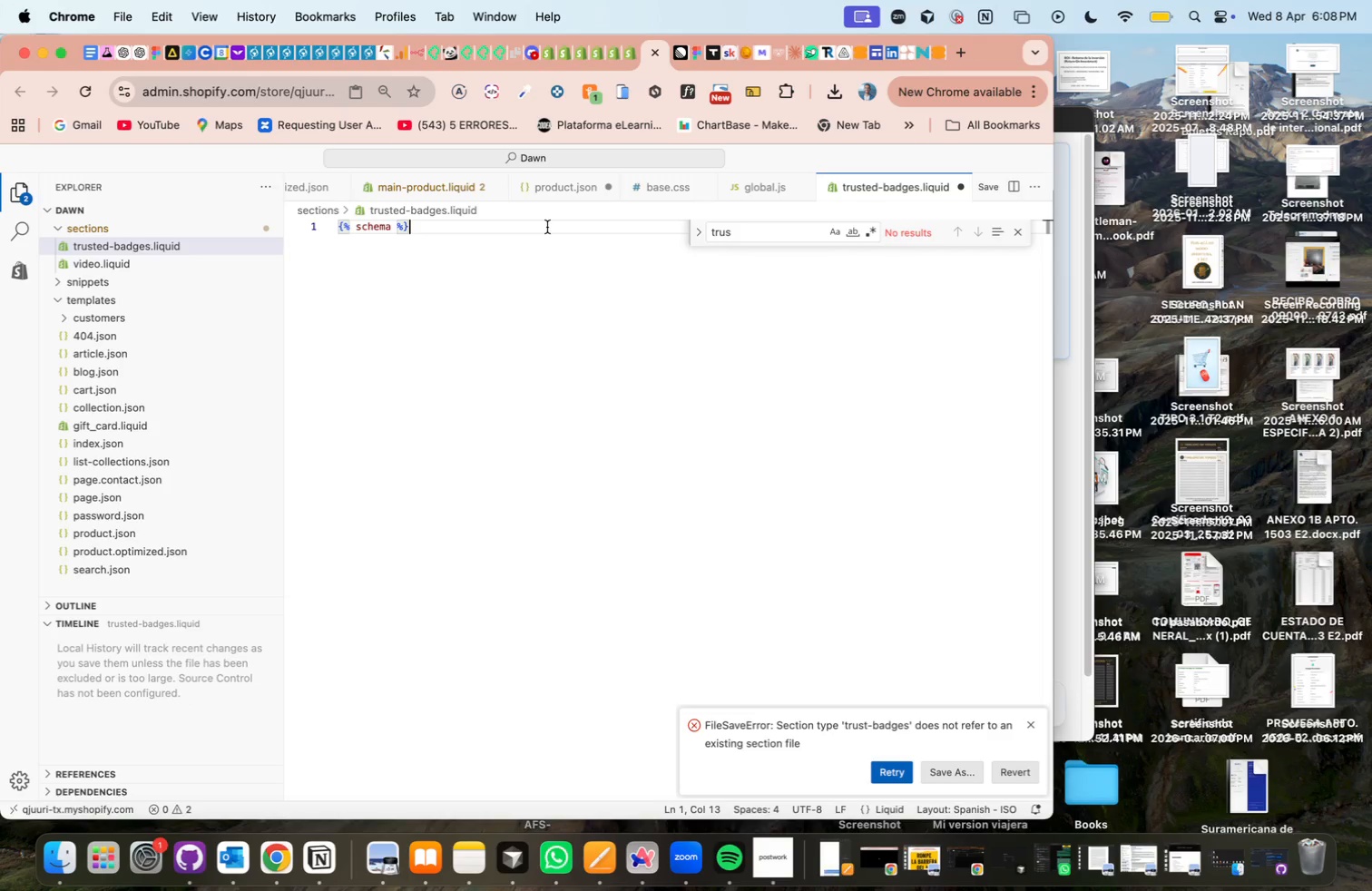 
wait(5.8)
 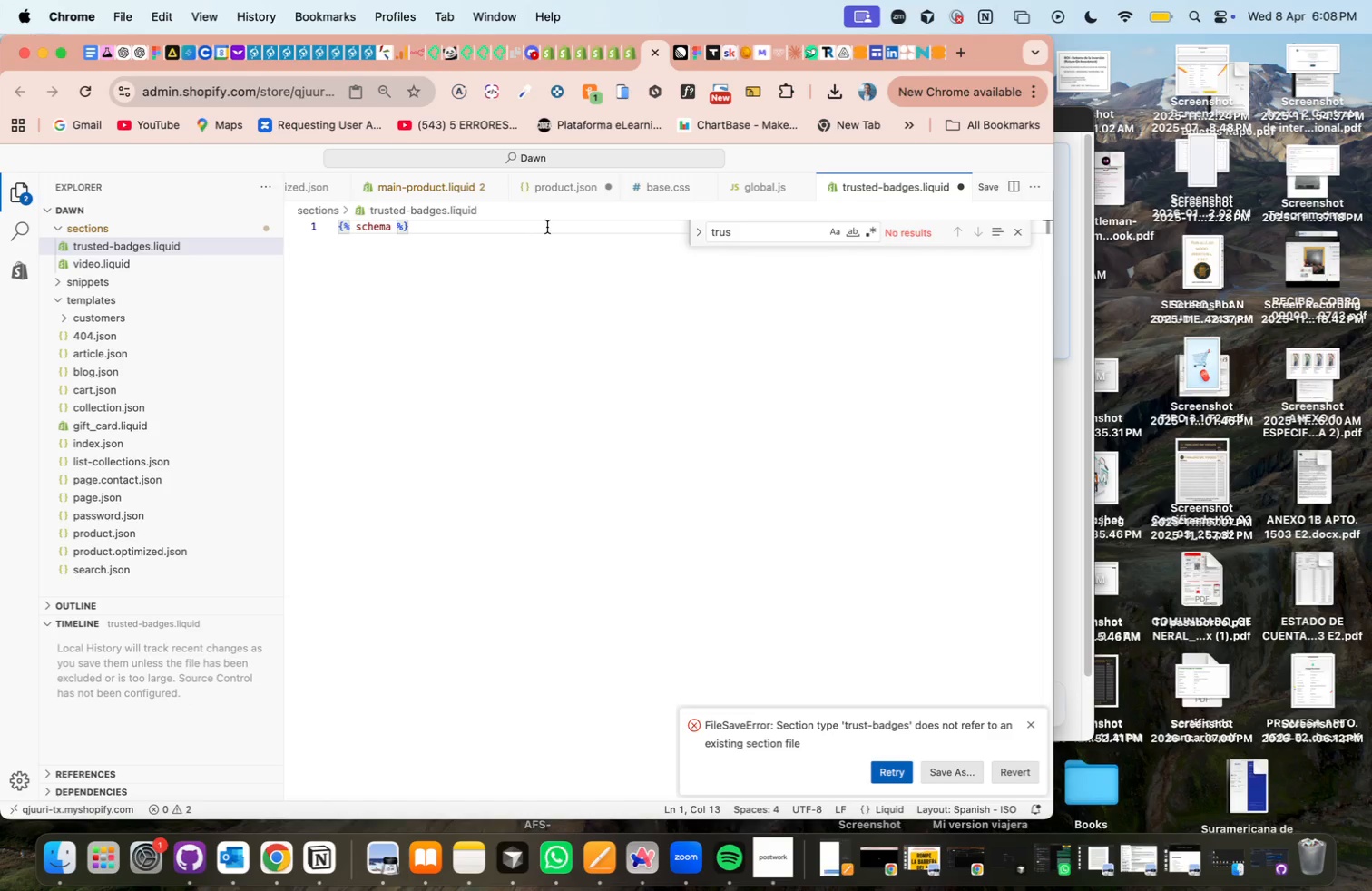 
key(Enter)
 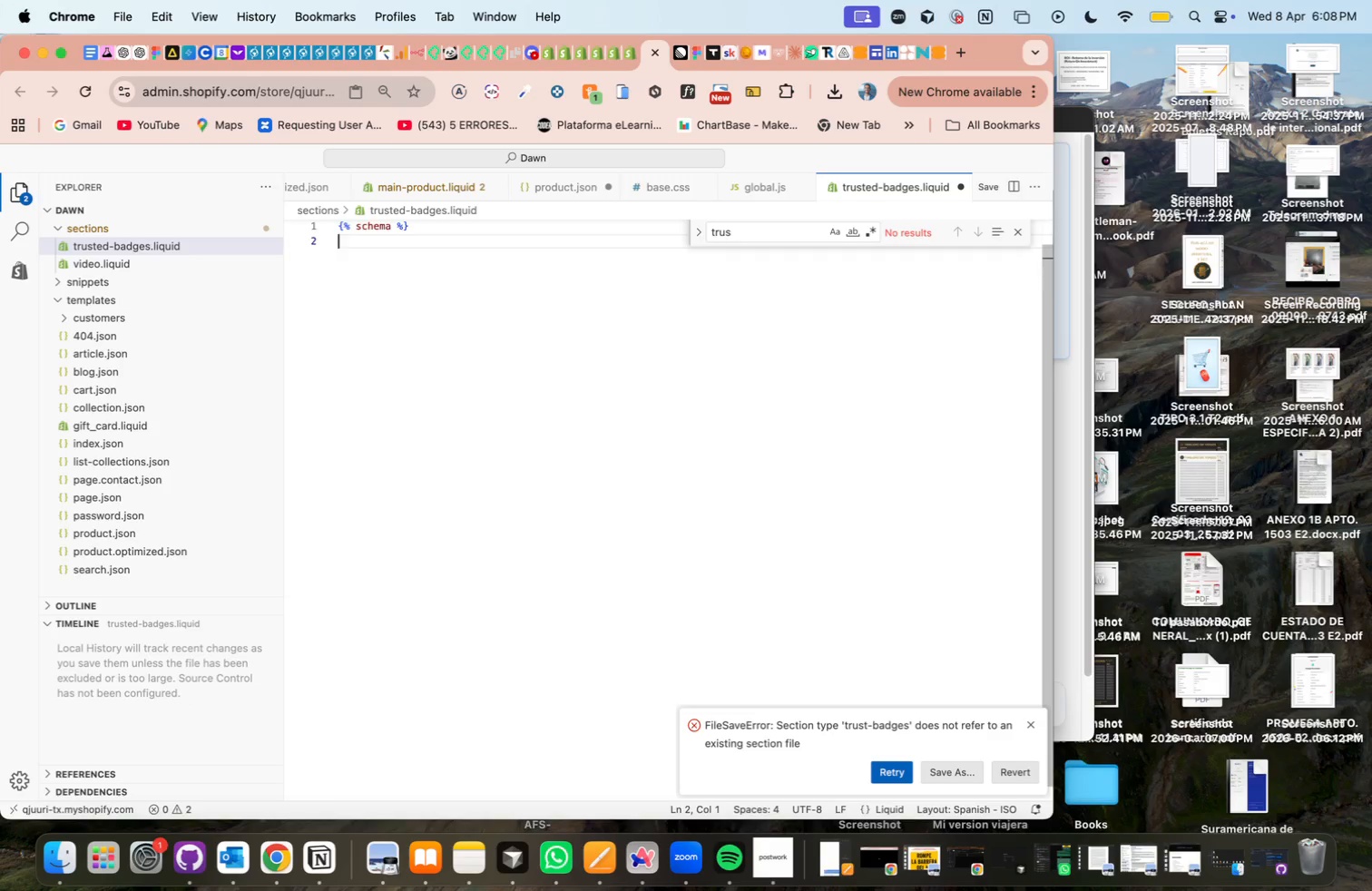 
key(Enter)
 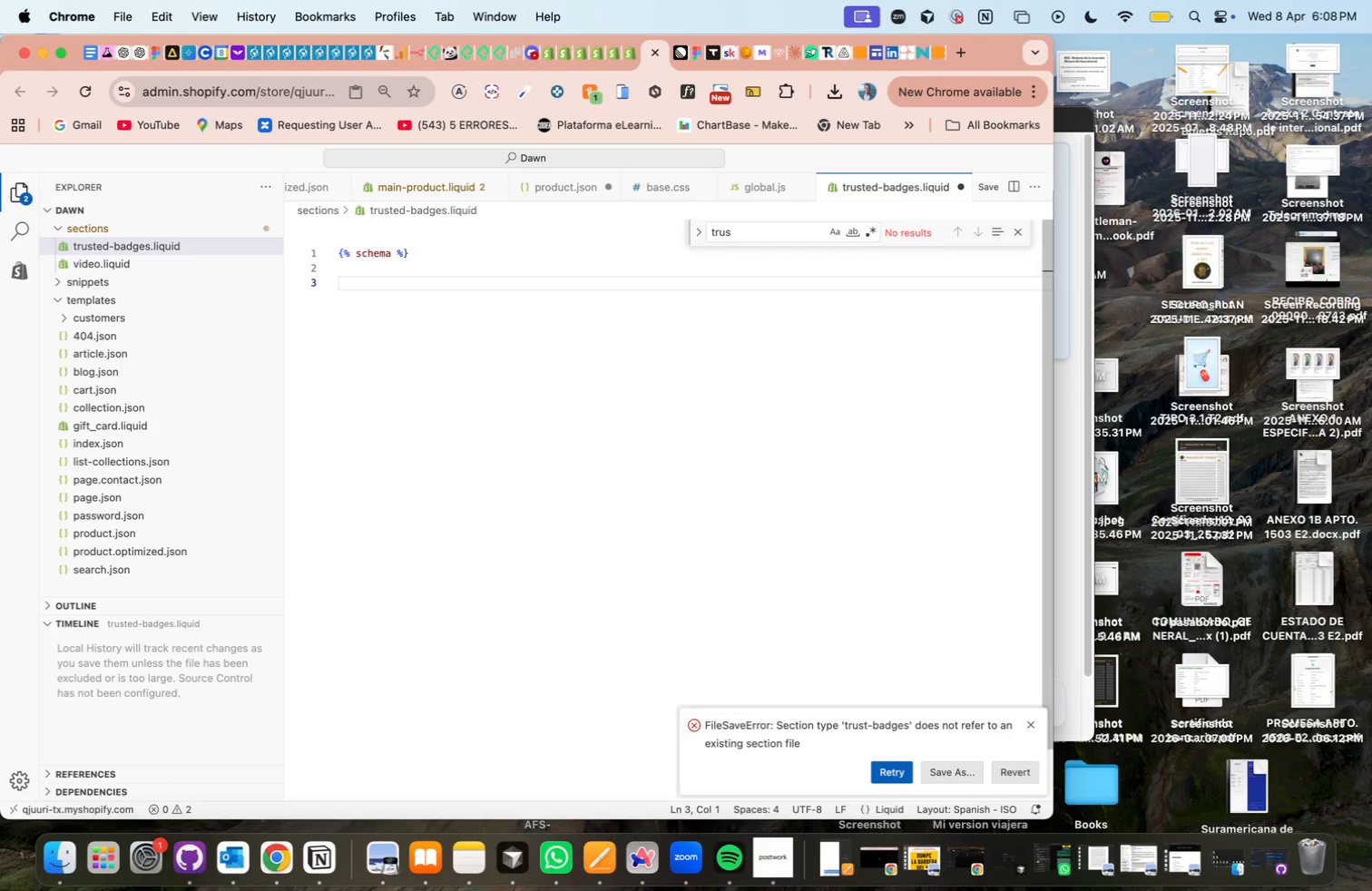 
hold_key(key=ShiftLeft, duration=0.77)
 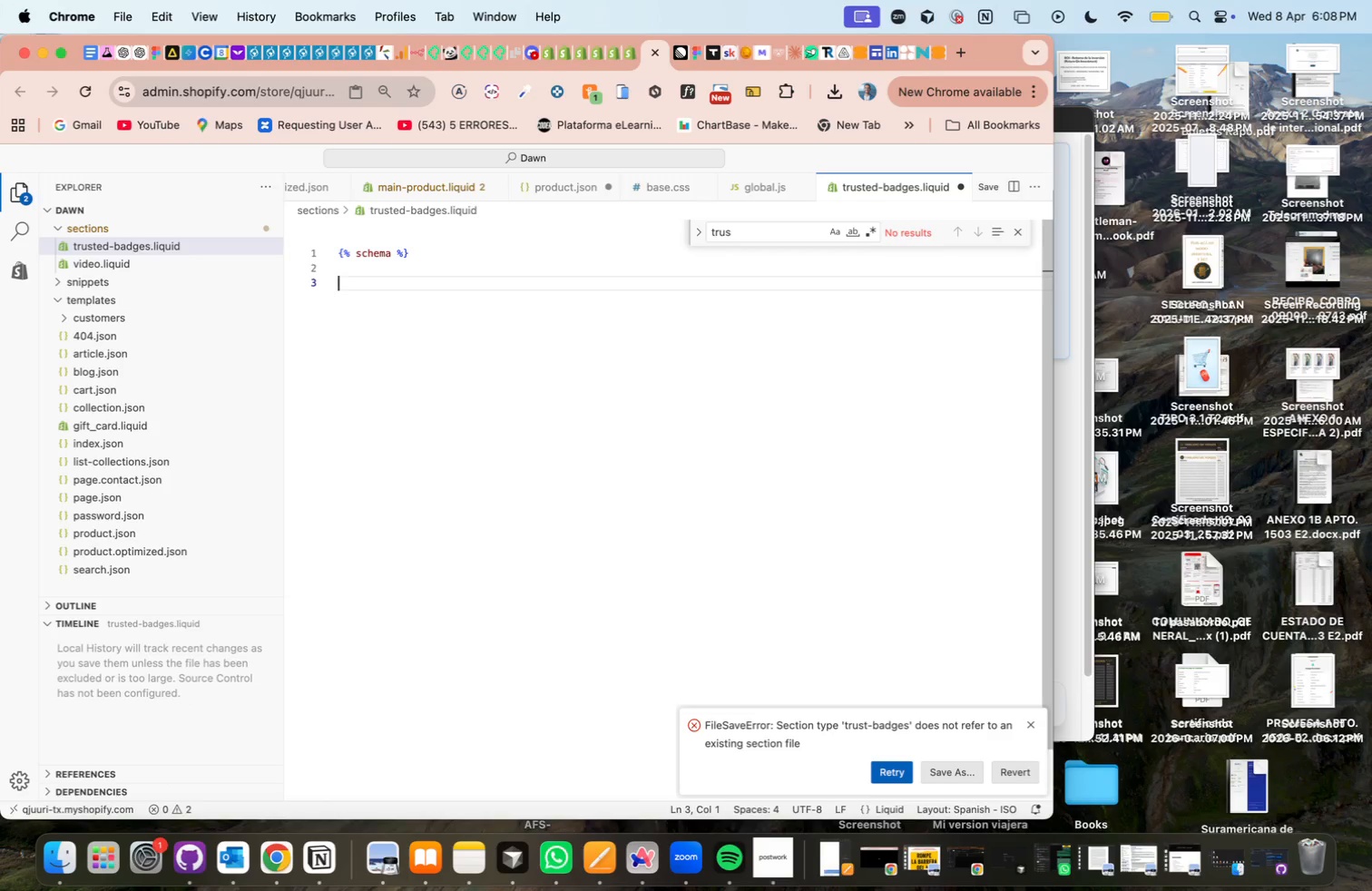 
type('%end)
key(Tab)
 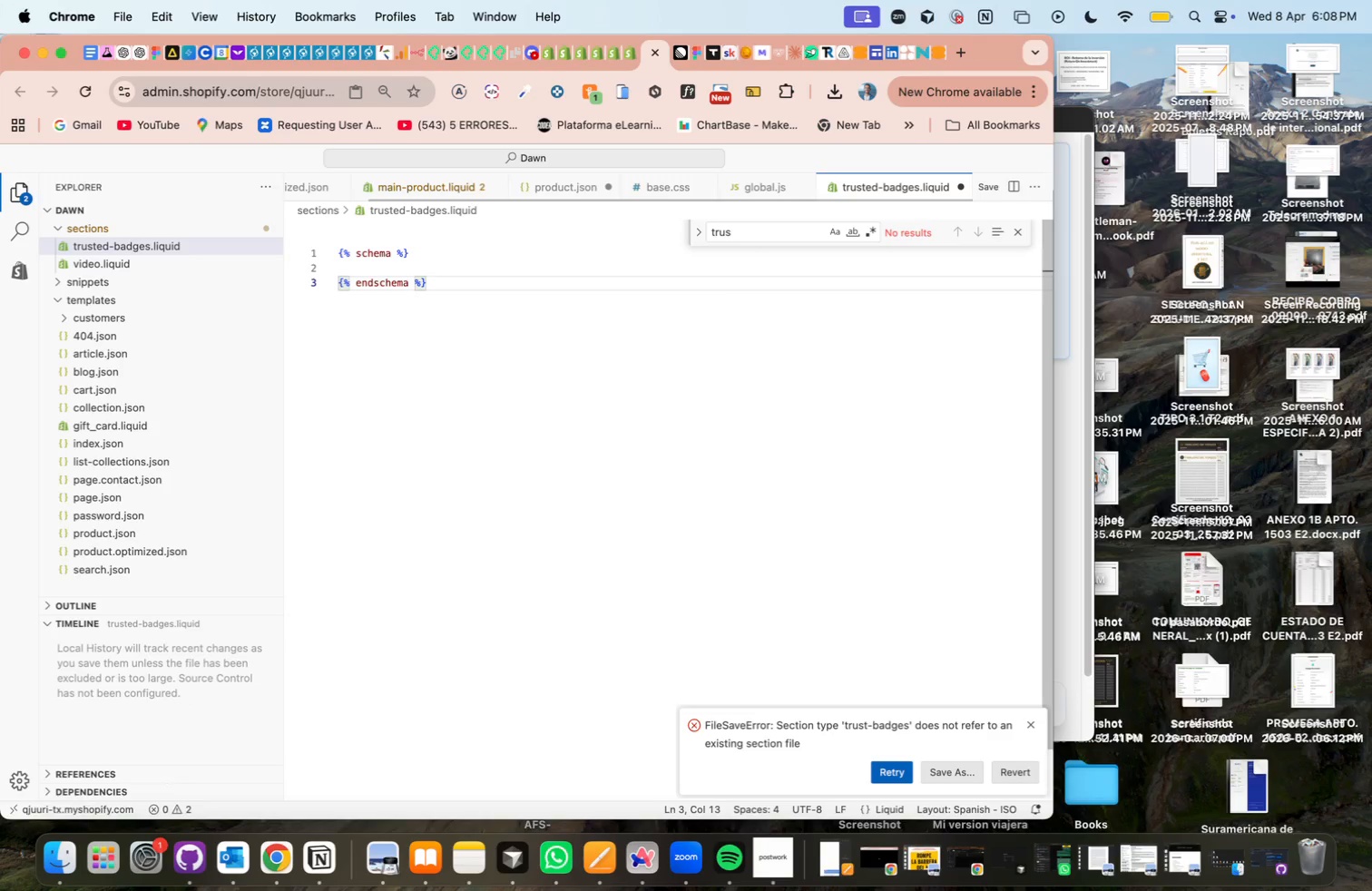 
key(ArrowUp)
 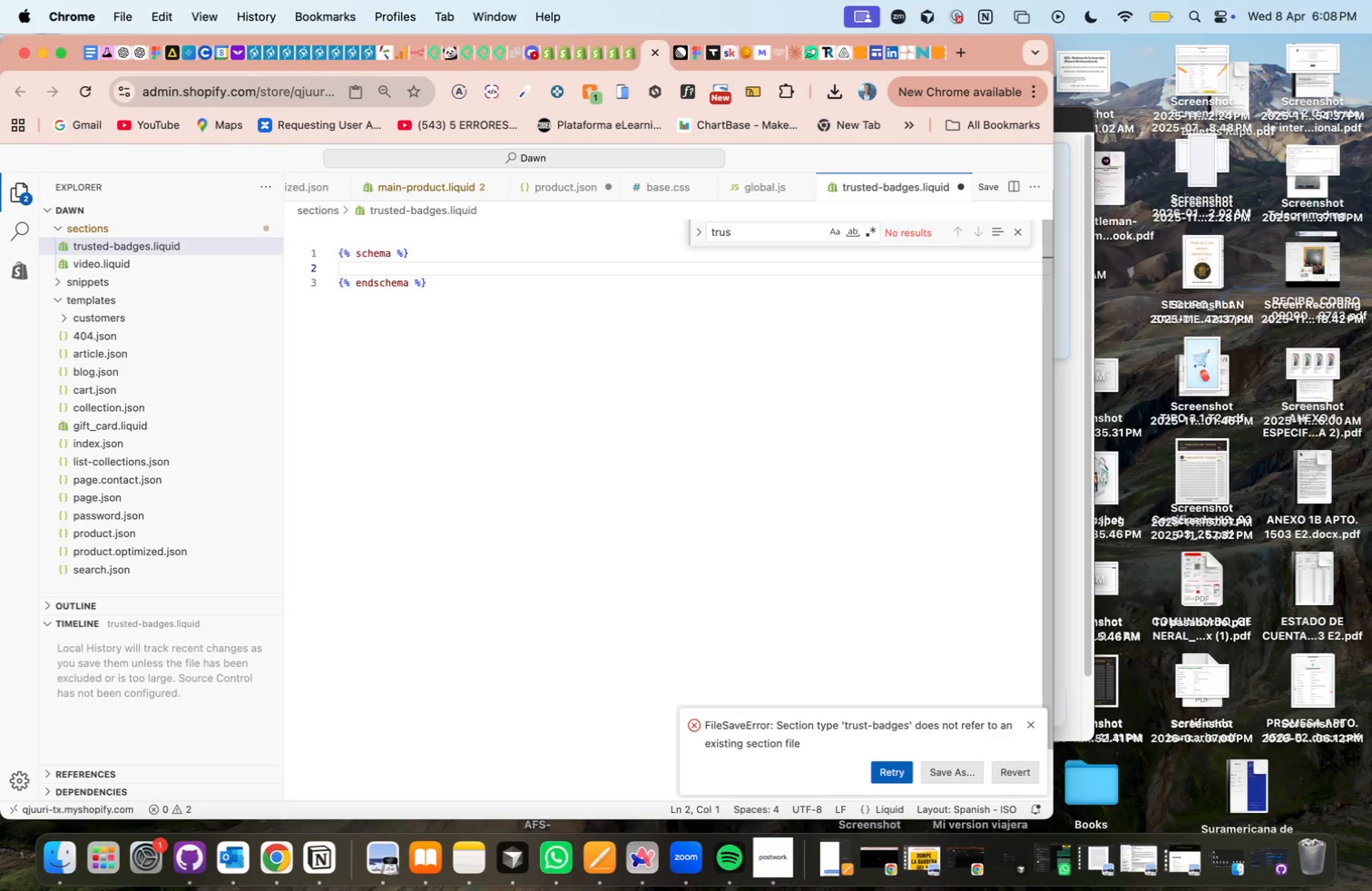 
key(Tab)
 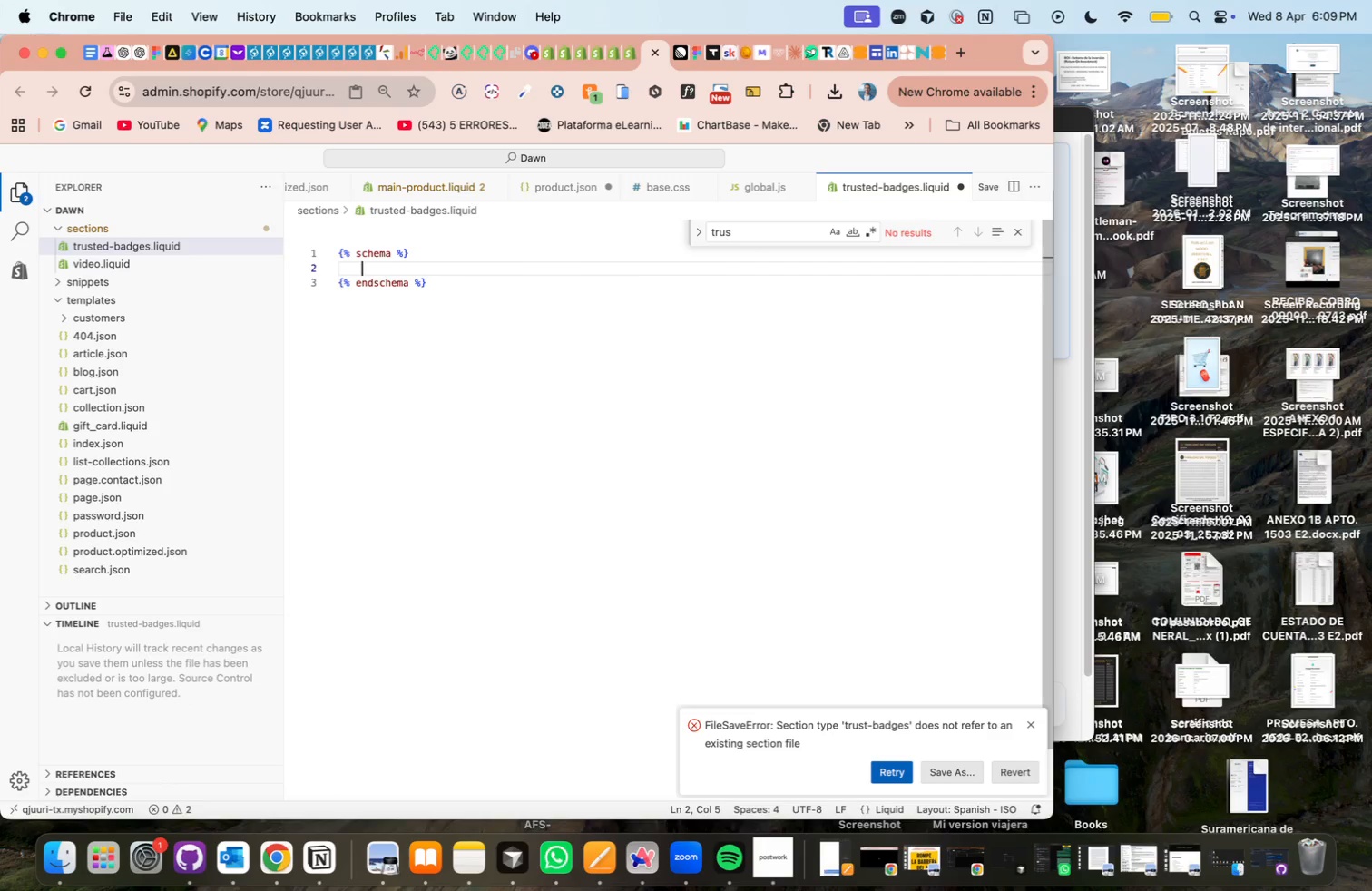 
wait(9.19)
 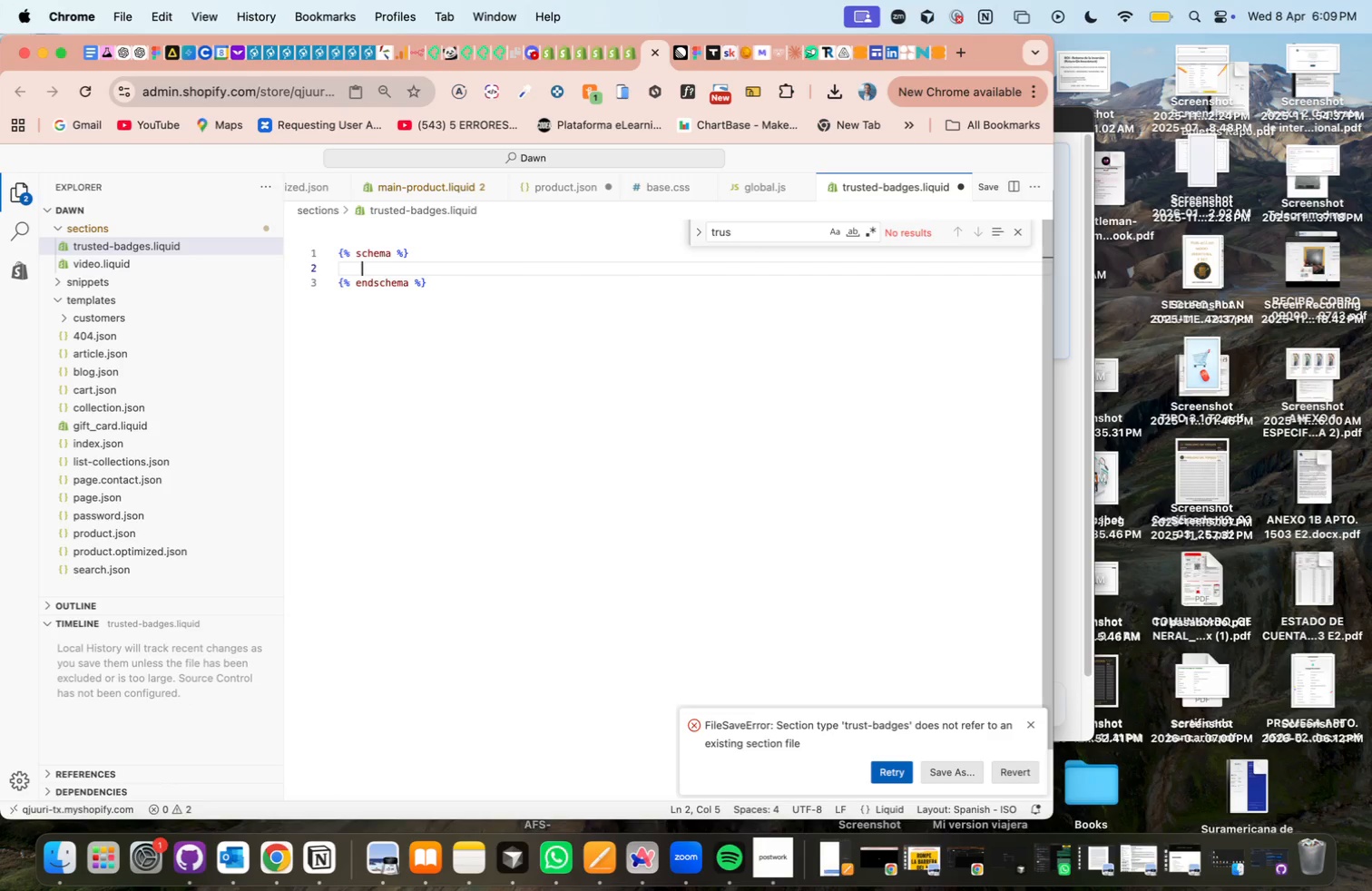 
left_click([488, 256])
 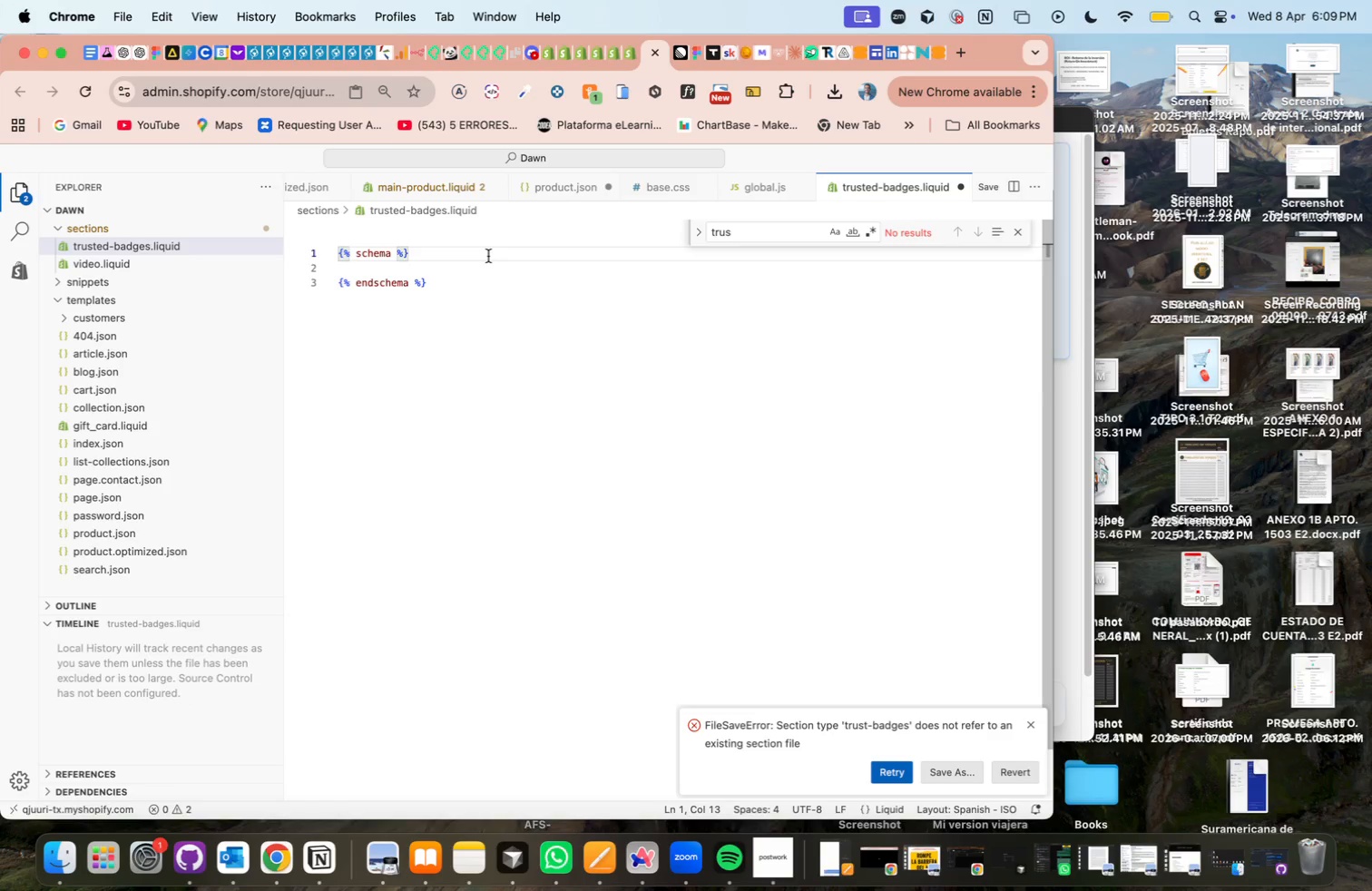 
key(Enter)
 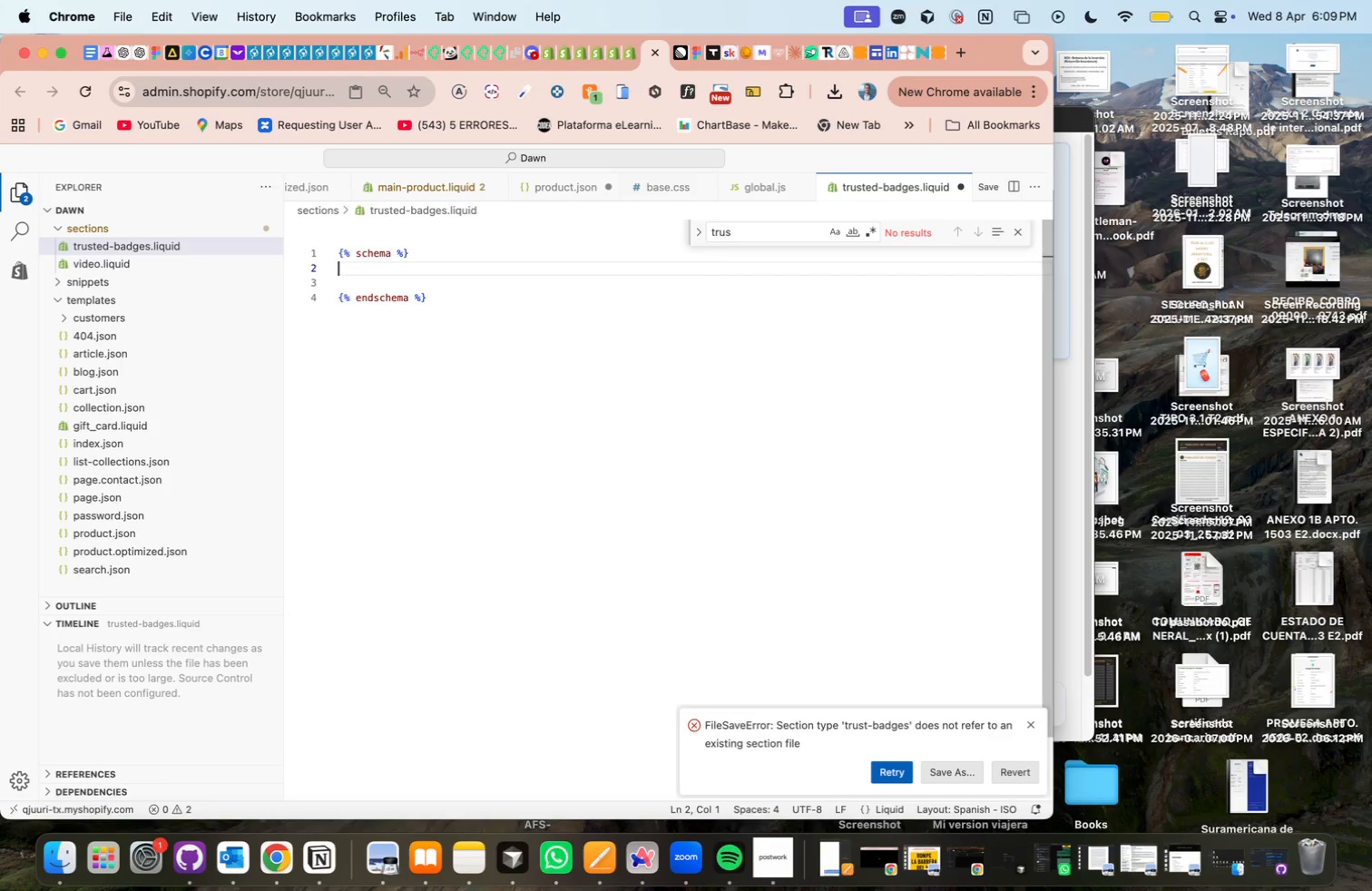 
key(ArrowUp)
 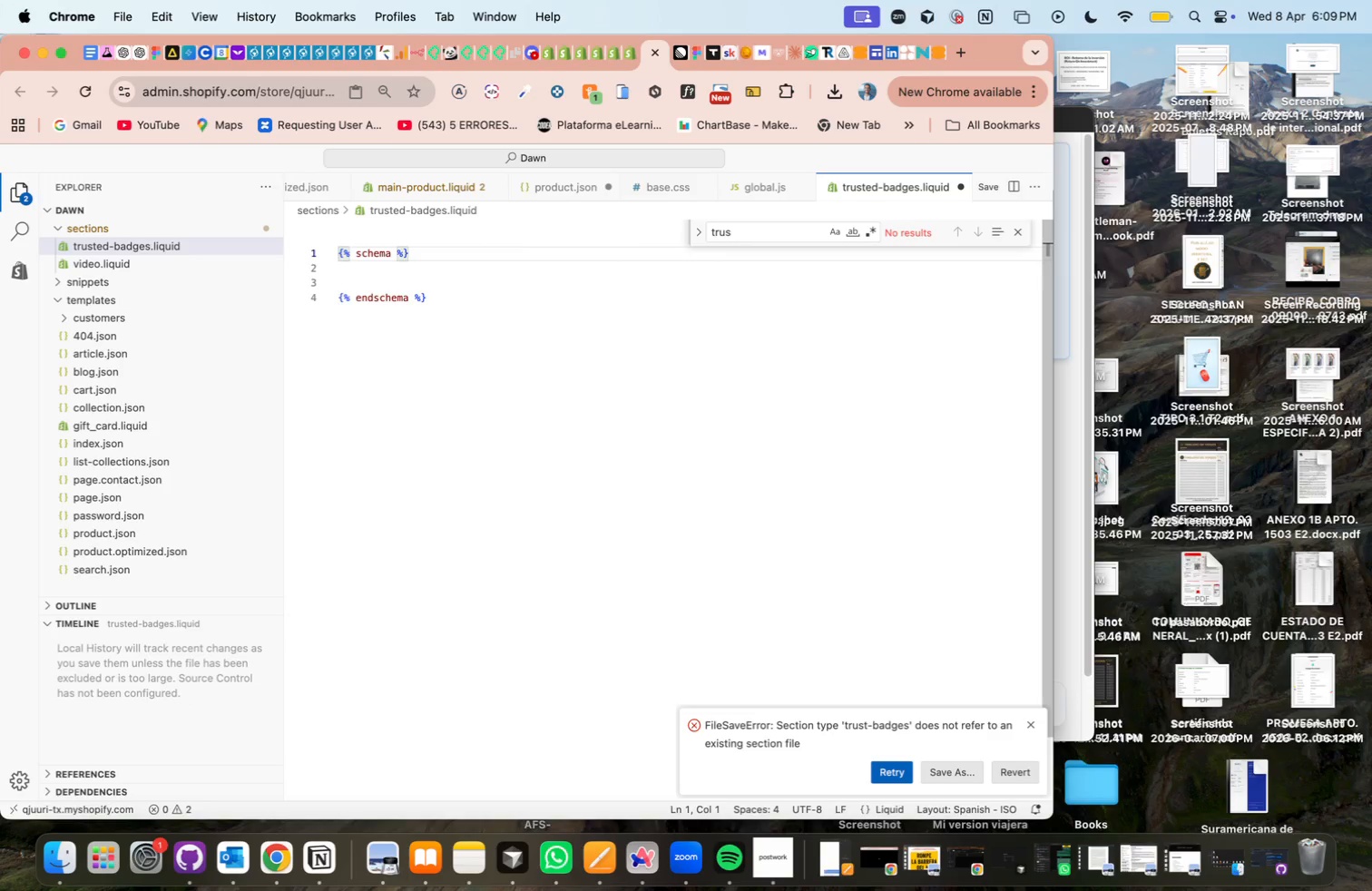 
key(Enter)
 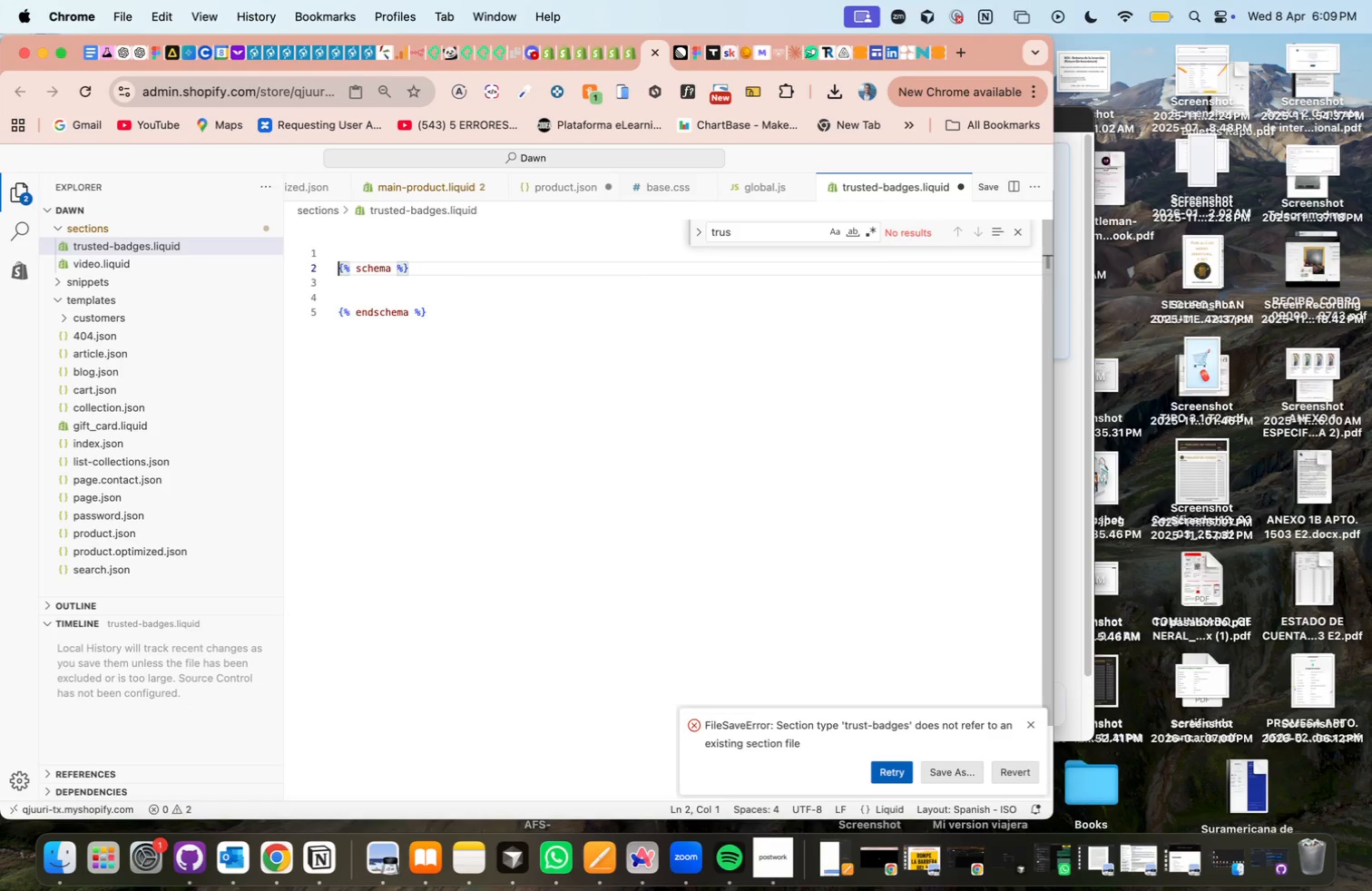 
key(Enter)
 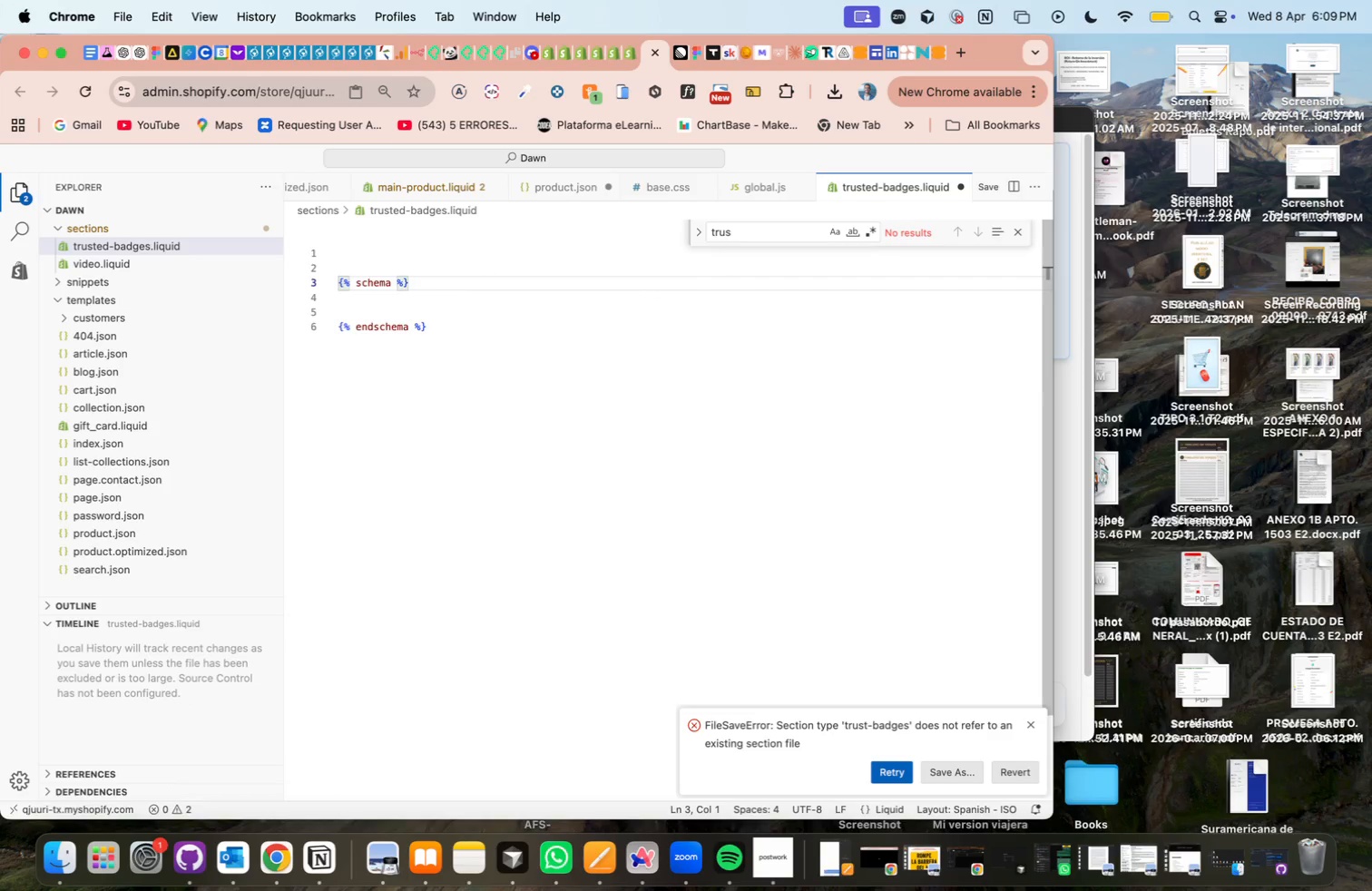 
key(ArrowUp)
 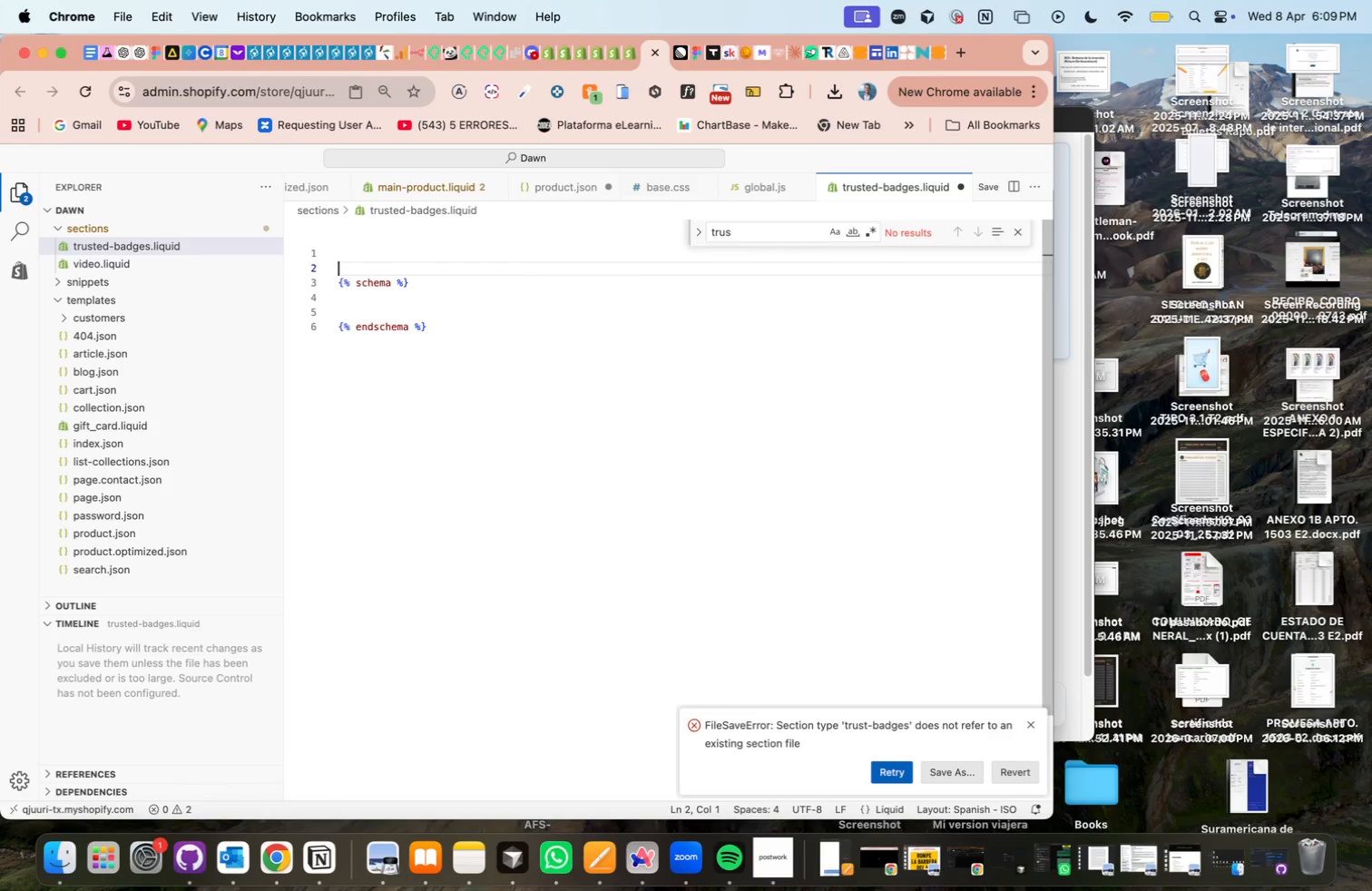 
key(ArrowUp)
 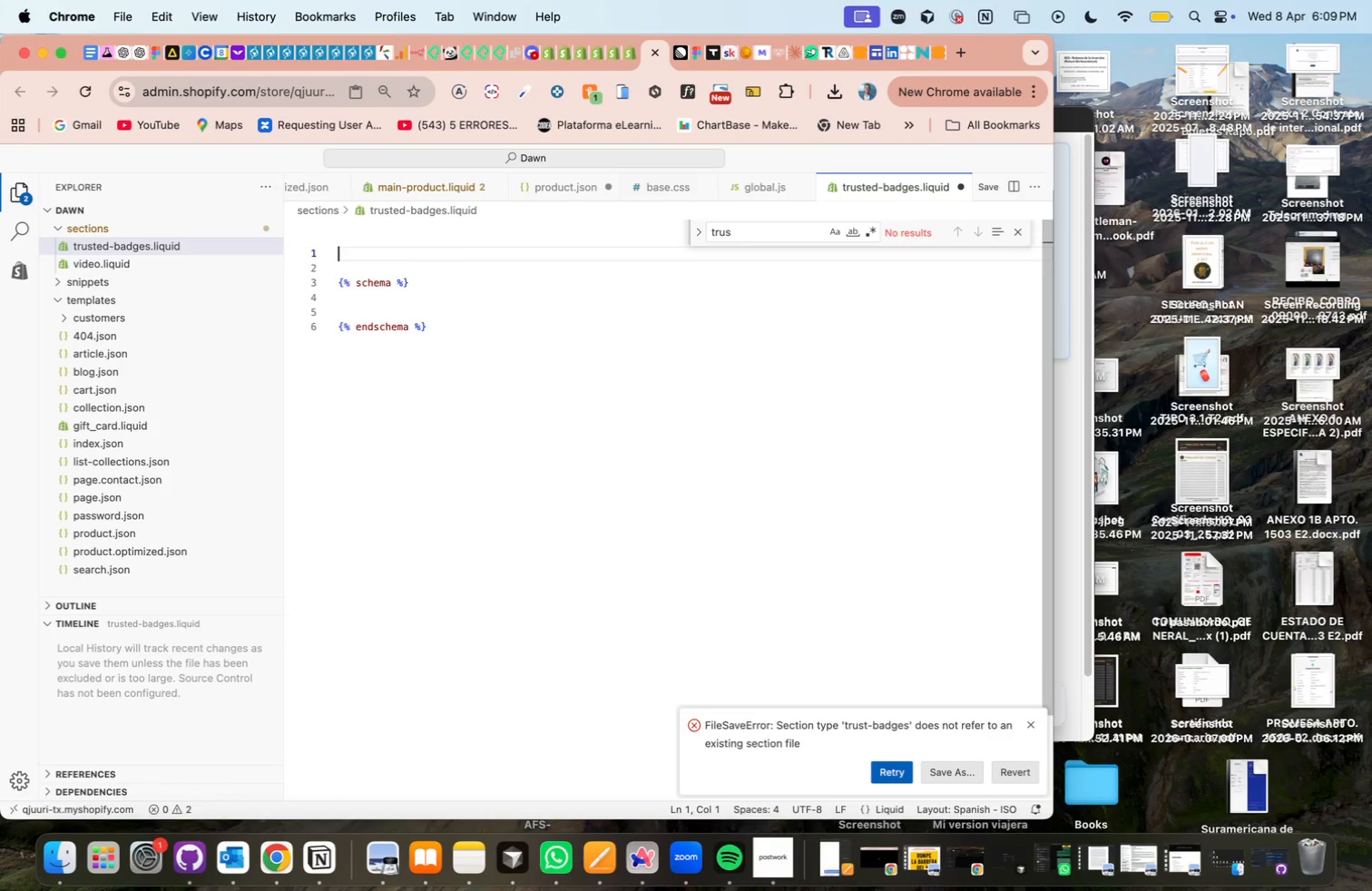 
type(`div~)
 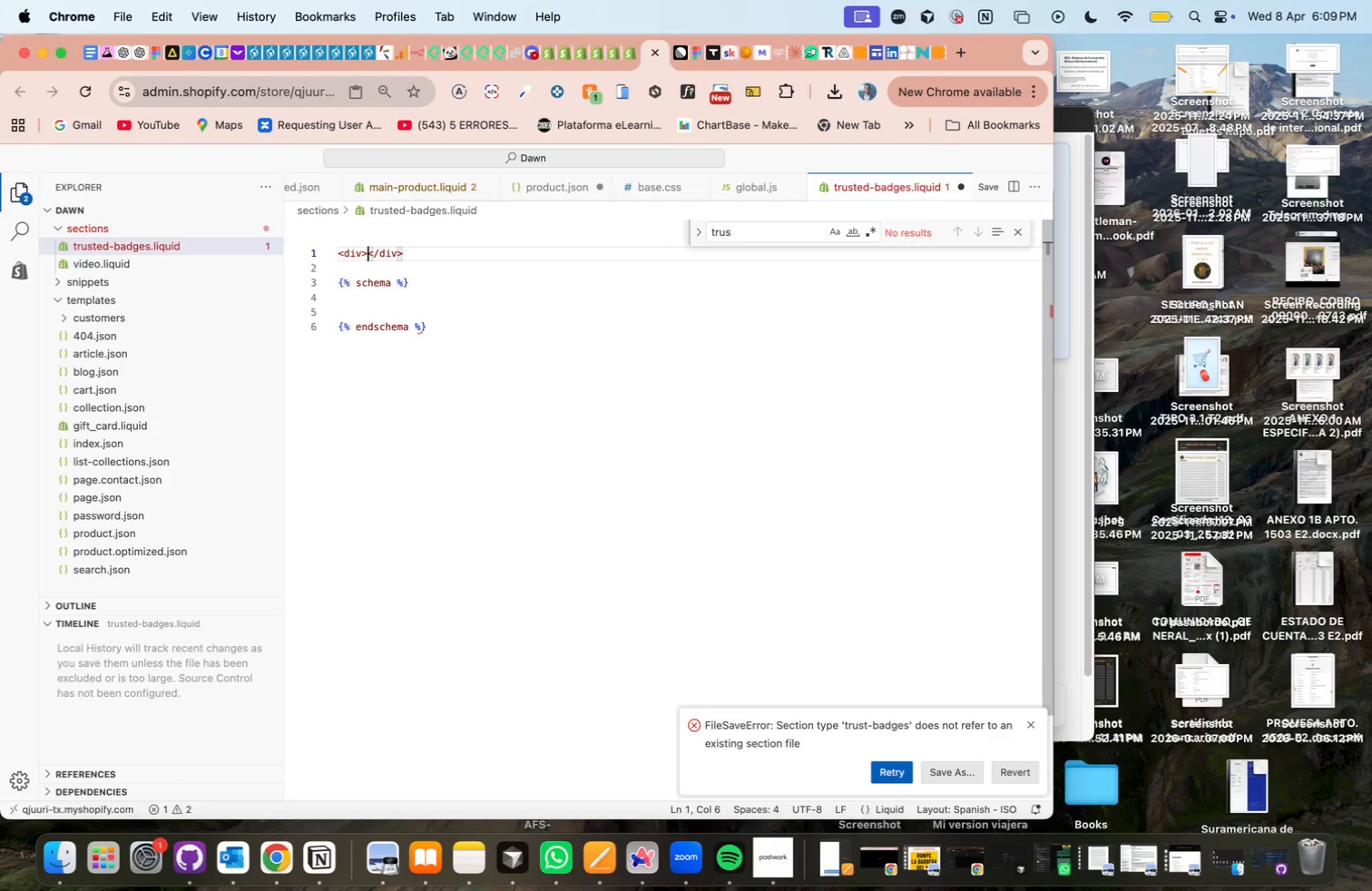 
key(Enter)
 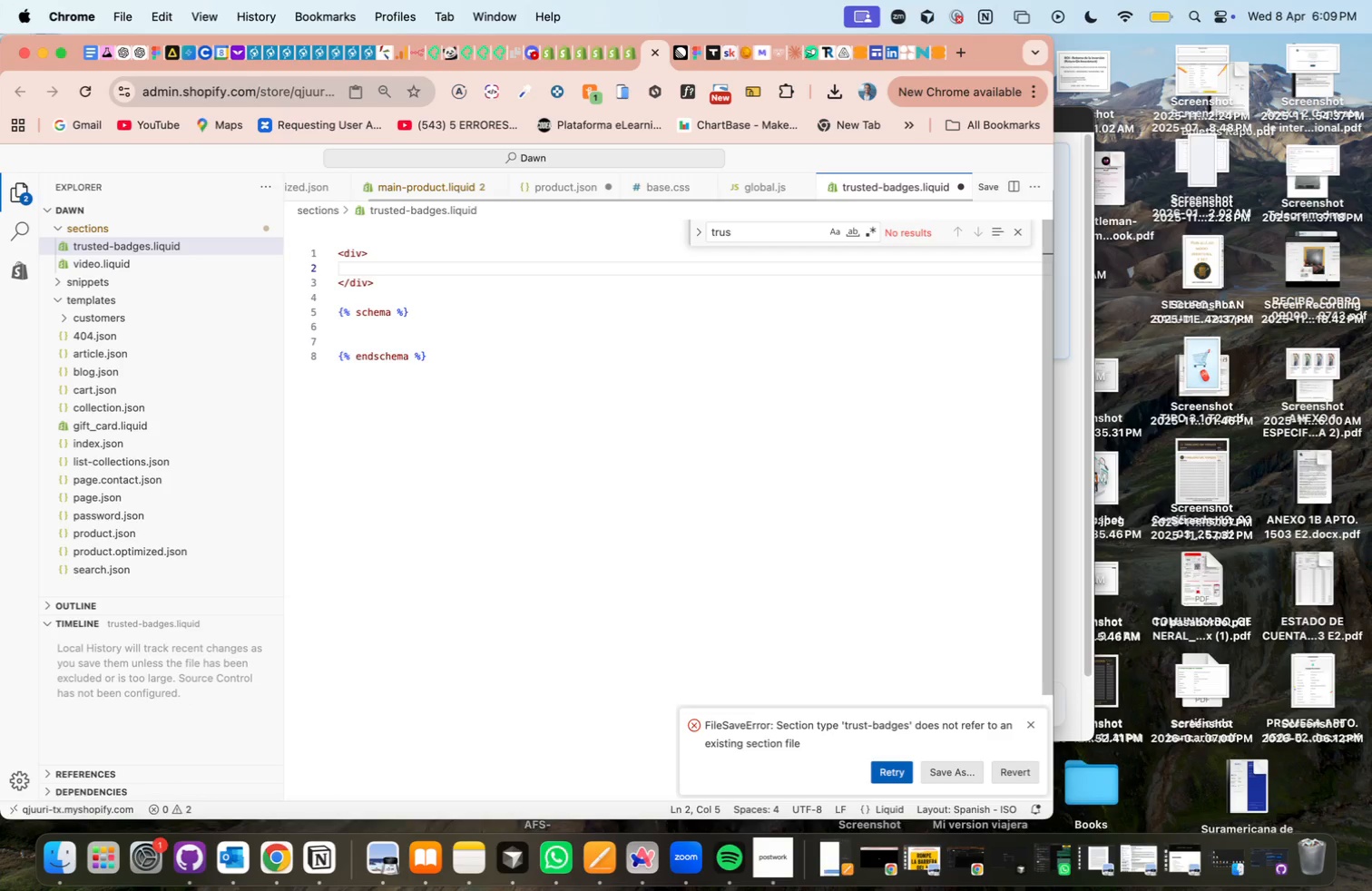 
type(class)
key(Backspace)
key(Backspace)
key(Backspace)
key(Backspace)
key(Backspace)
key(Backspace)
key(Backspace)
 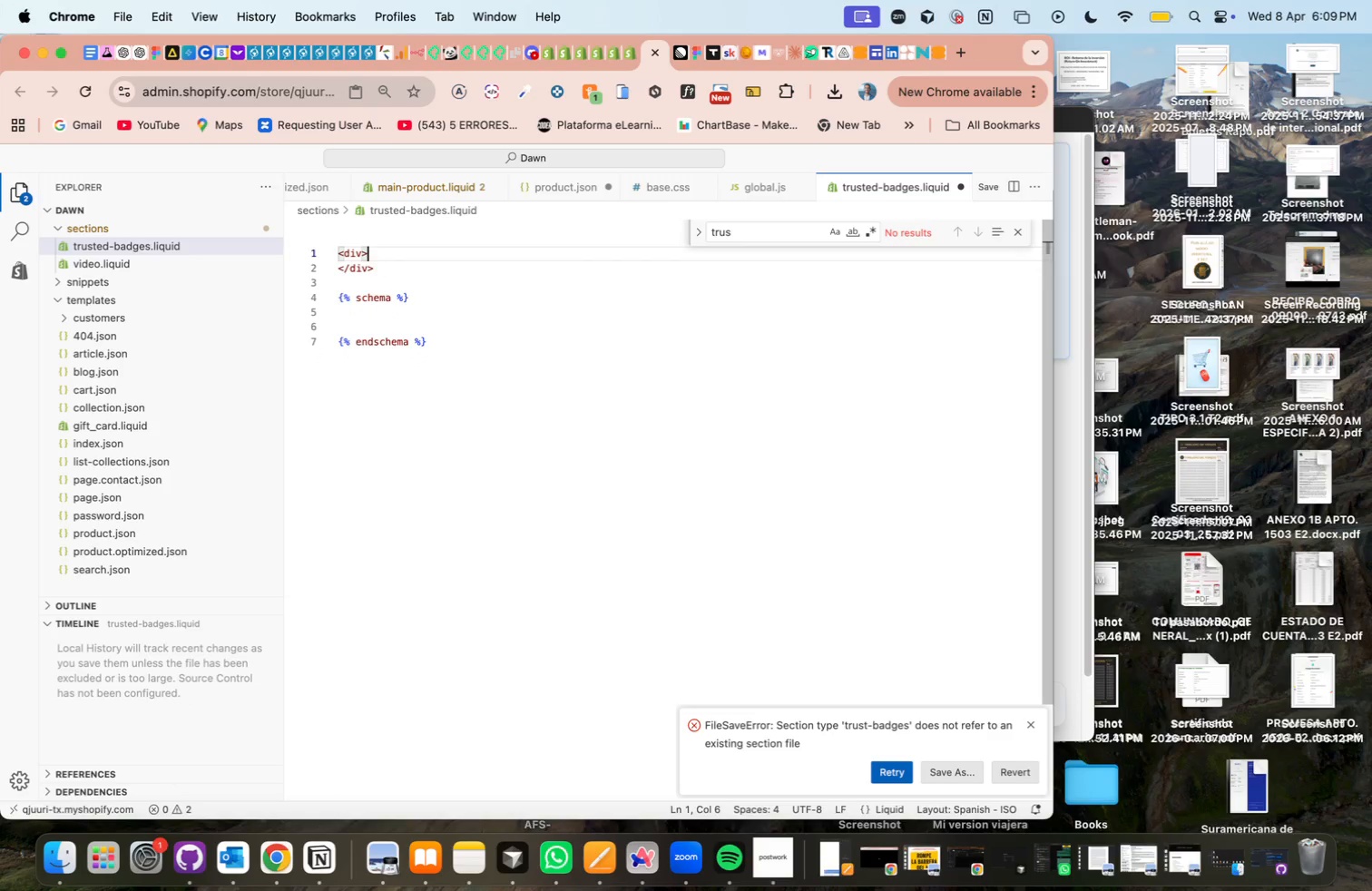 
key(ArrowLeft)
 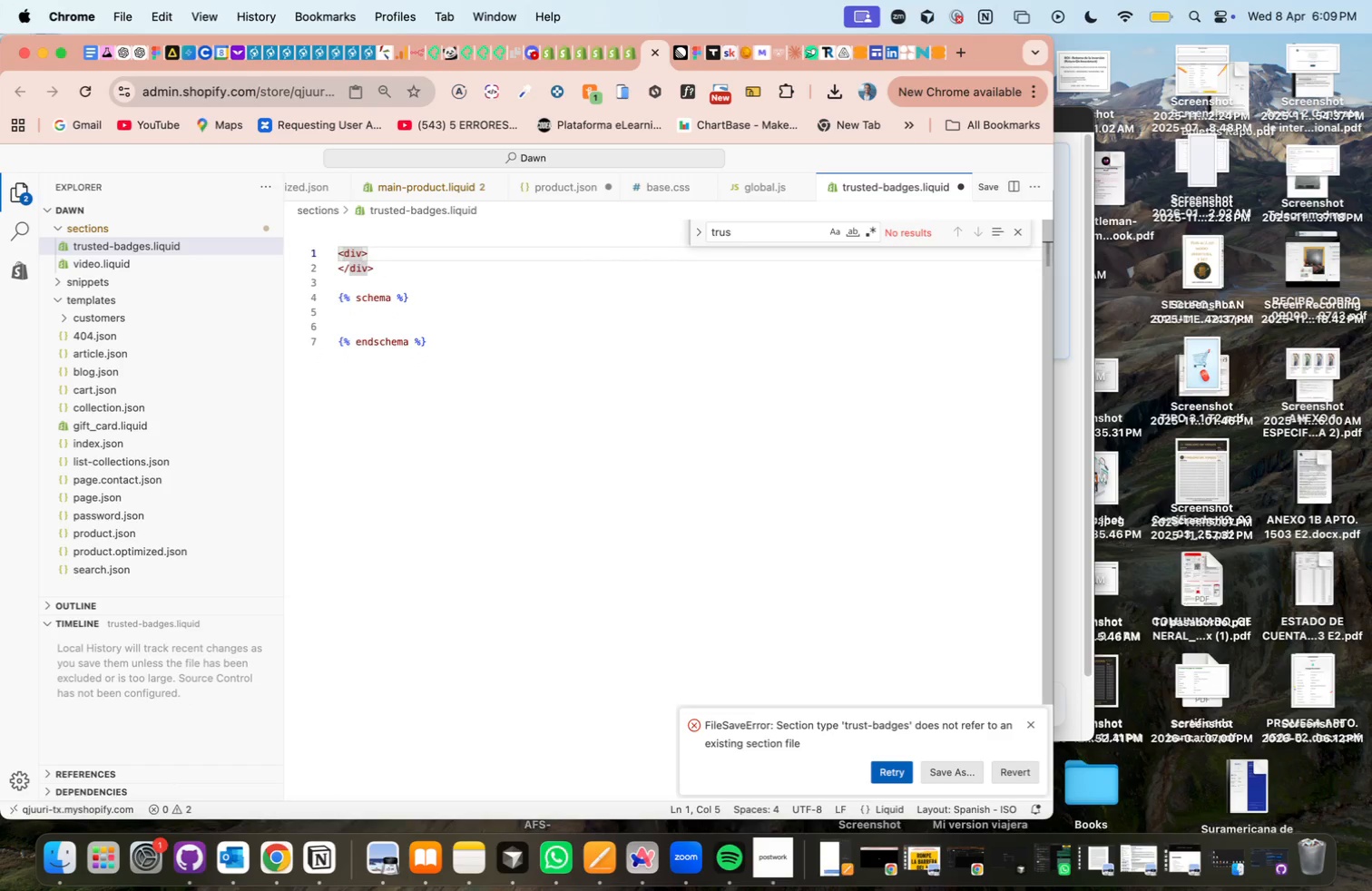 
type( class)@trust/badges)
 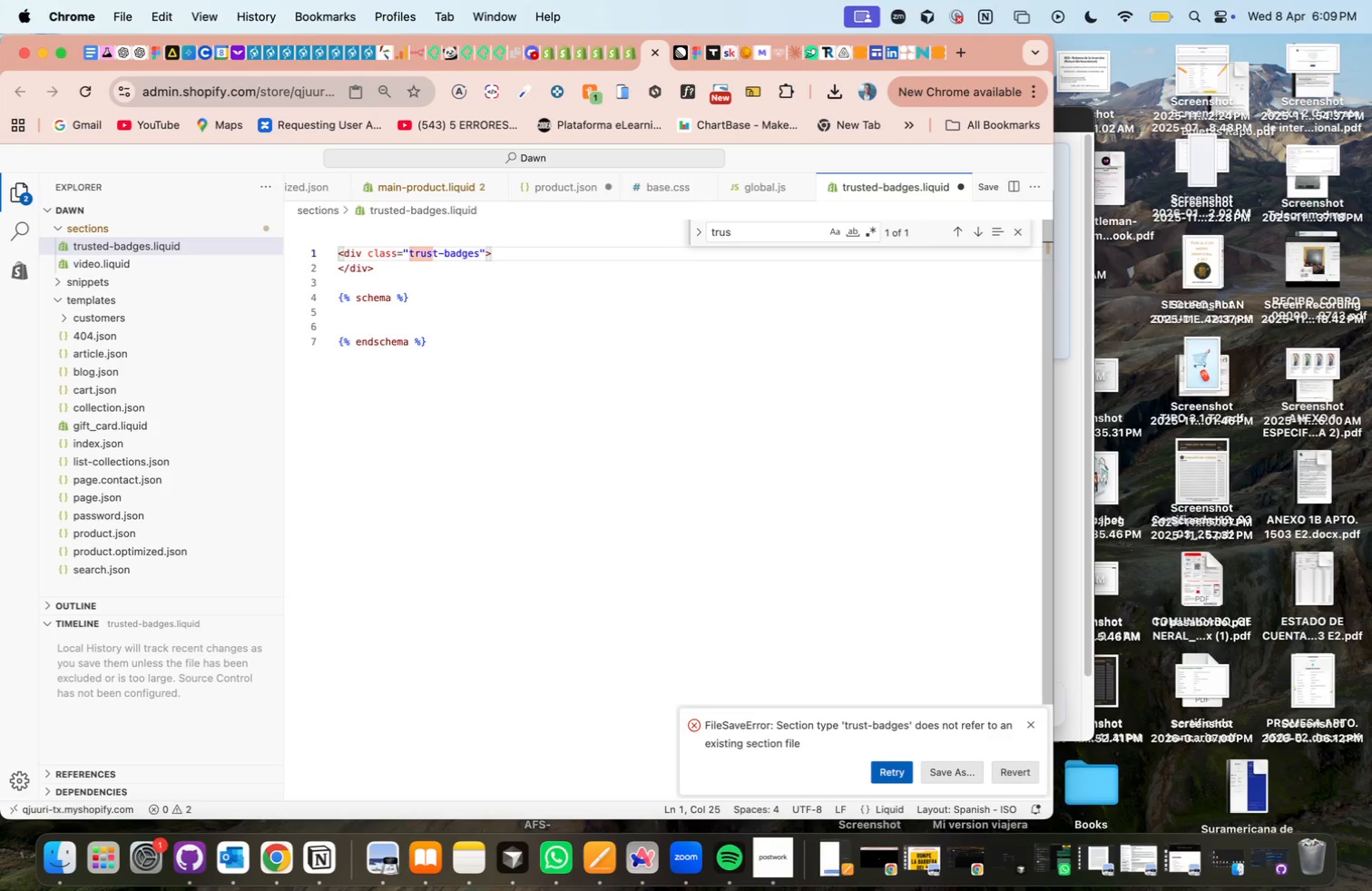 
key(ArrowRight)
 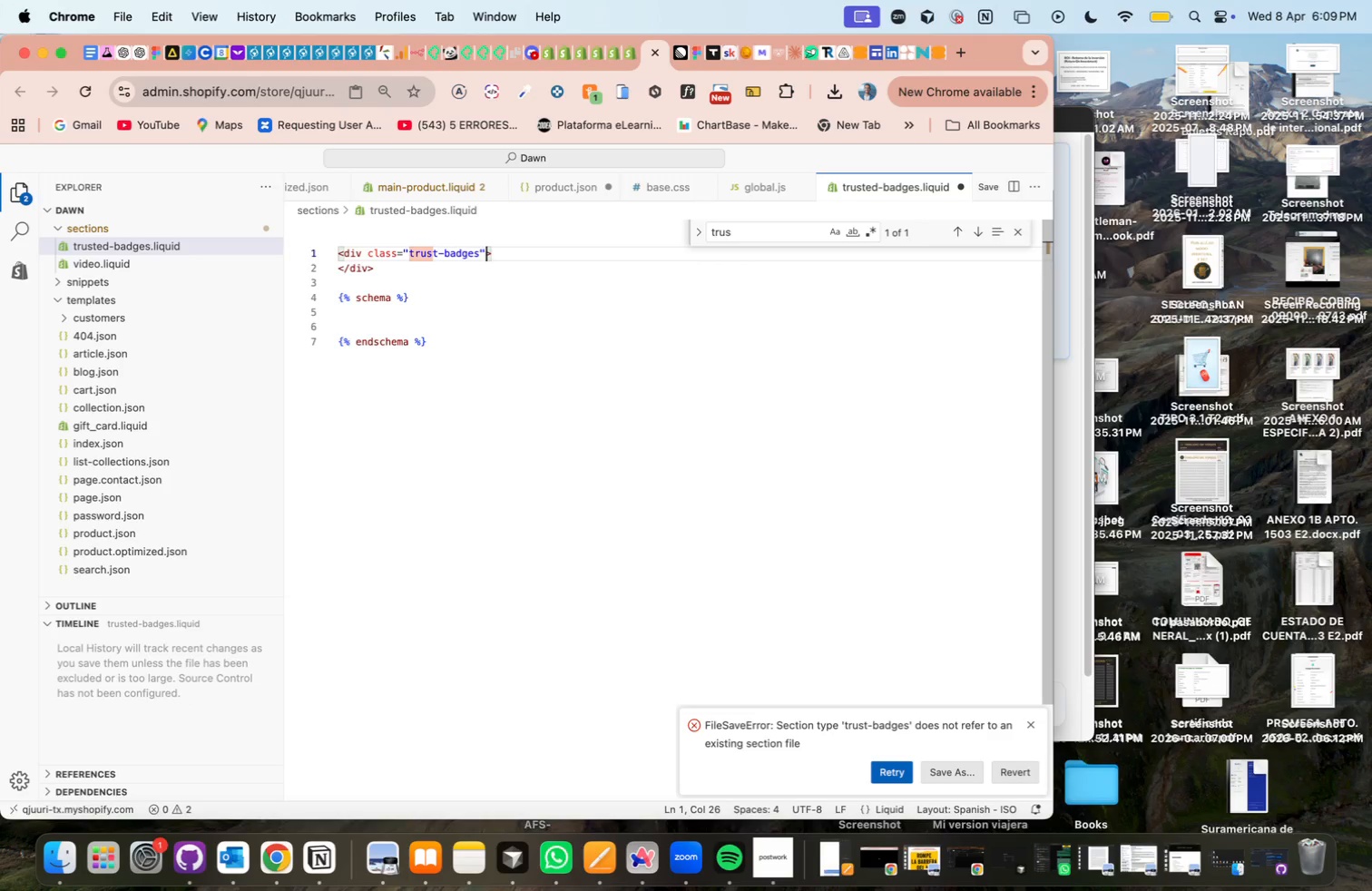 
key(ArrowRight)
 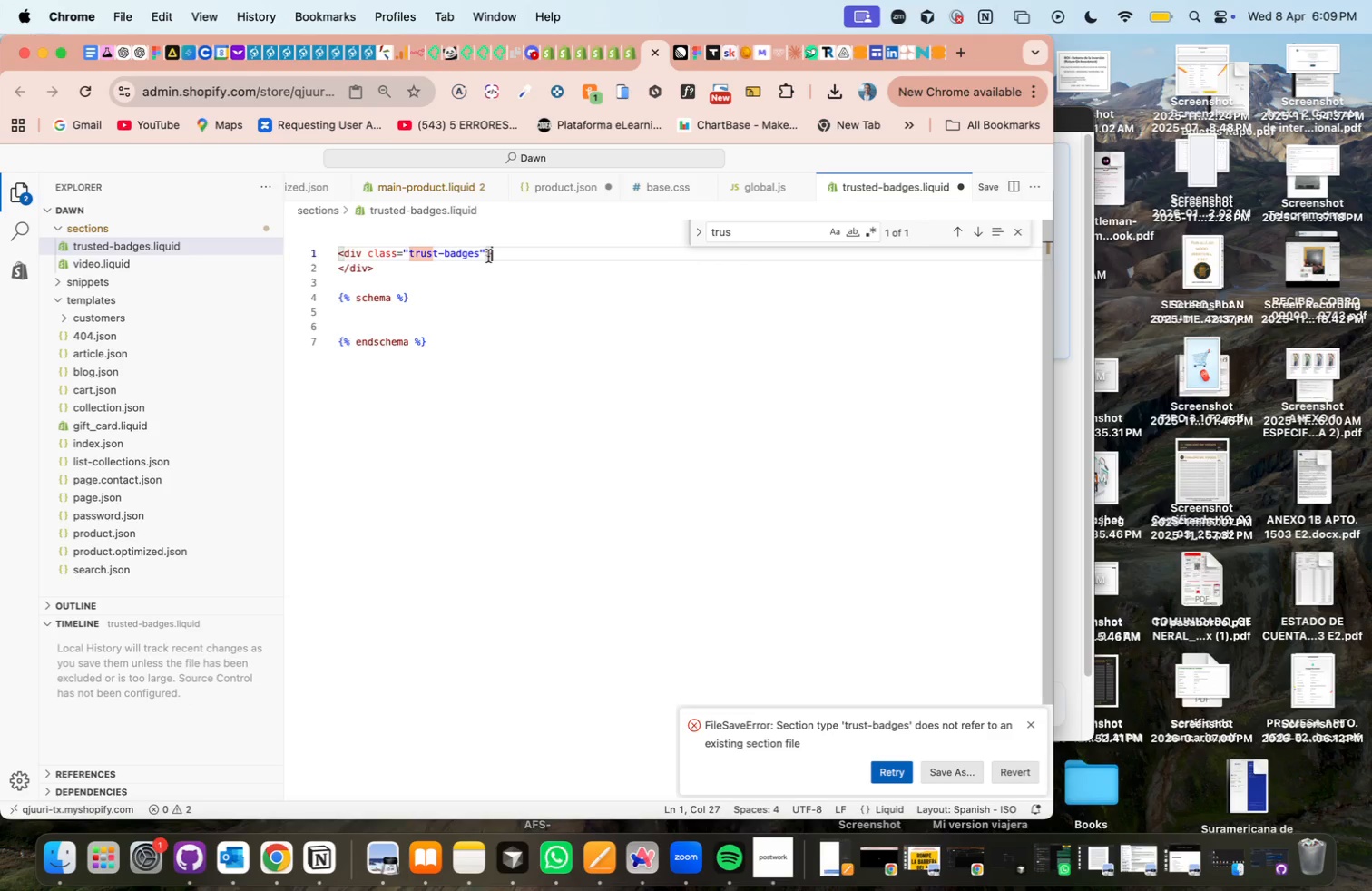 
key(Enter)
 